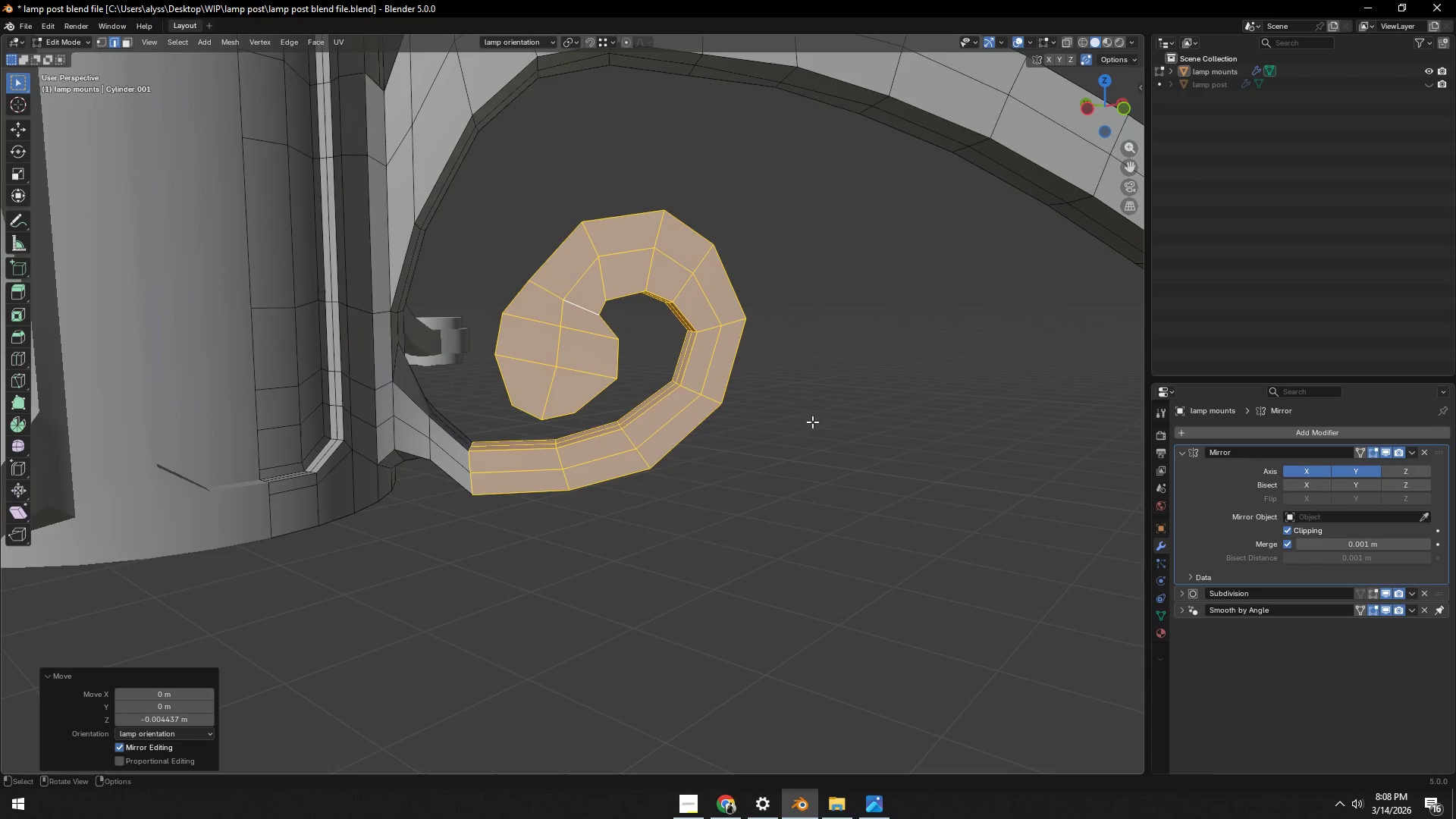 
left_click([860, 422])
 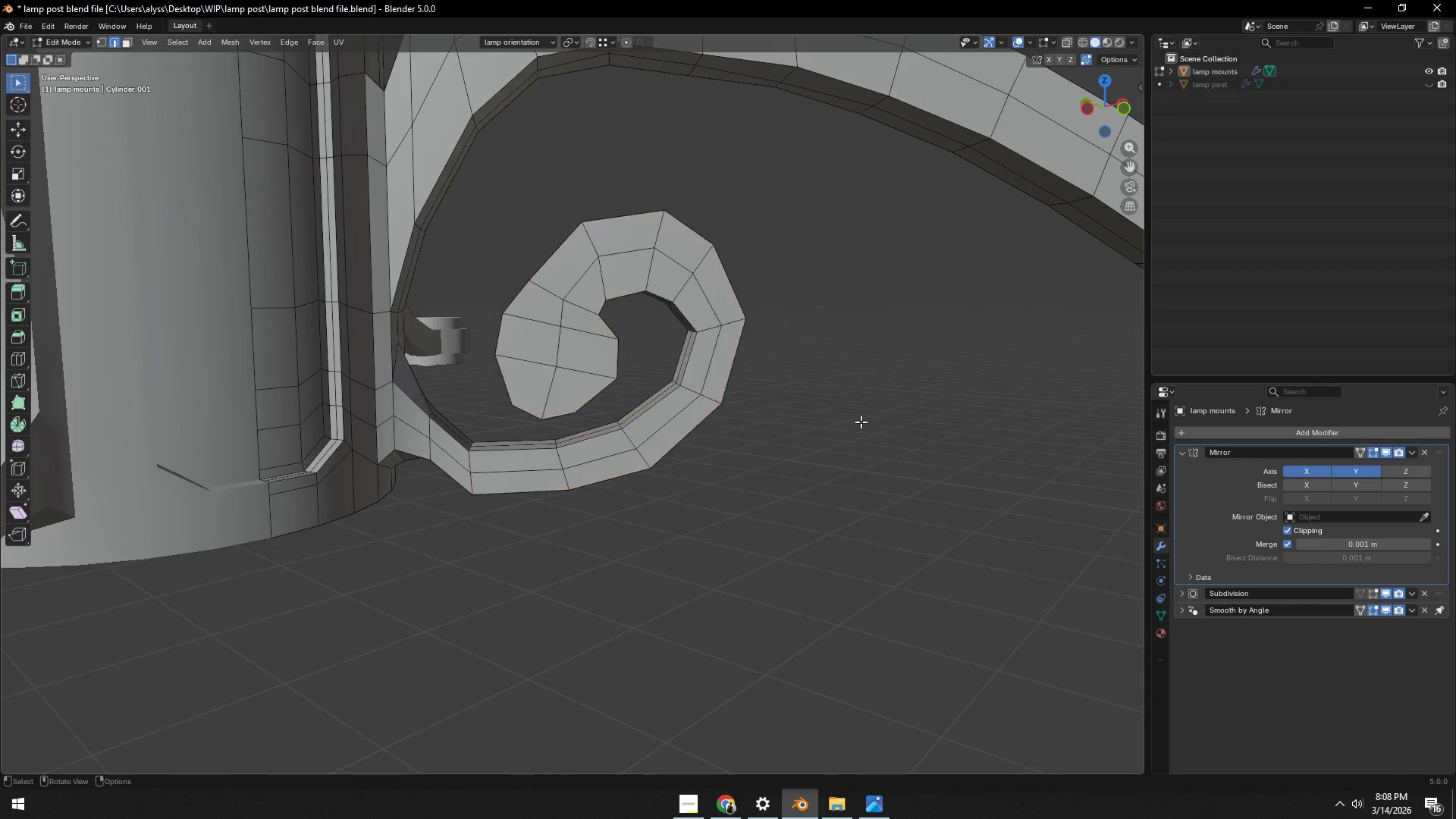 
key(Tab)
 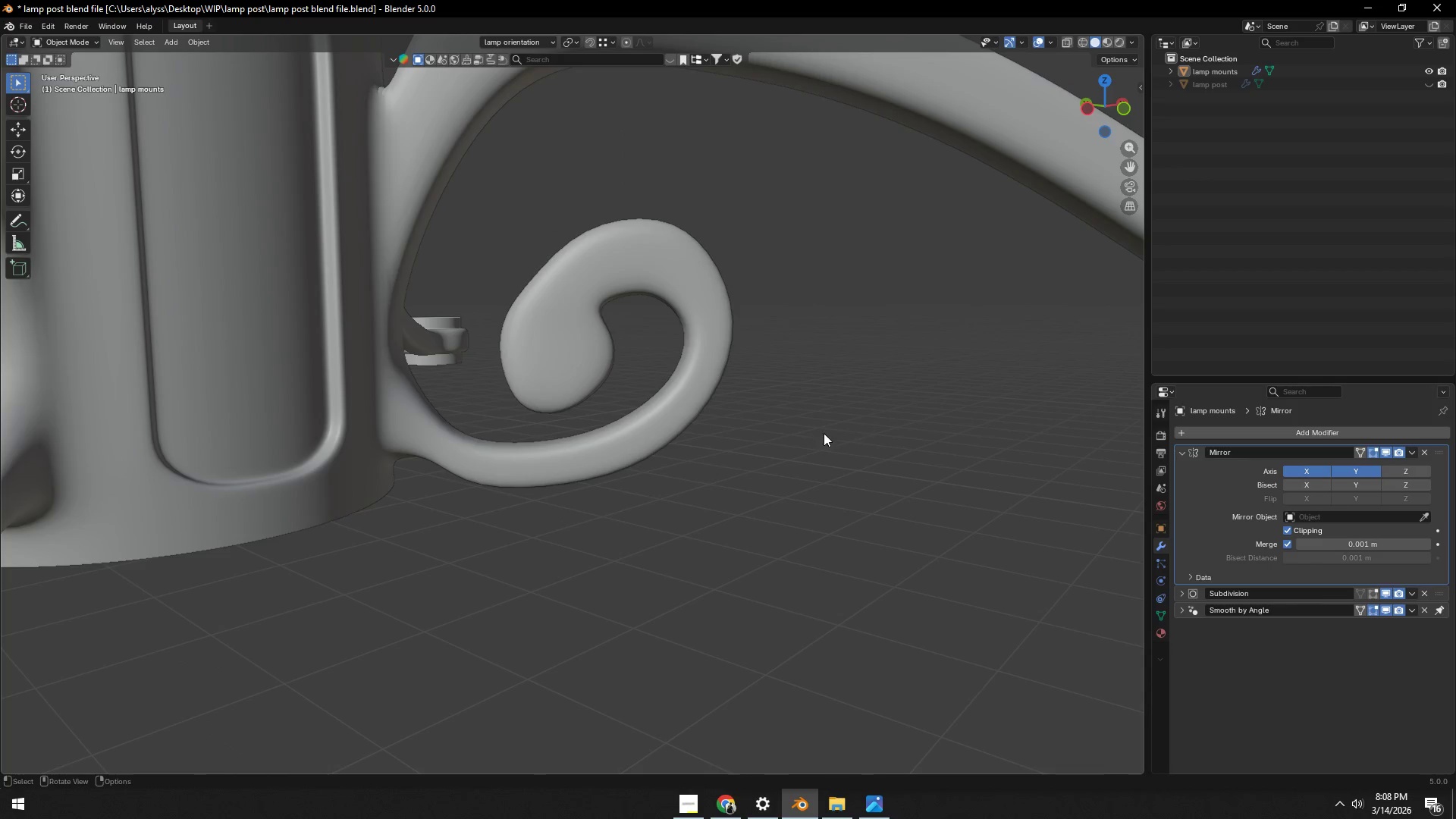 
left_click([811, 434])
 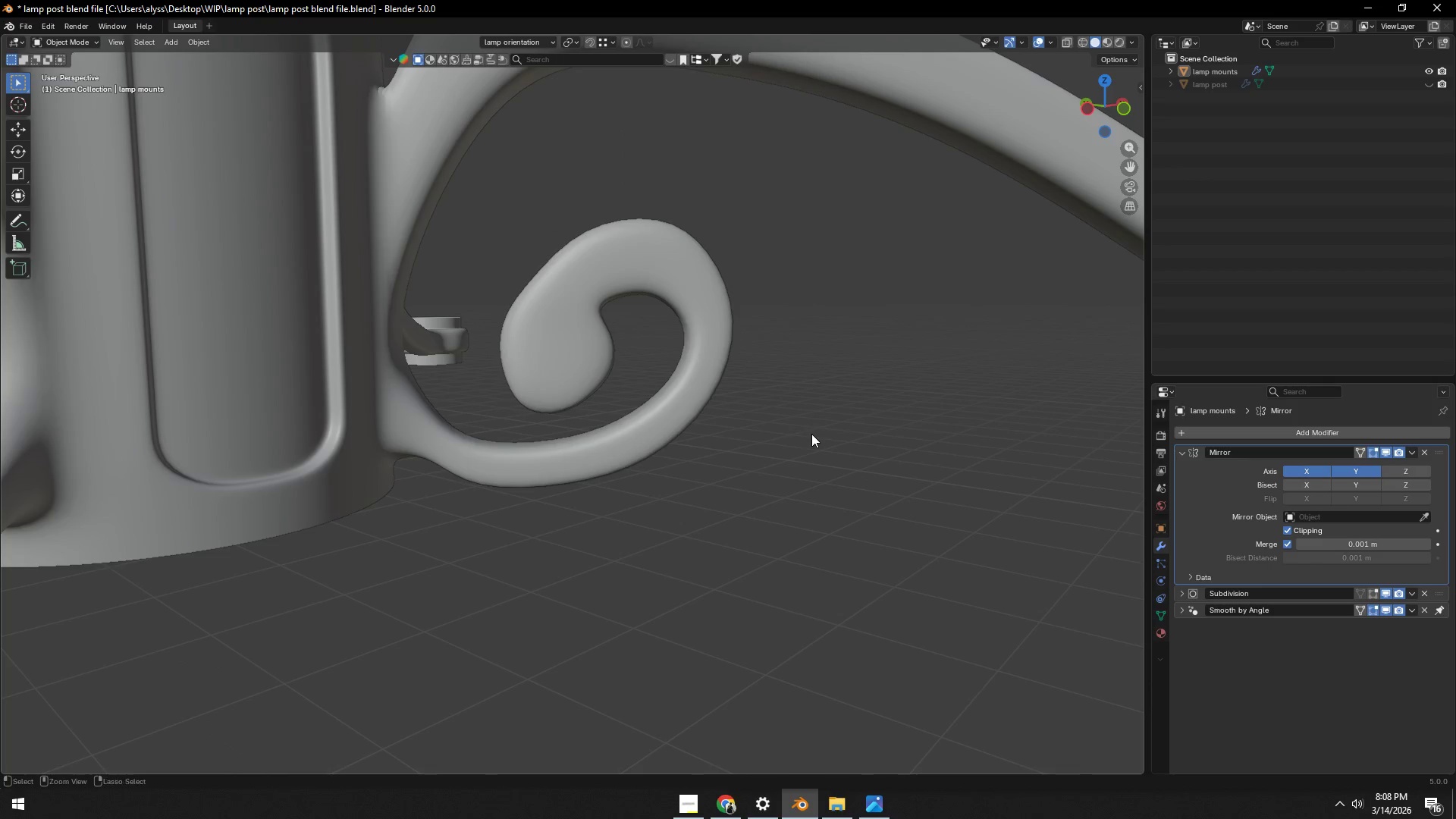 
key(Control+ControlLeft)
 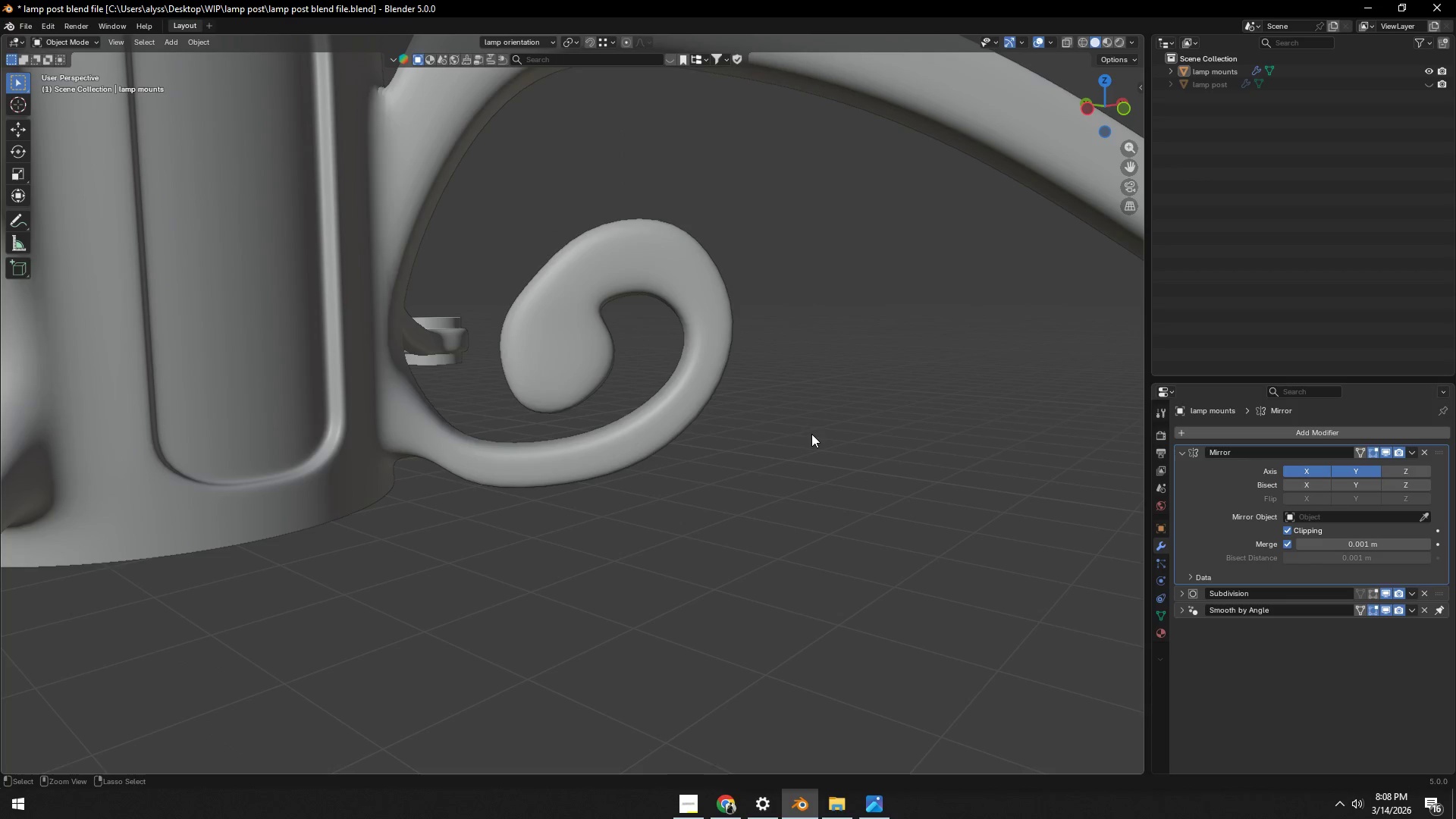 
key(Control+S)
 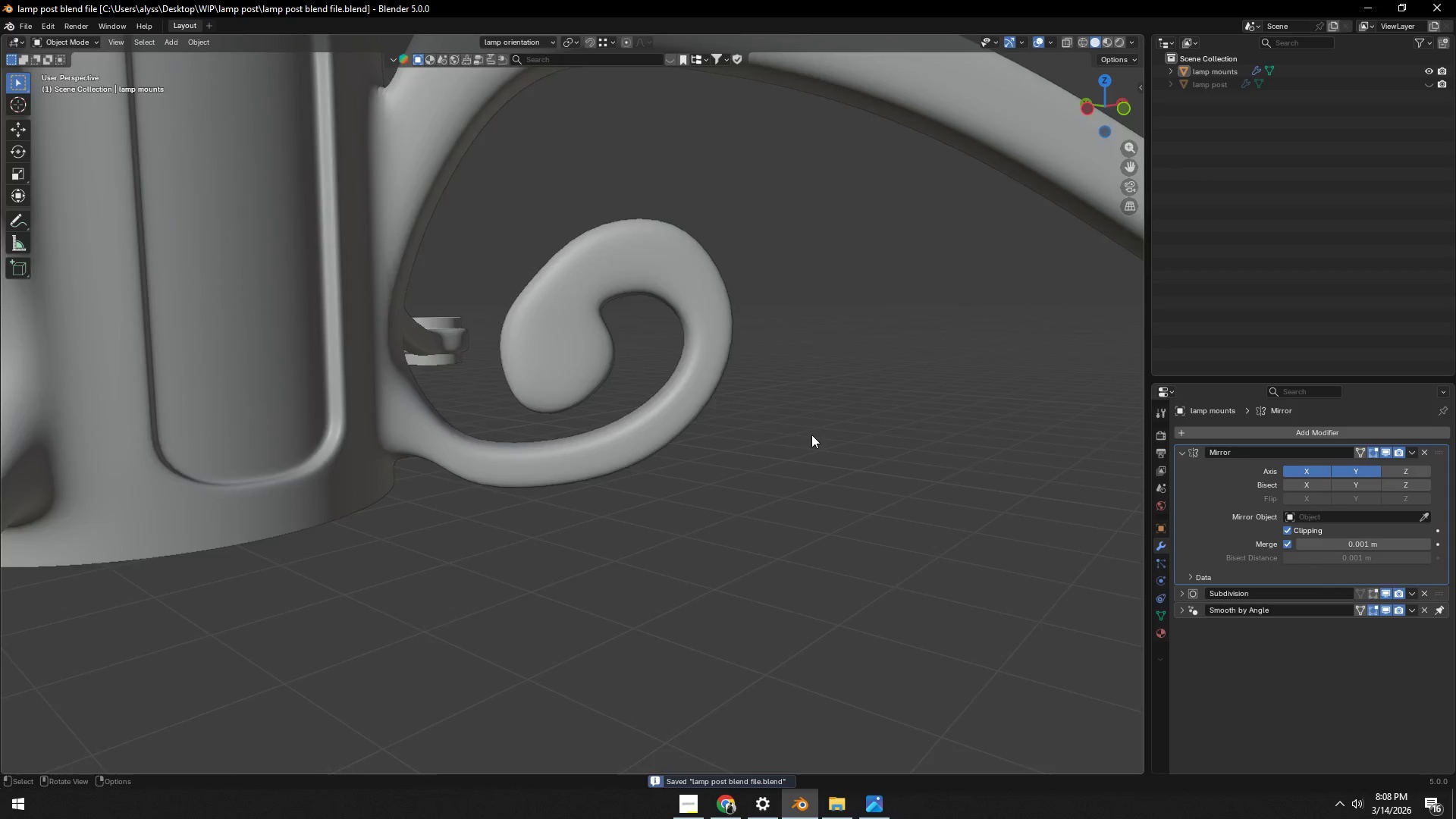 
scroll: coordinate [811, 435], scroll_direction: down, amount: 6.0
 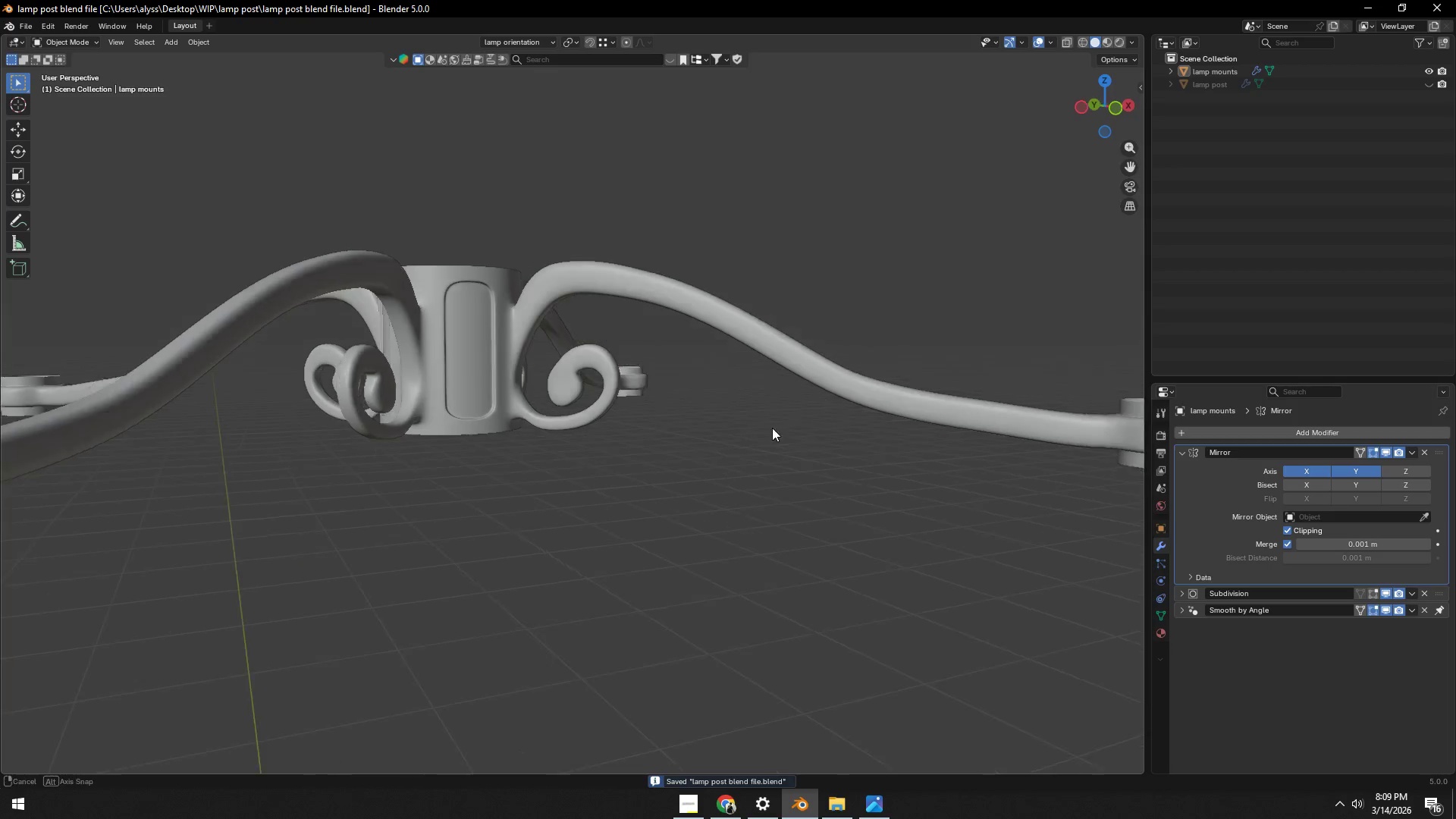 
key(Alt+AltLeft)
 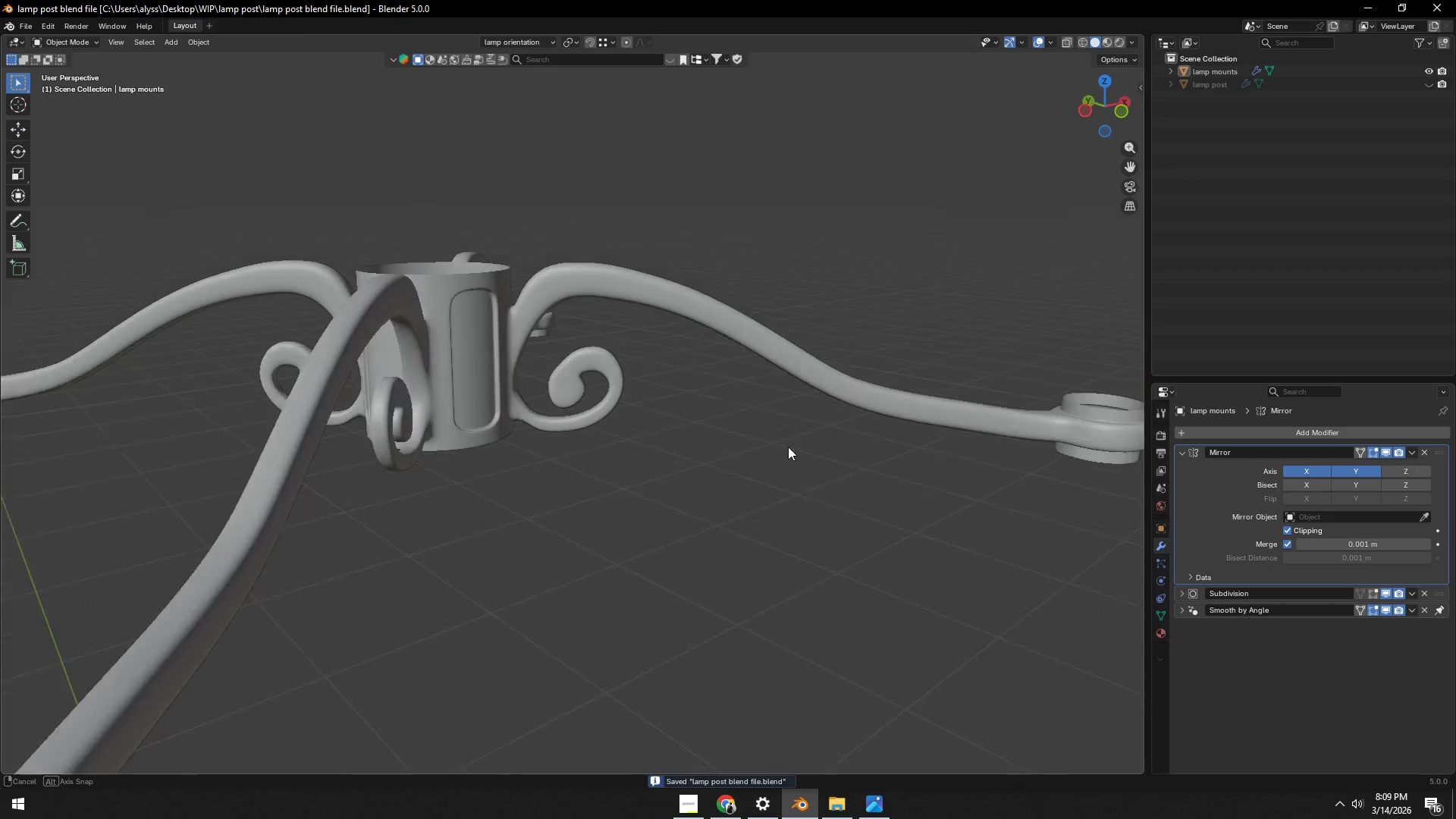 
key(Alt+Tab)
 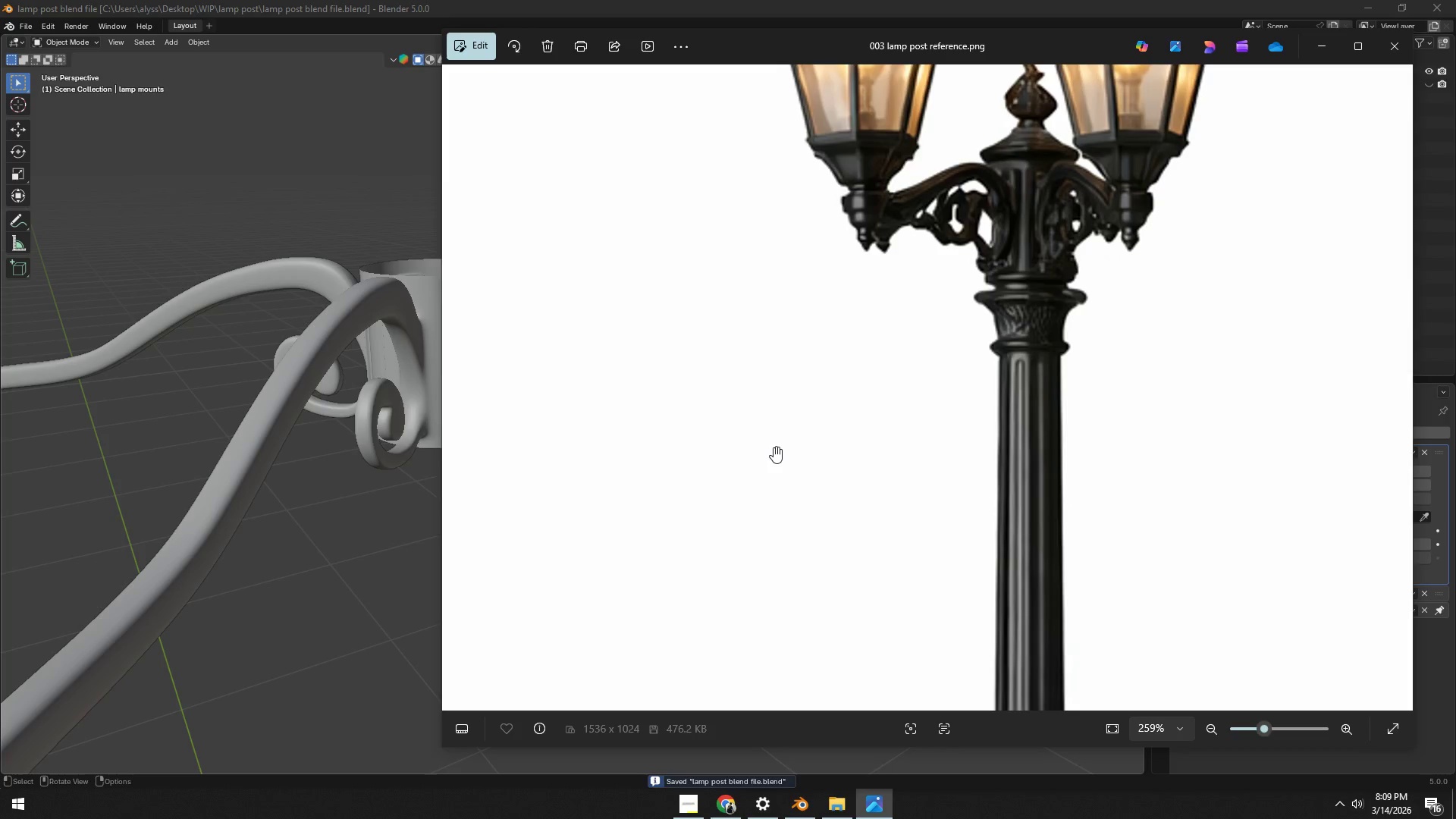 
key(Alt+AltLeft)
 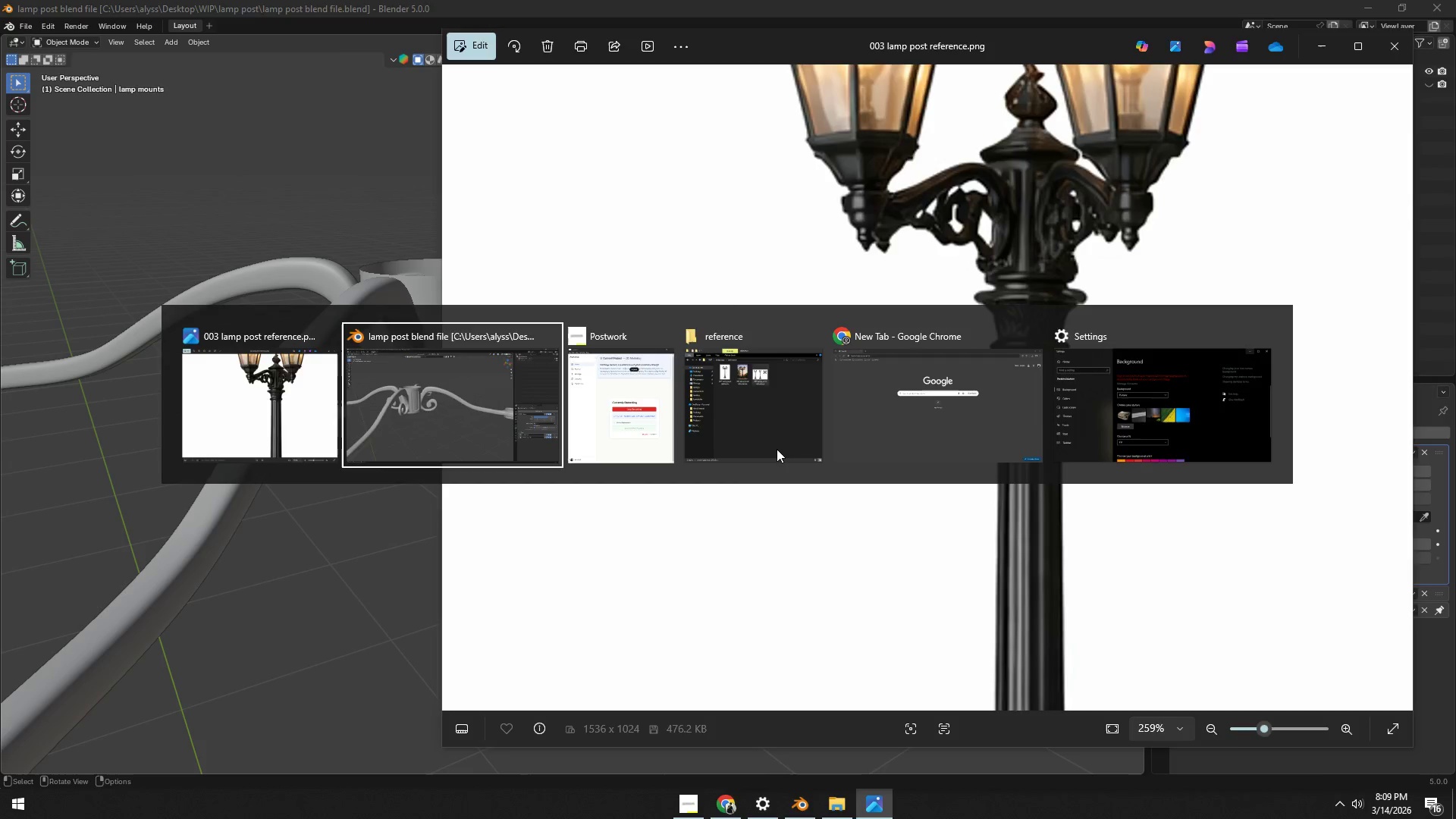 
key(Alt+Tab)
 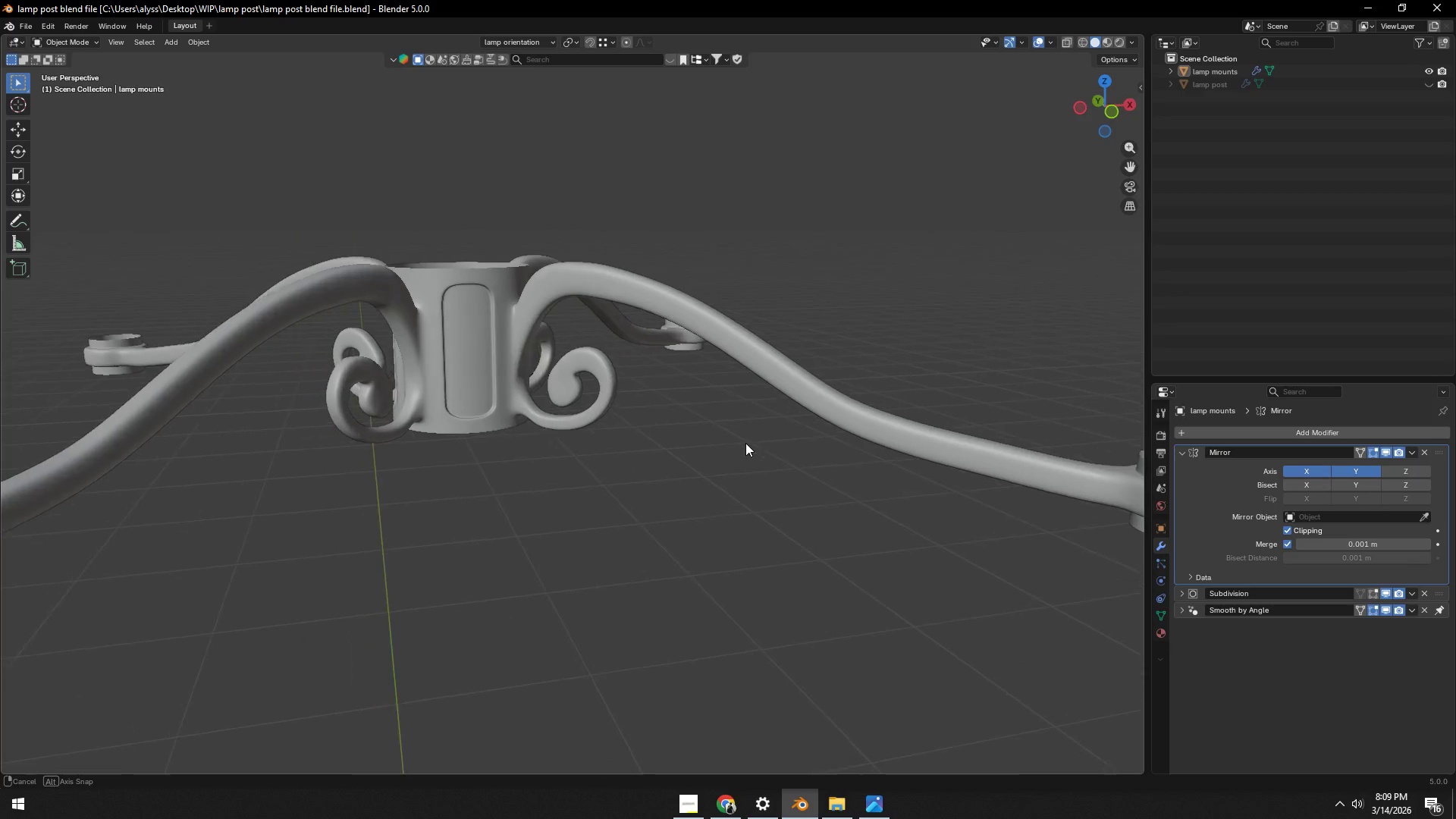 
scroll: coordinate [743, 445], scroll_direction: up, amount: 4.0
 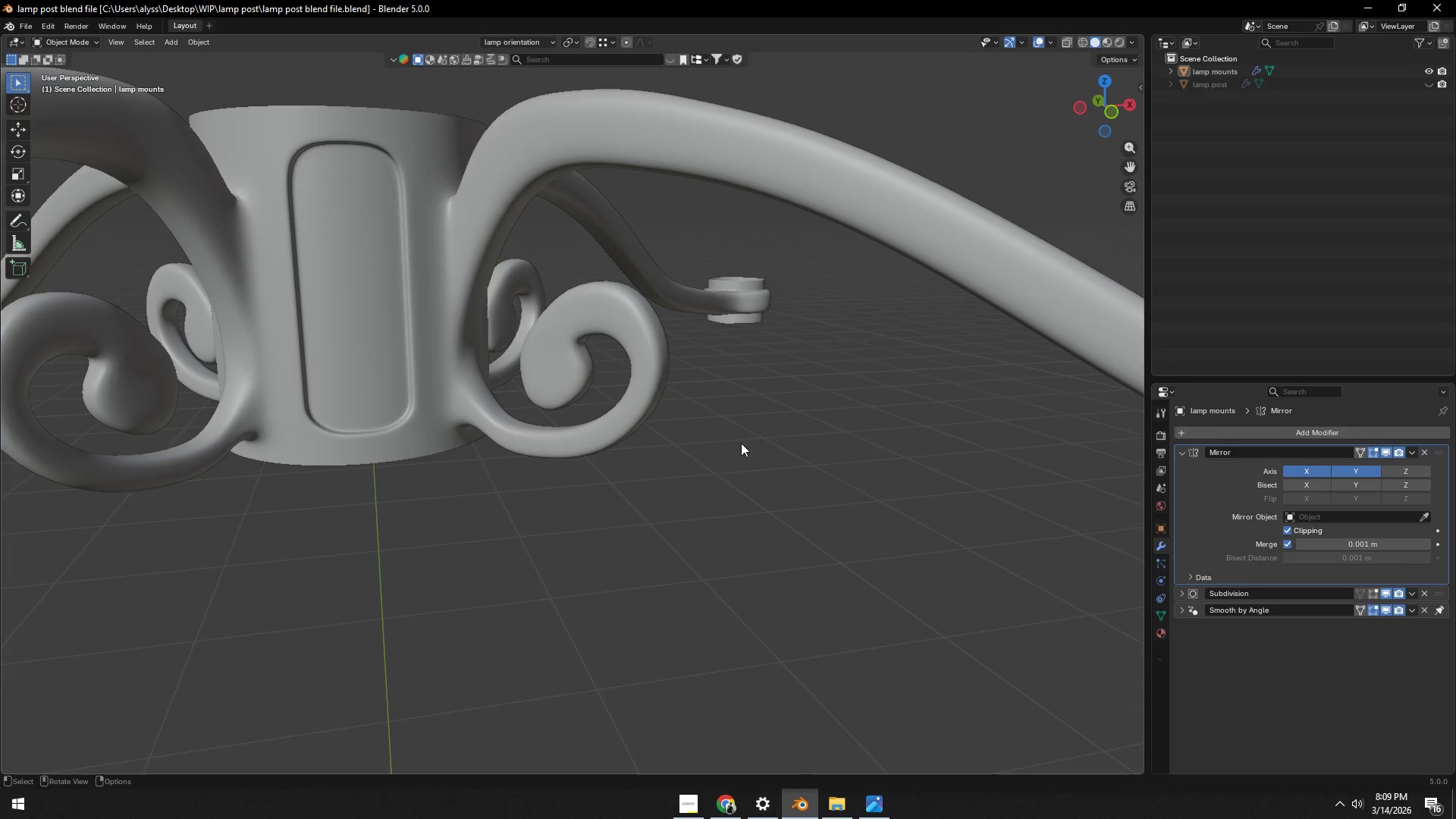 
hold_key(key=ShiftLeft, duration=0.48)
 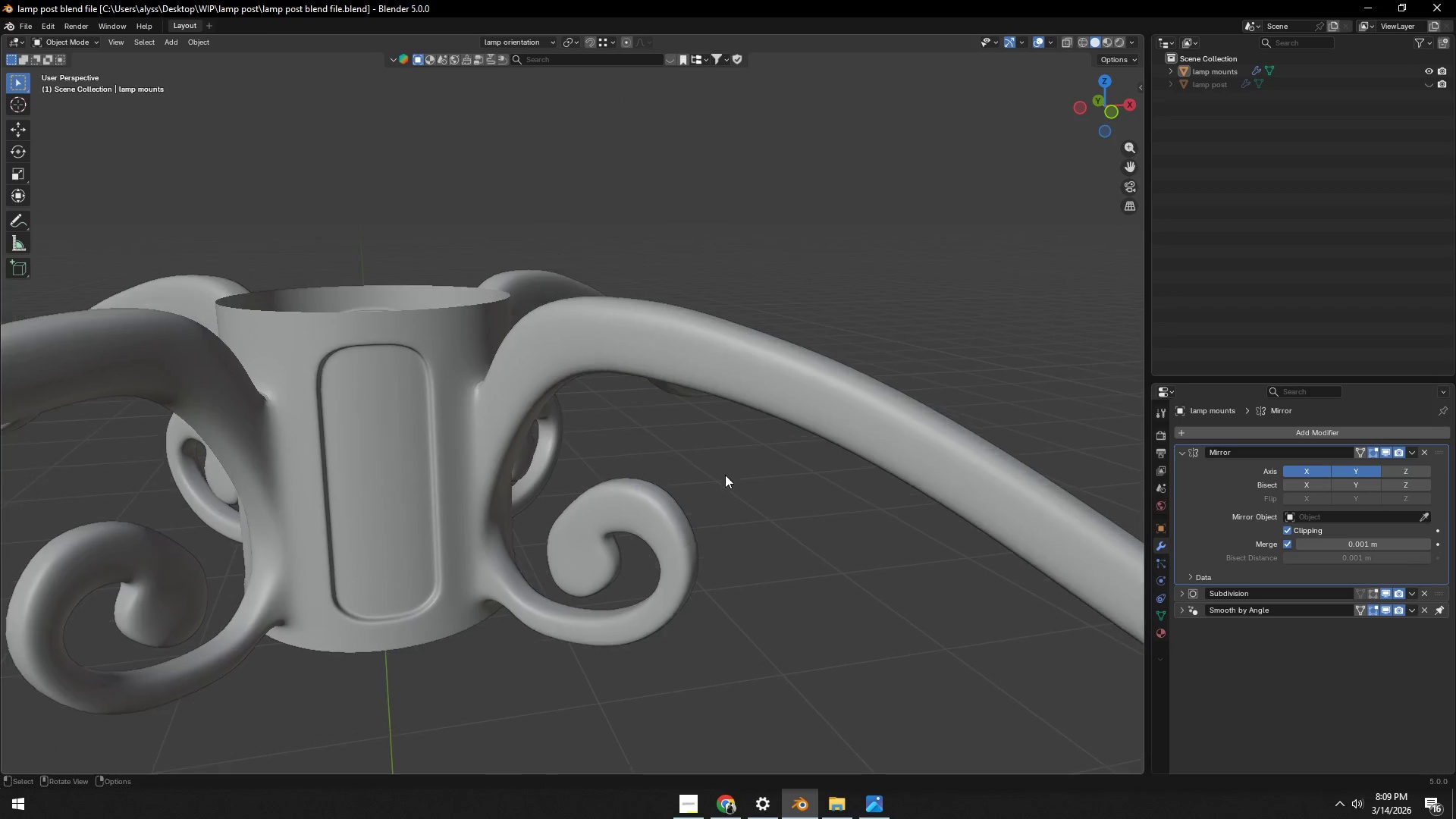 
key(Tab)
 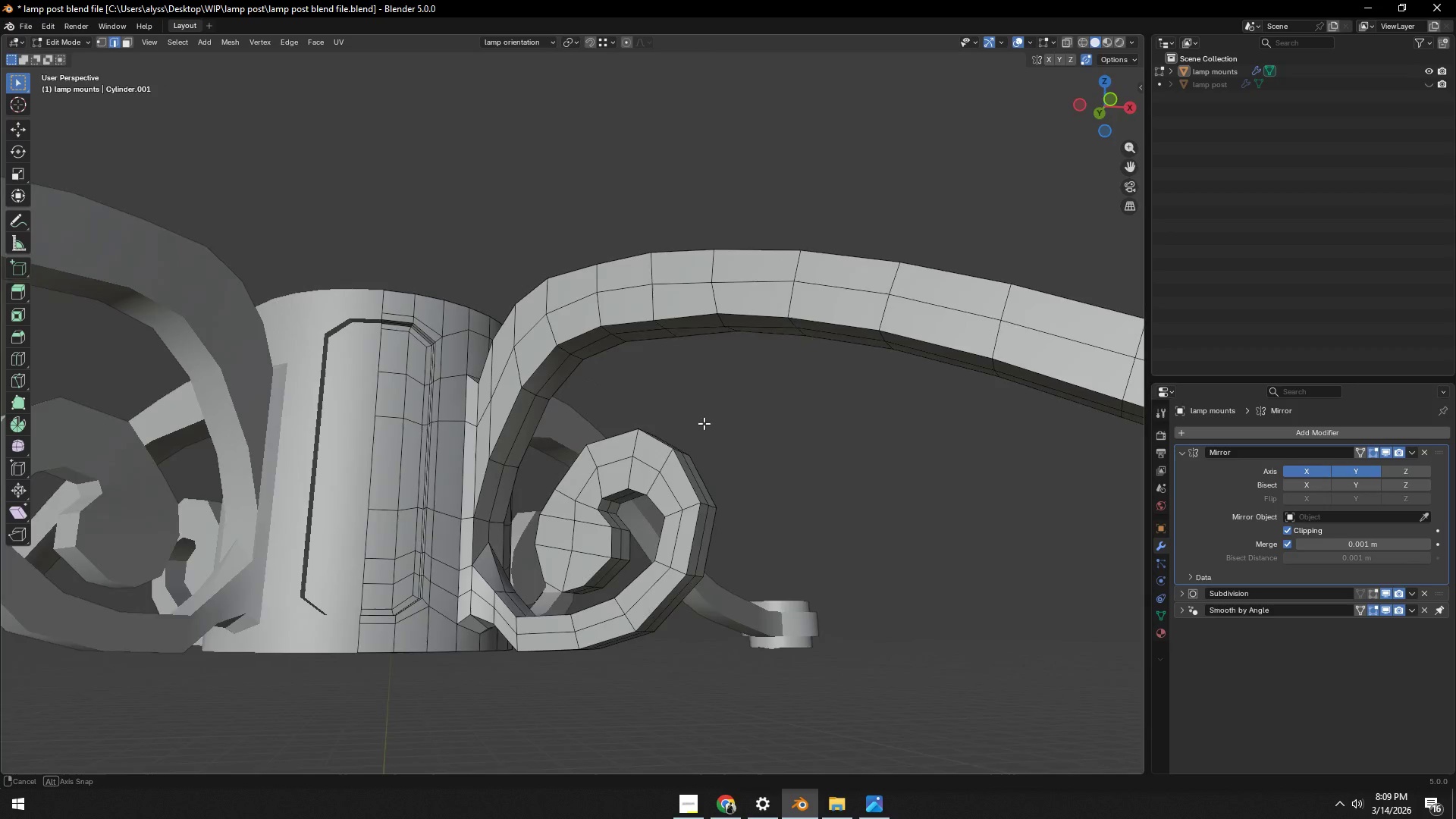 
hold_key(key=AltLeft, duration=0.53)
left_click([479, 500])
 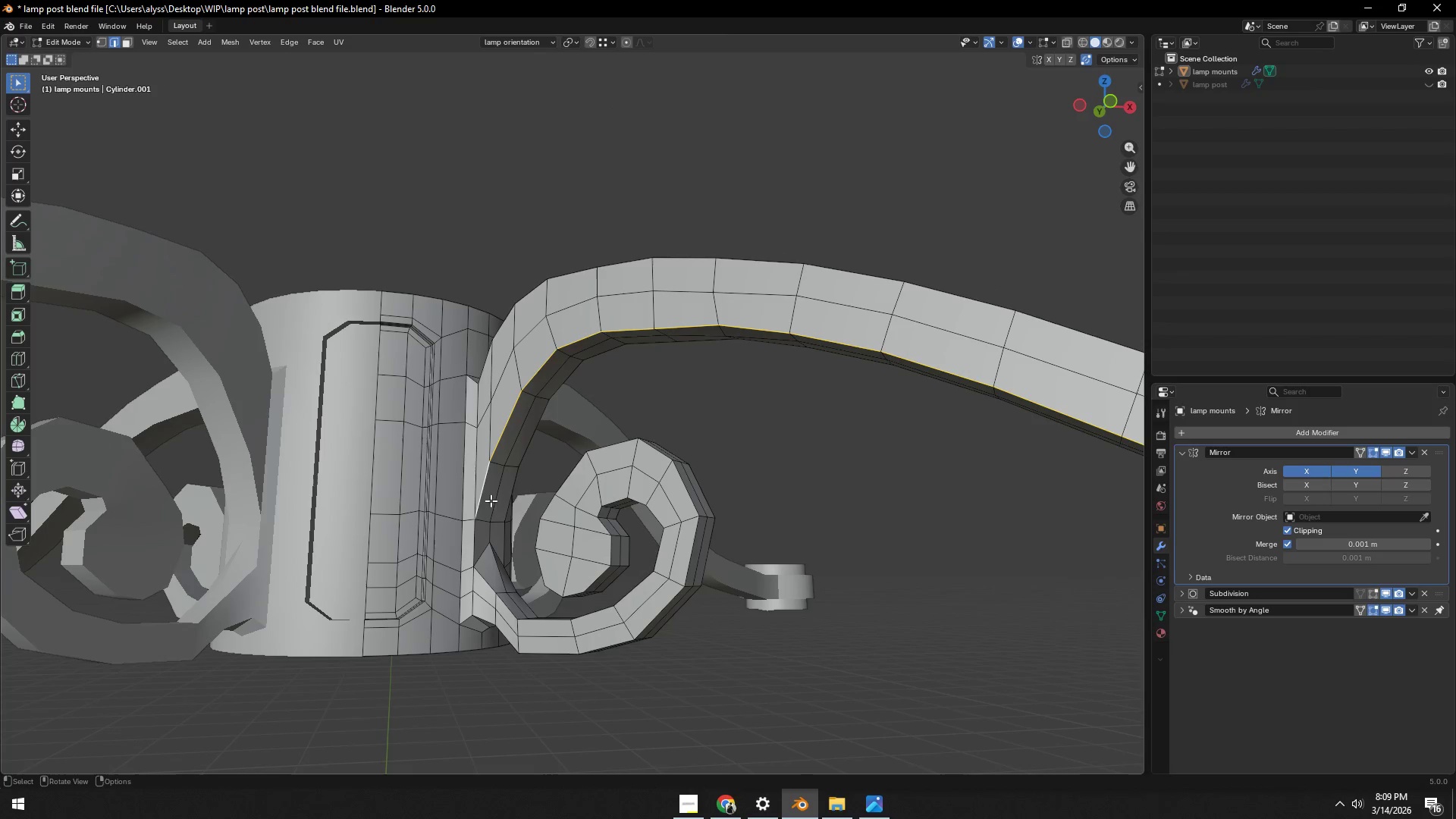 
scroll: coordinate [648, 487], scroll_direction: down, amount: 4.0
 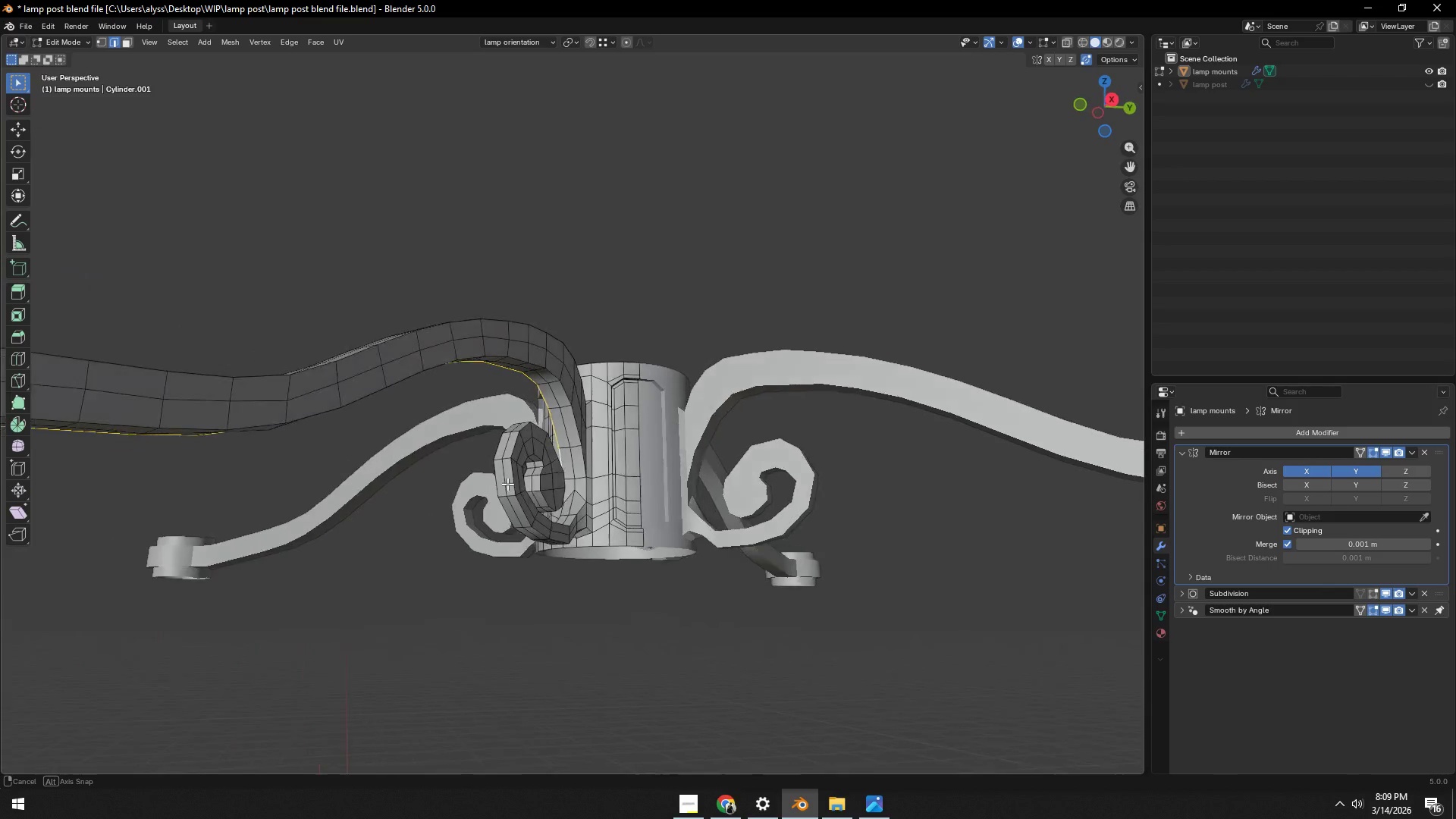 
hold_key(key=ShiftLeft, duration=0.98)
hold_key(key=AltLeft, duration=0.8)
left_click([566, 391])
 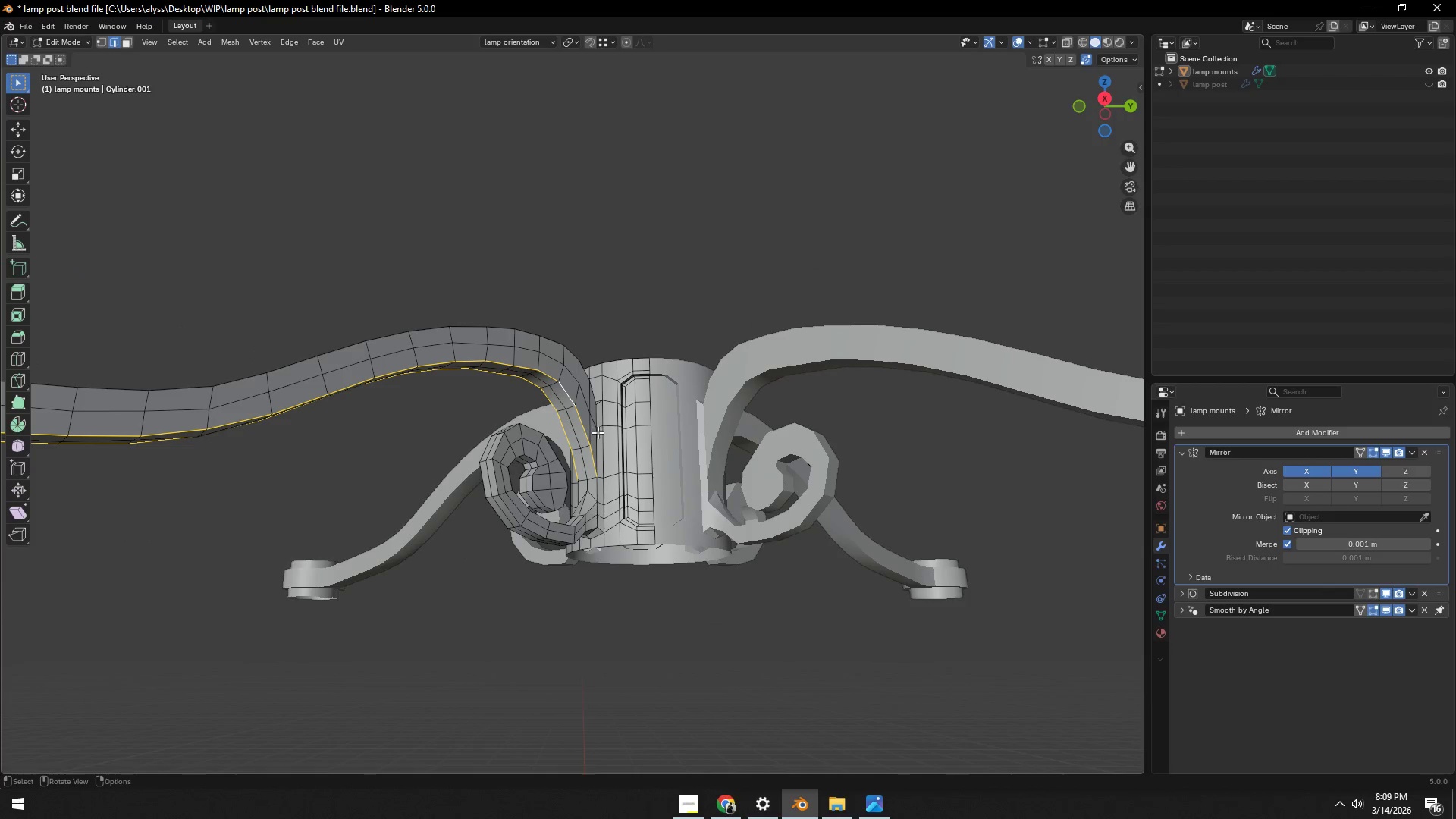 
scroll: coordinate [598, 435], scroll_direction: down, amount: 1.0
 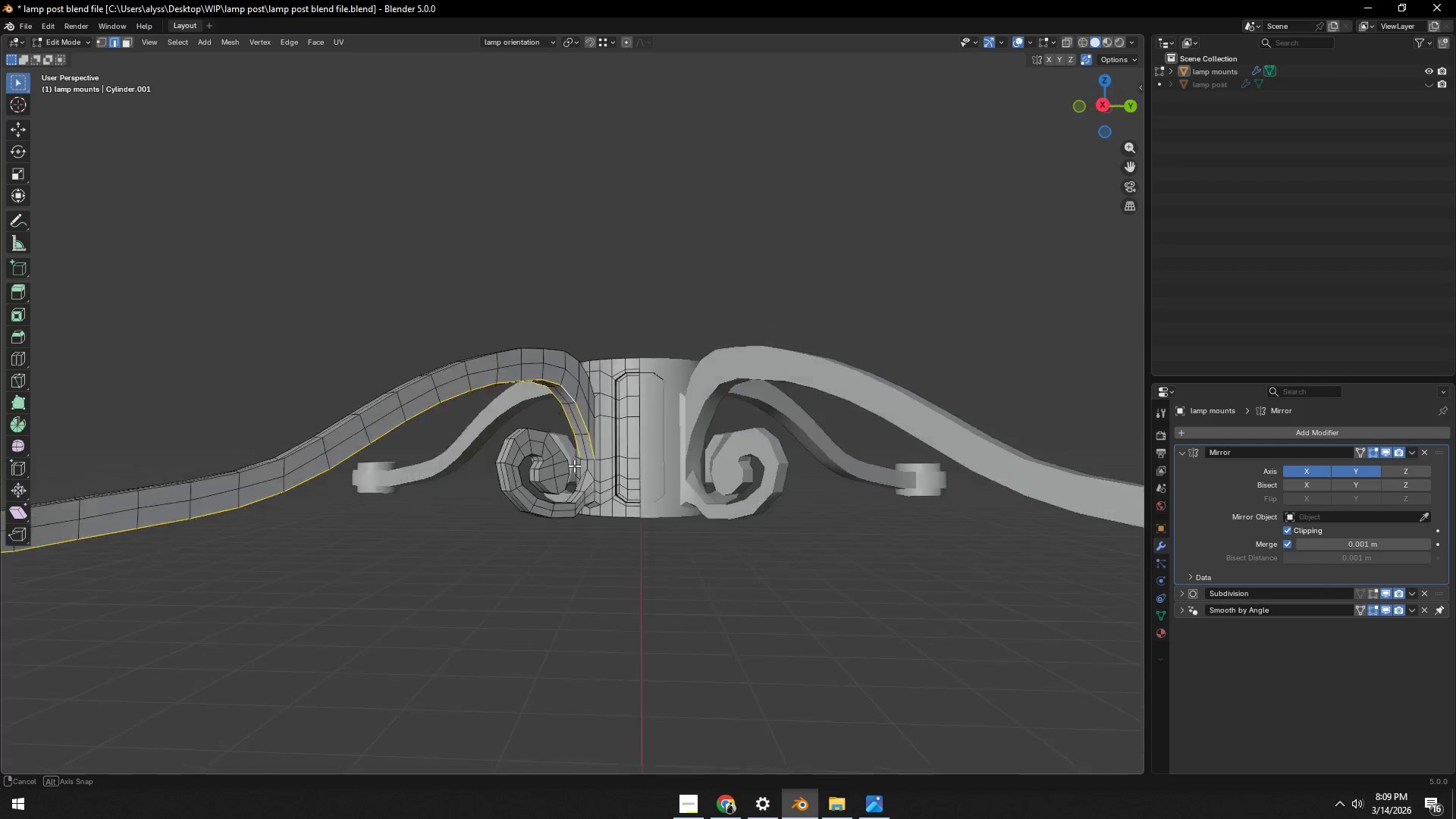 
key(S)
 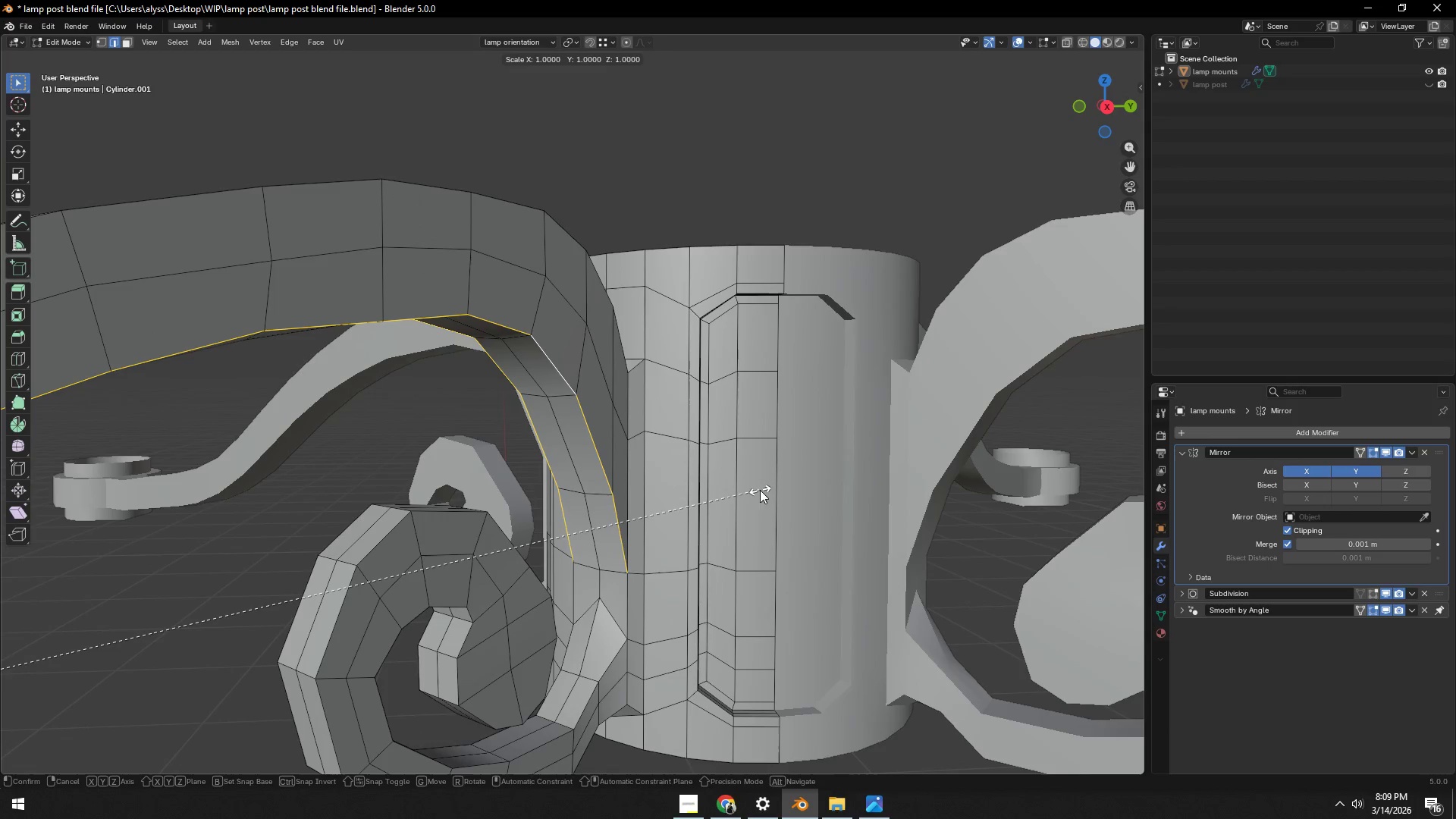 
scroll: coordinate [618, 472], scroll_direction: up, amount: 7.0
 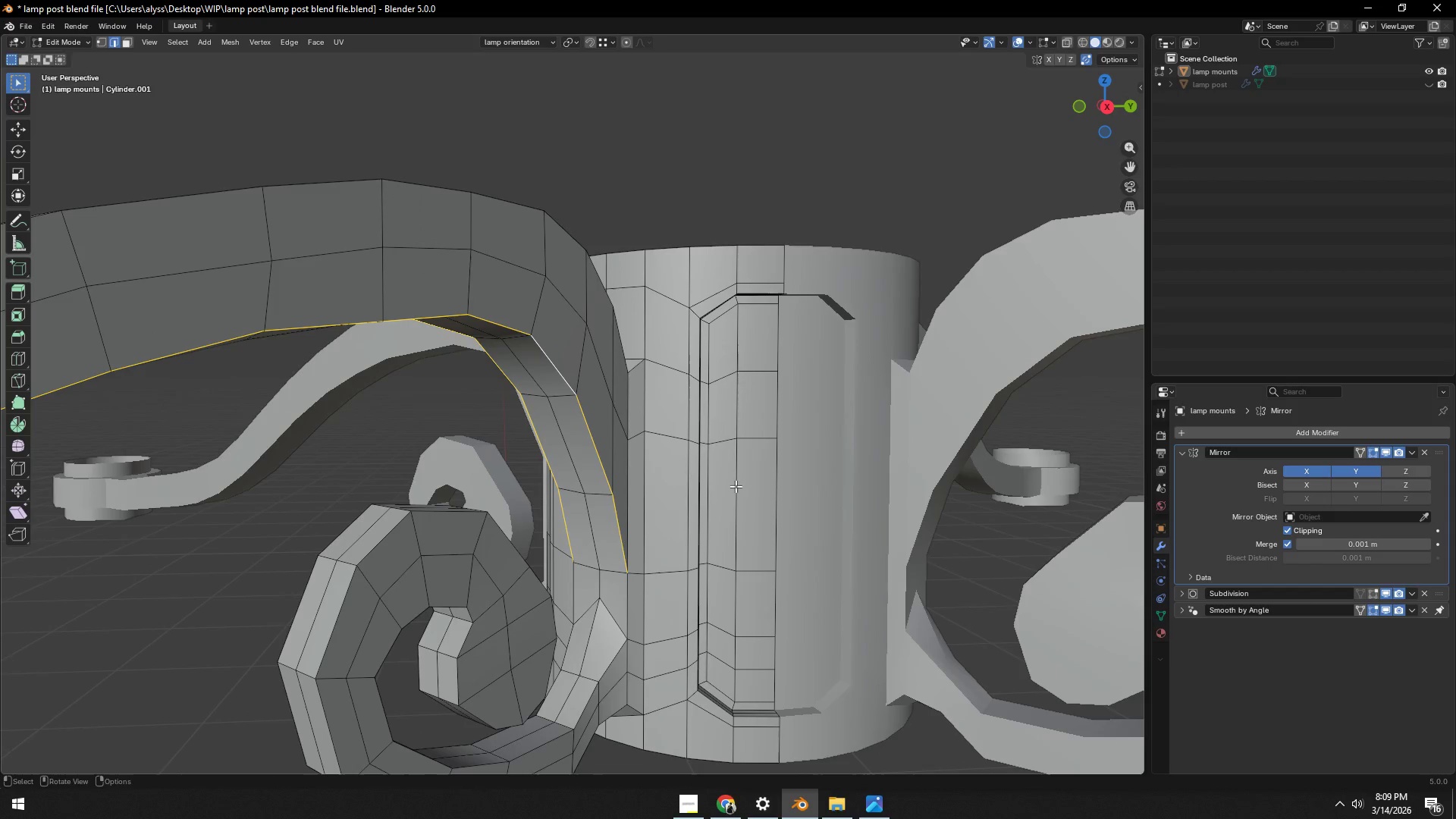 
key(X)
 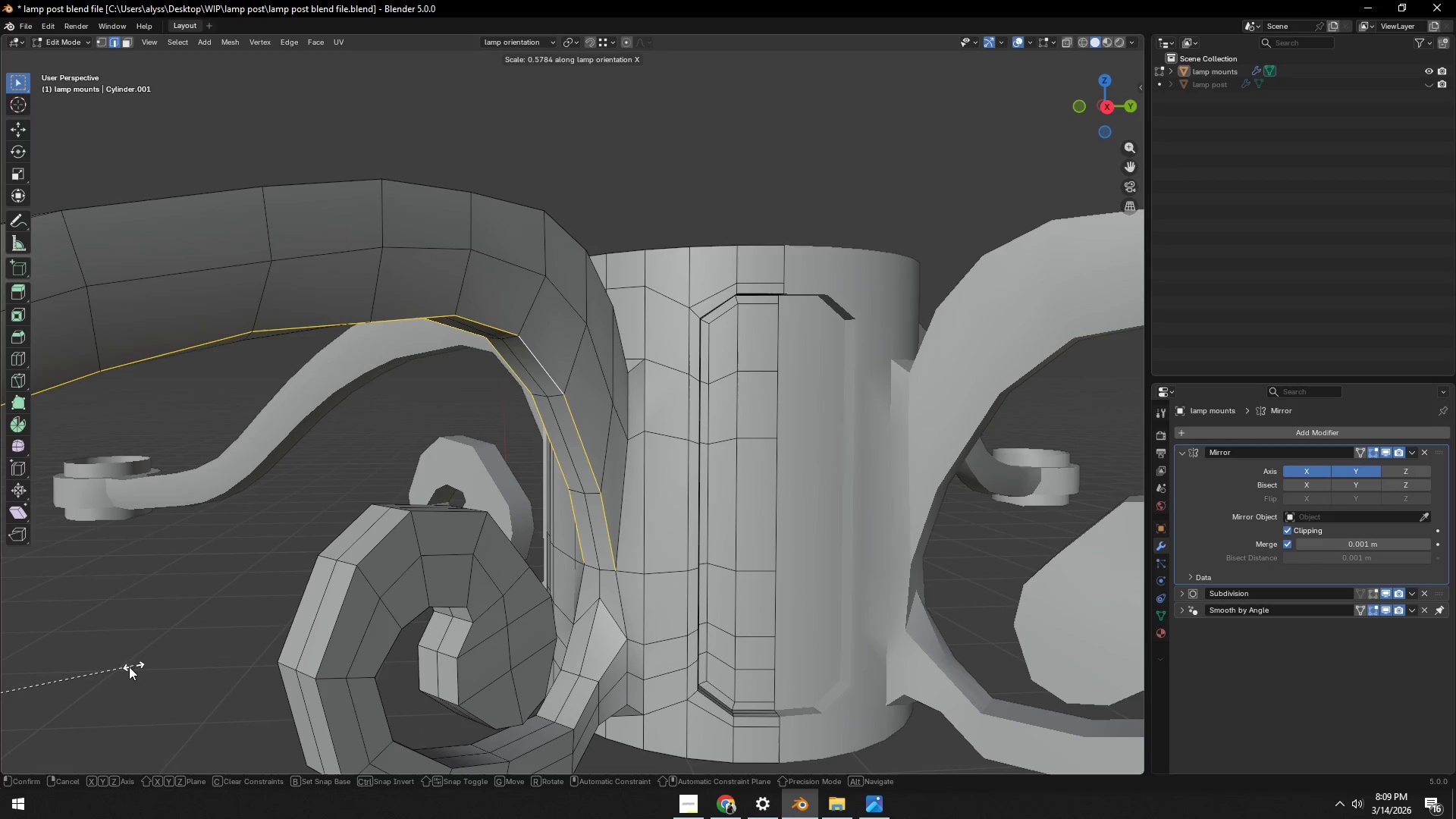 
left_click([64, 677])
 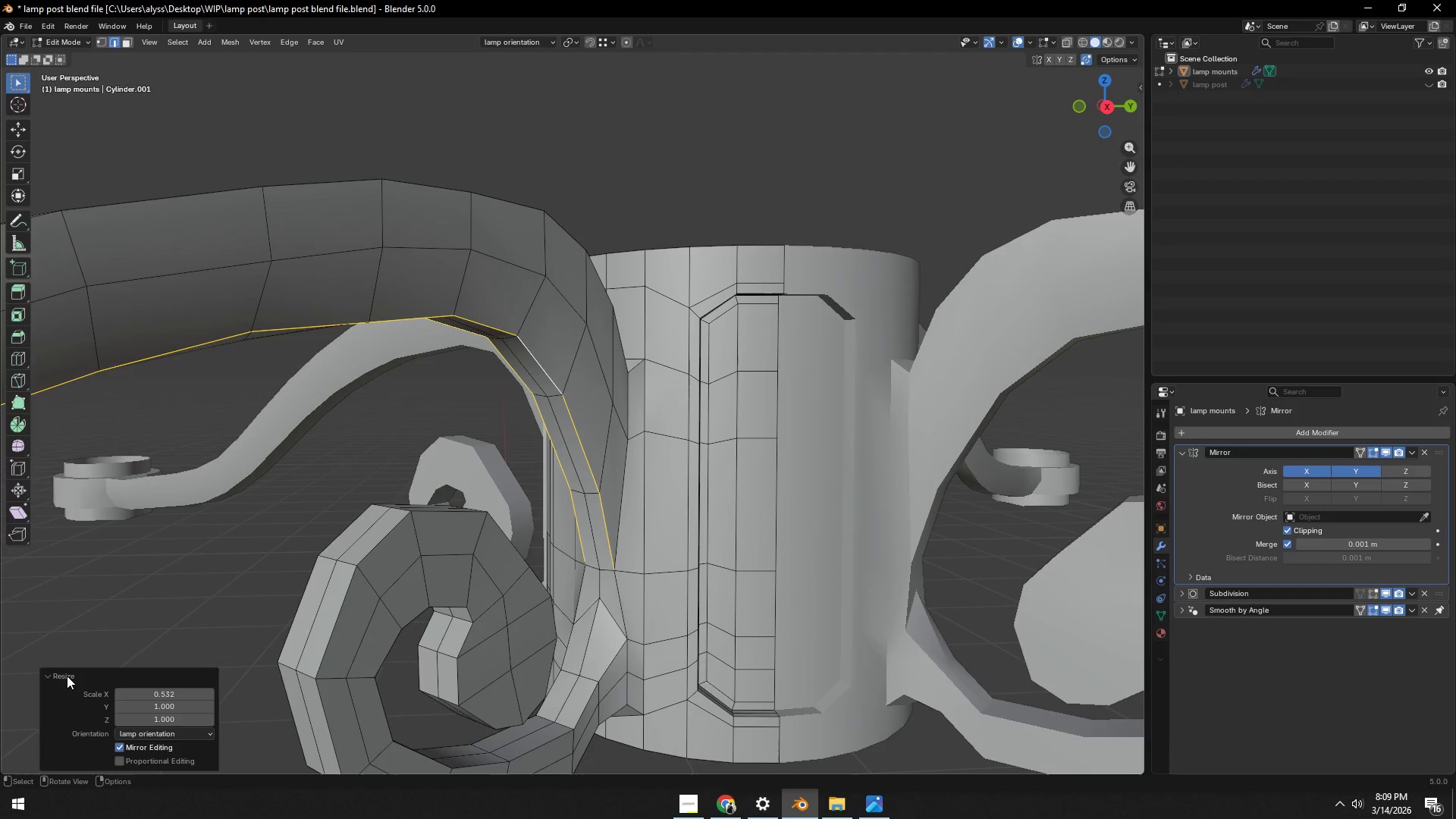 
key(Tab)
 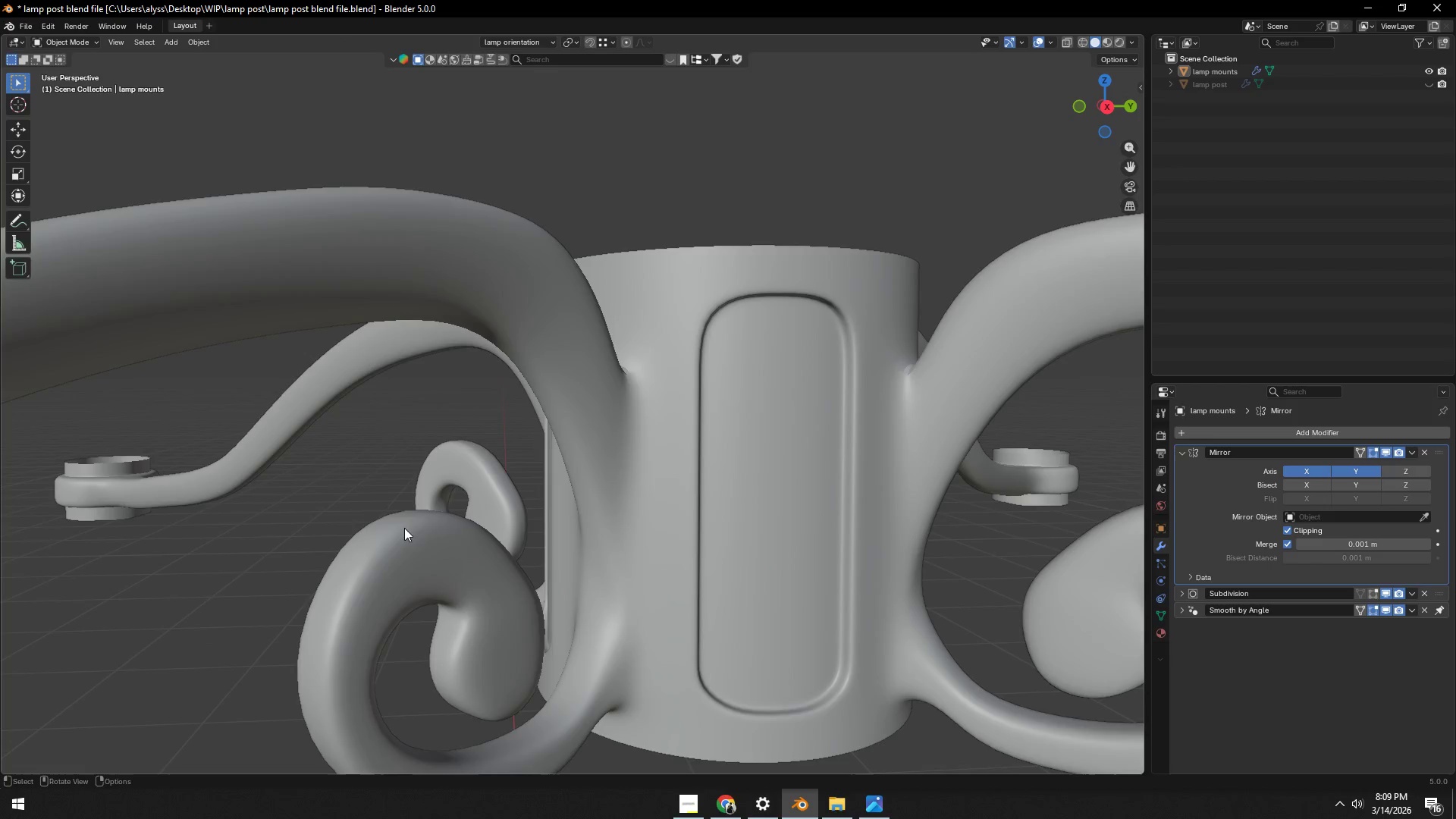 
scroll: coordinate [422, 525], scroll_direction: down, amount: 3.0
 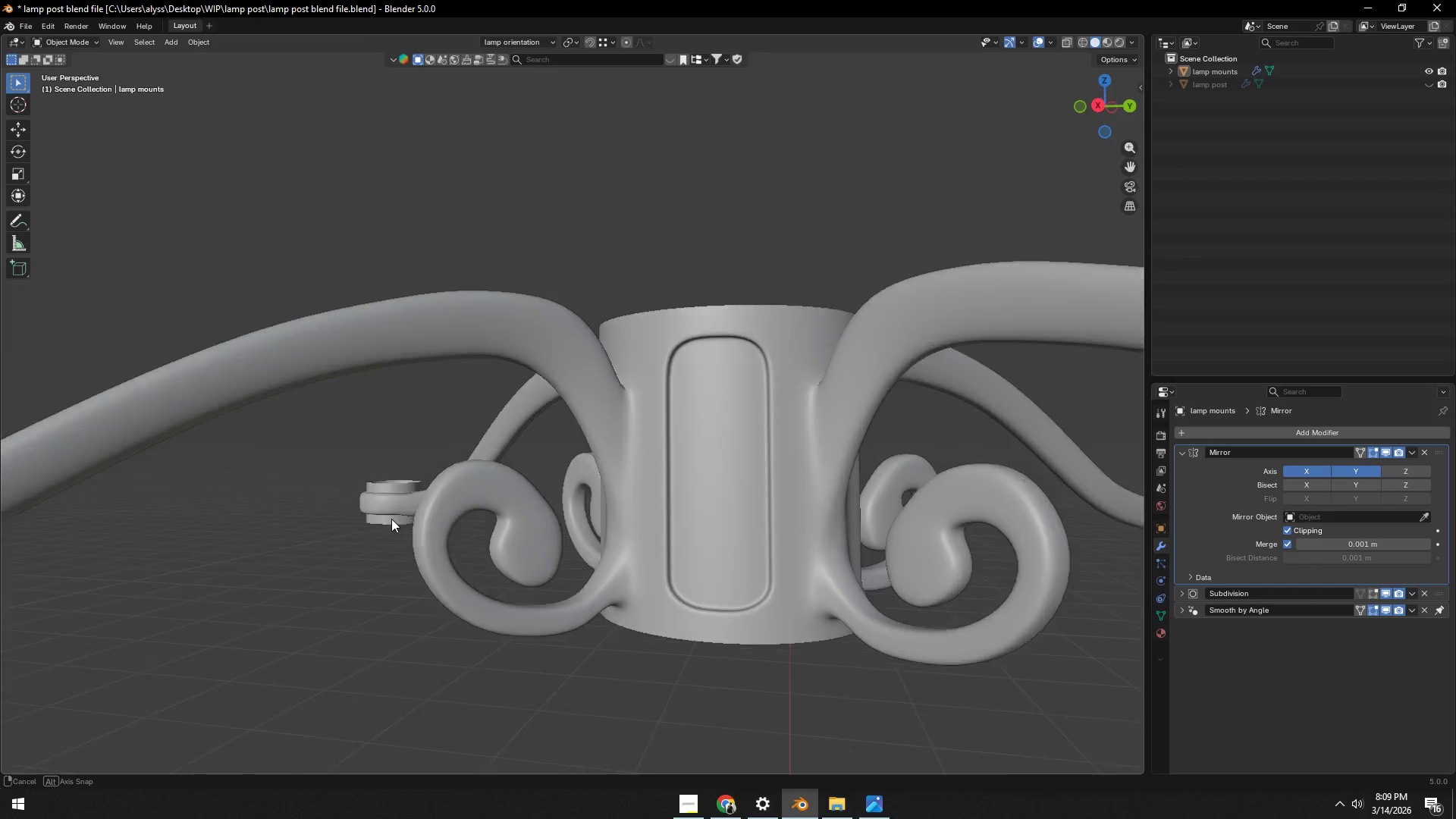 
key(Tab)
 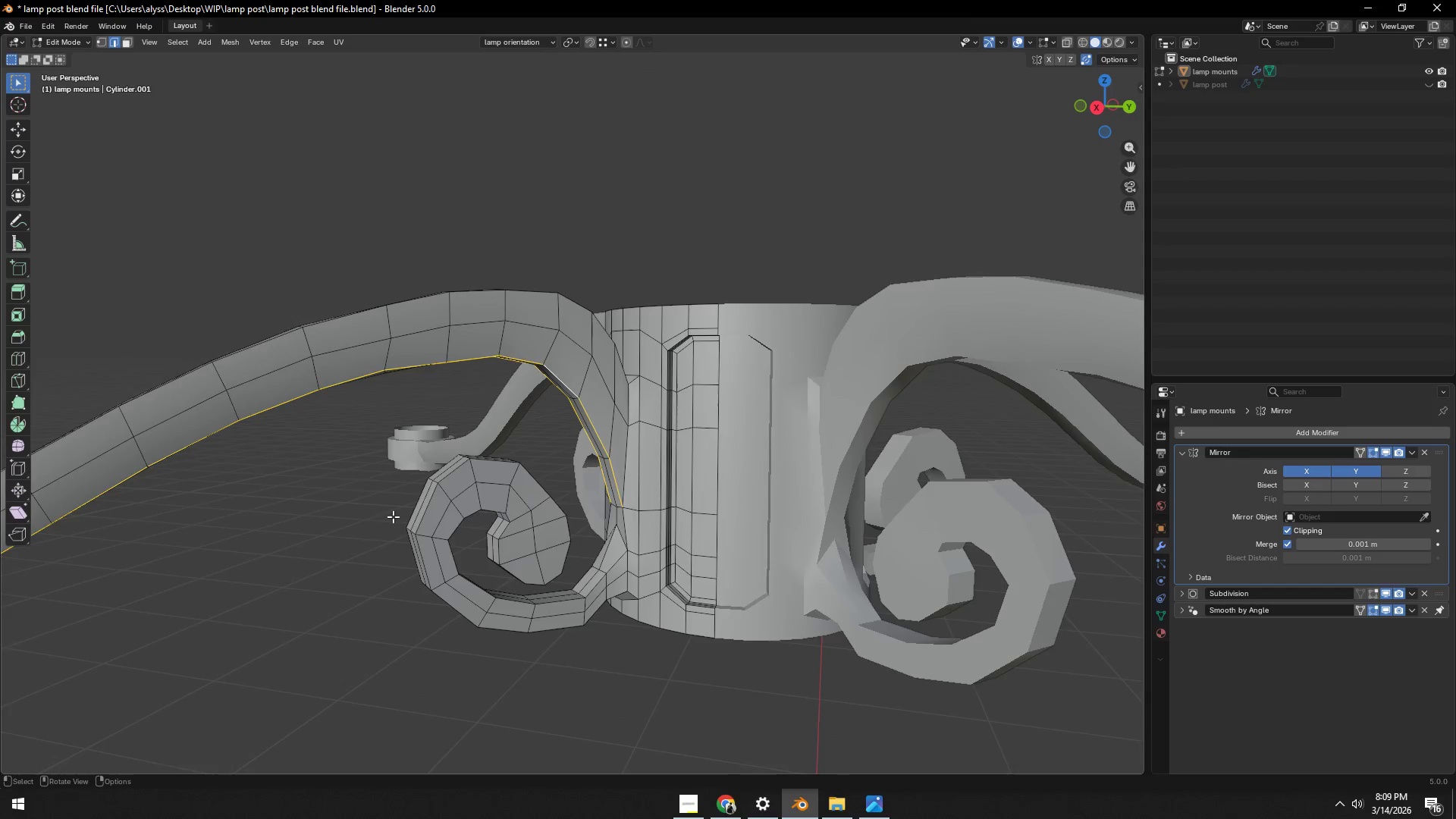 
scroll: coordinate [394, 516], scroll_direction: up, amount: 3.0
 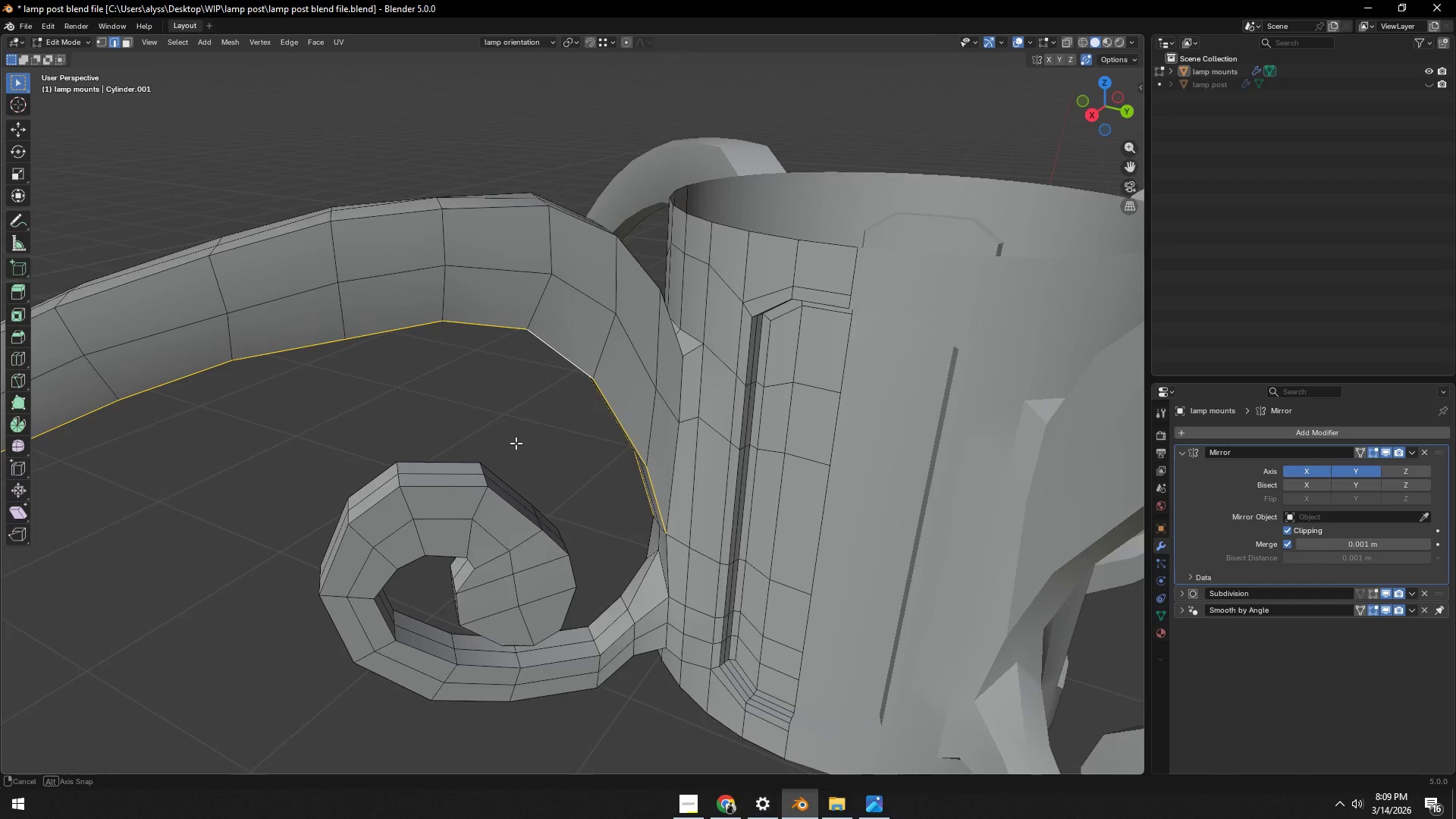 
key(3)
 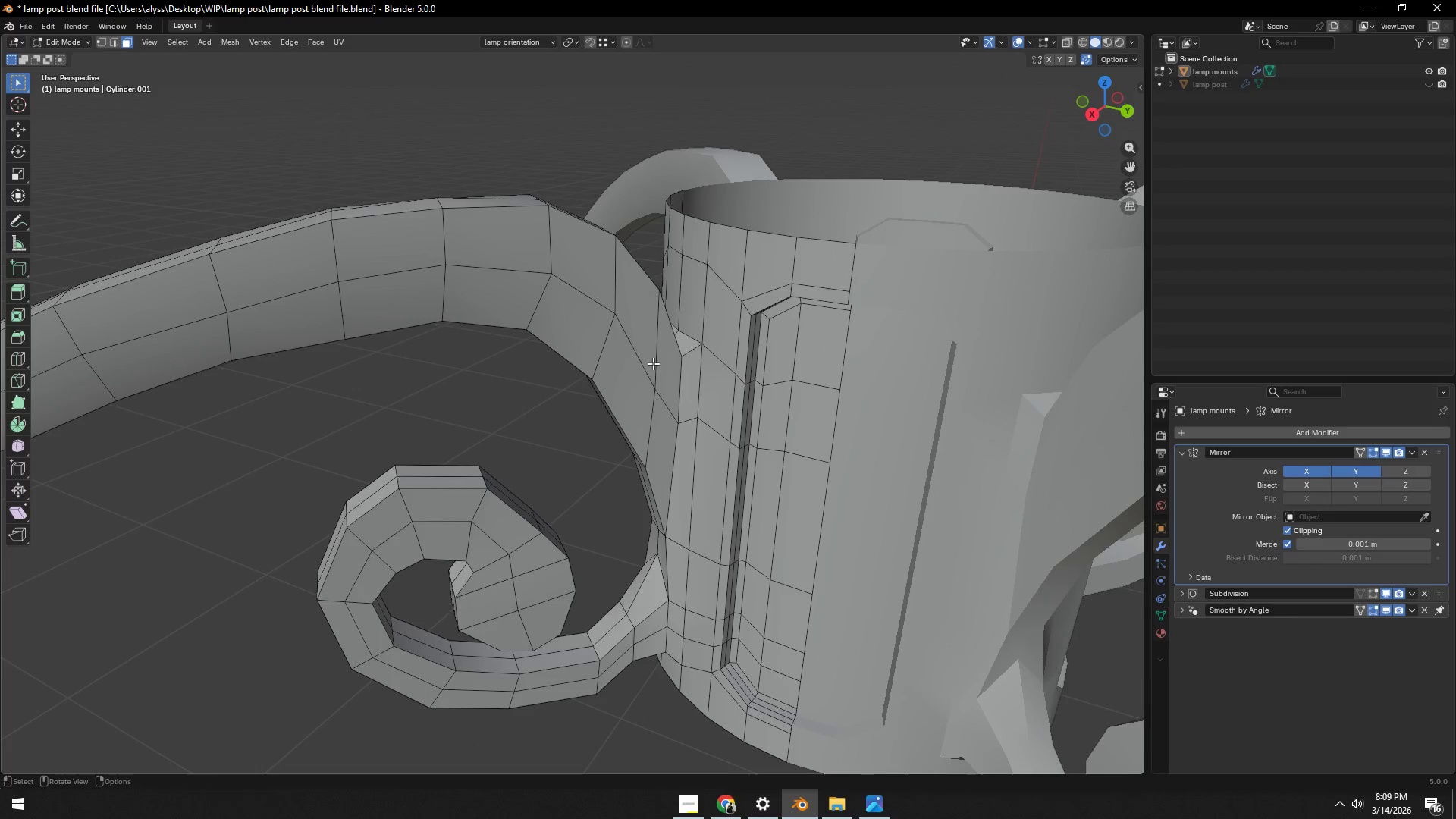 
hold_key(key=AltLeft, duration=0.58)
left_click([650, 346])
 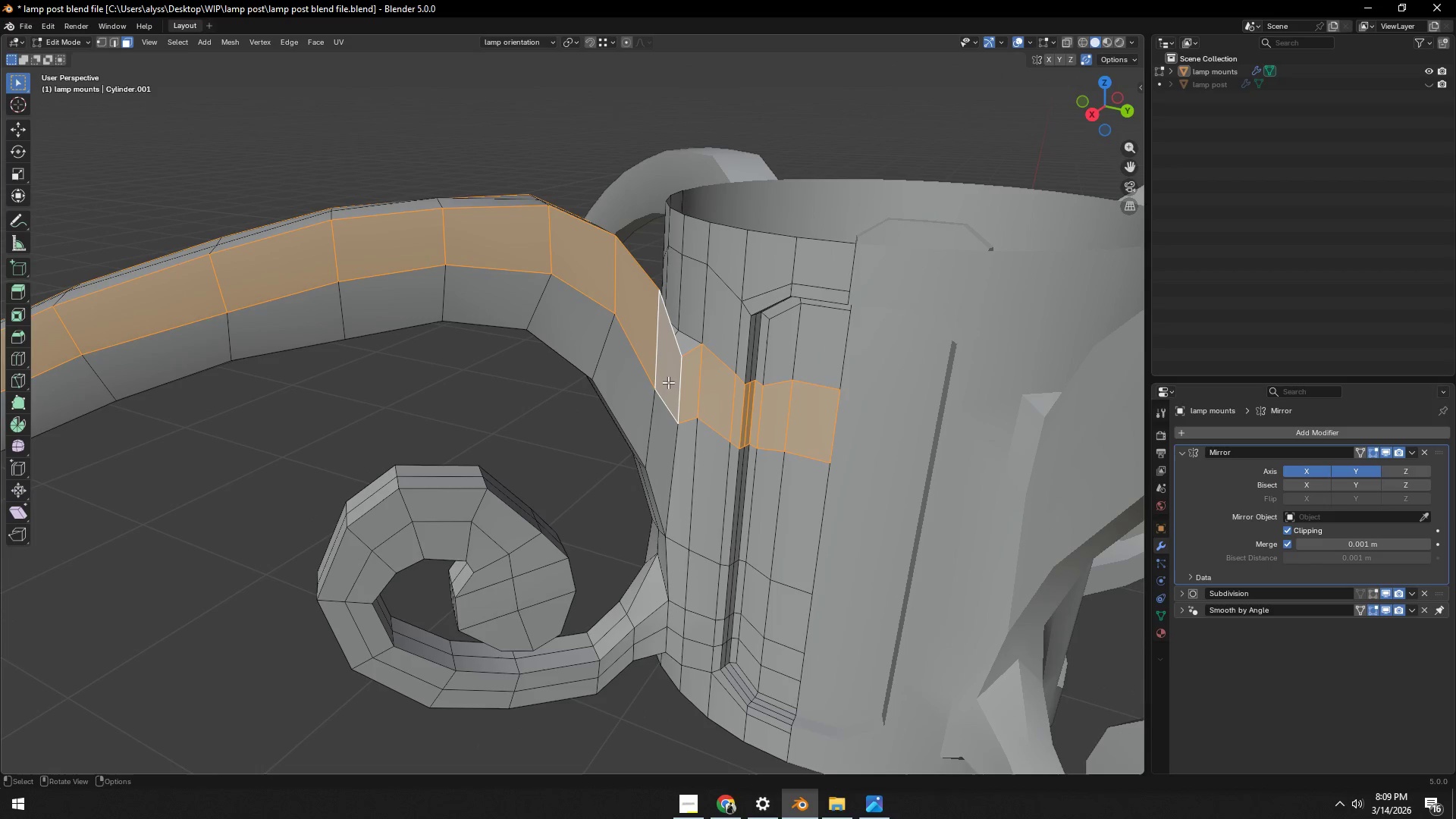 
left_click([666, 375])
 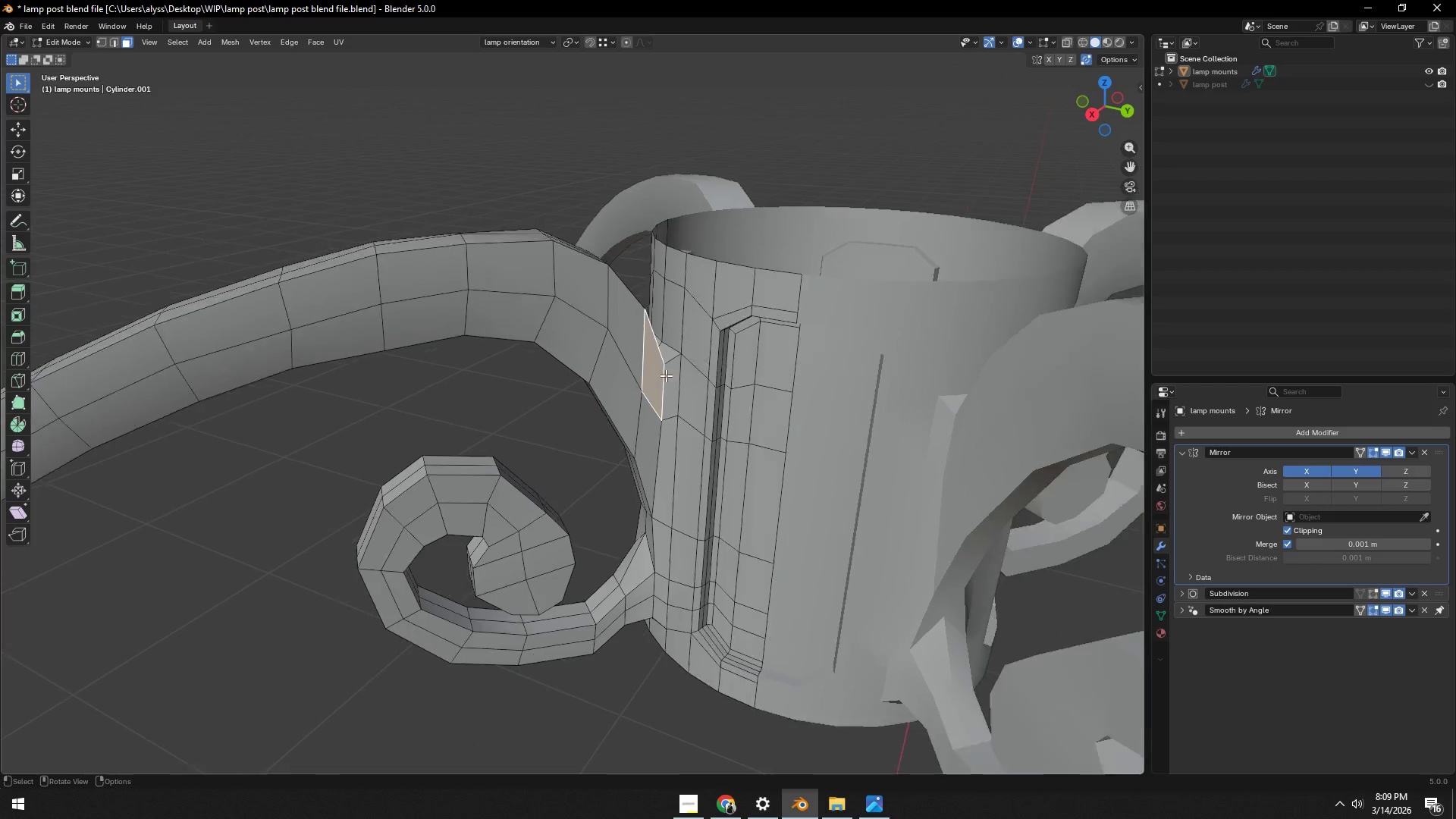 
scroll: coordinate [666, 376], scroll_direction: down, amount: 4.0
 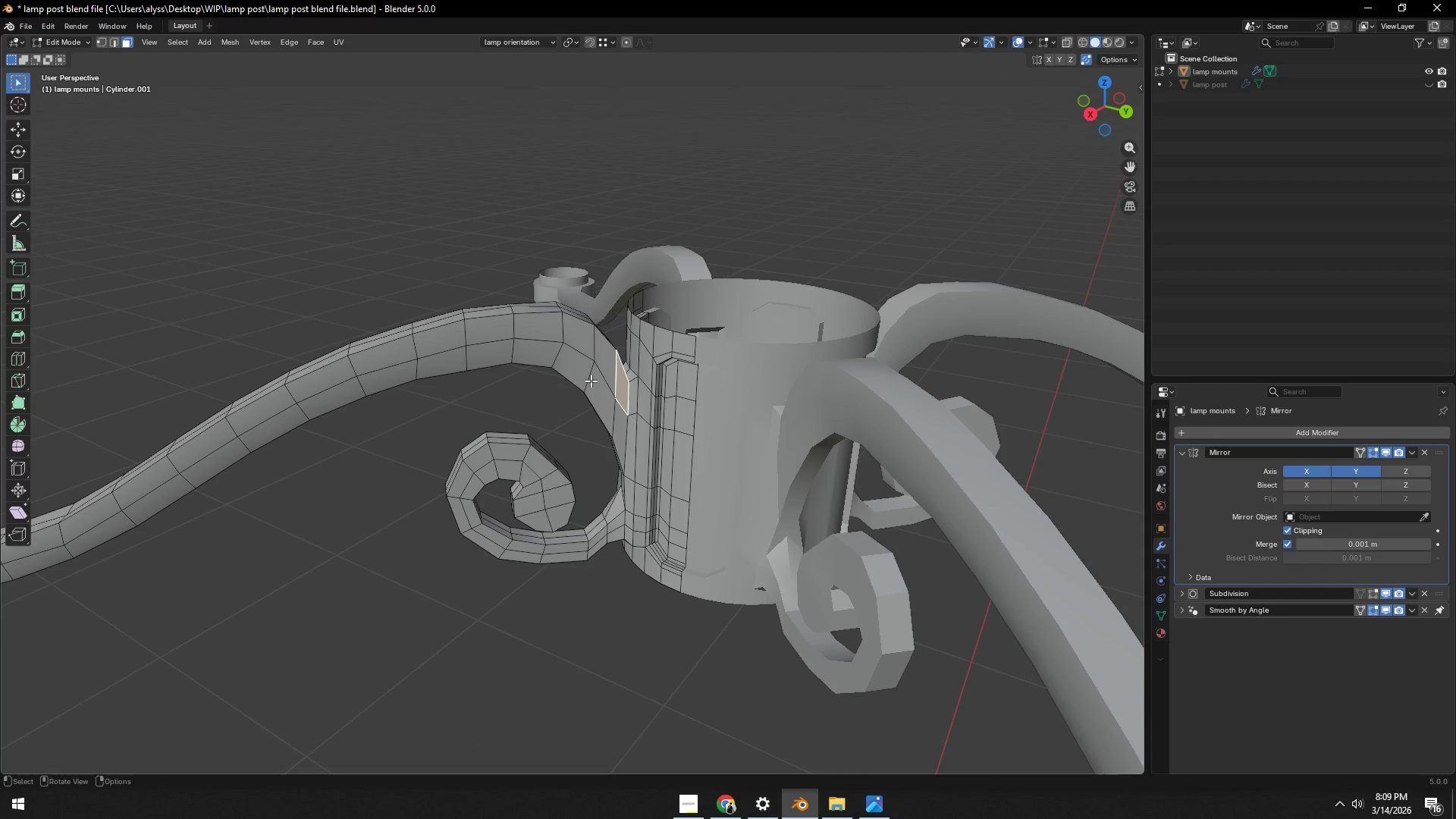 
hold_key(key=ShiftLeft, duration=0.34)
 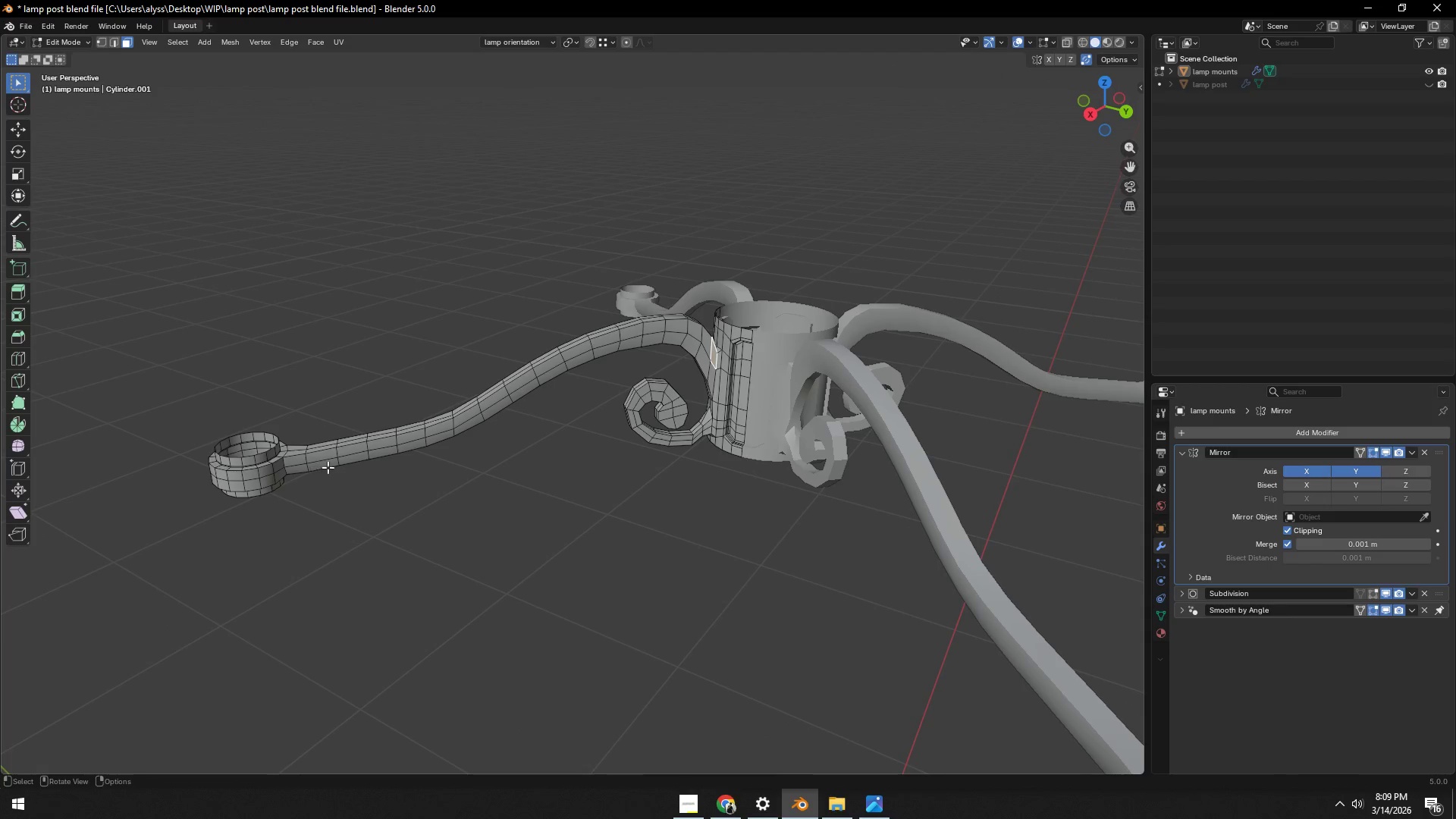 
scroll: coordinate [314, 460], scroll_direction: down, amount: 4.0
 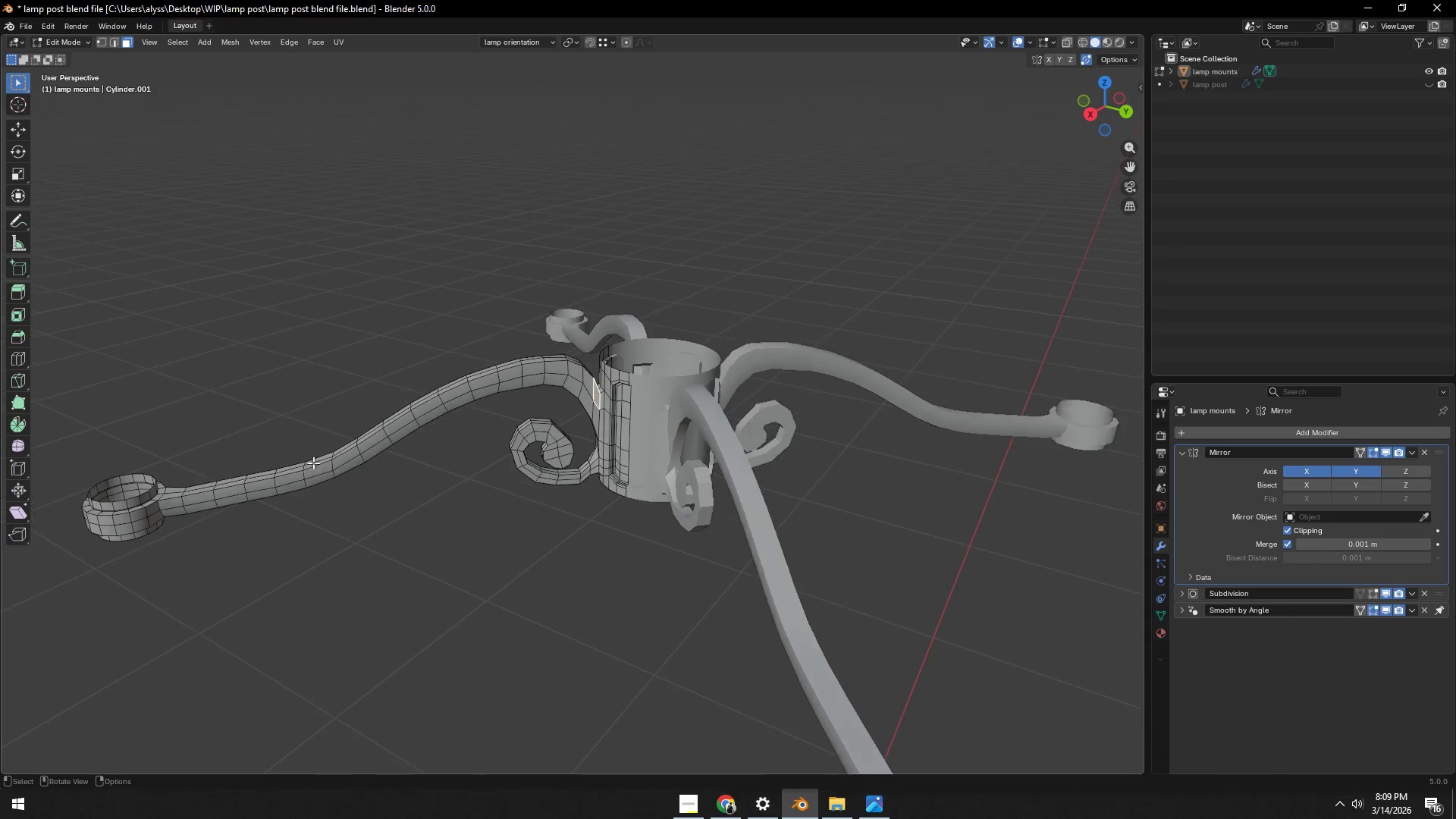 
scroll: coordinate [410, 459], scroll_direction: up, amount: 2.0
 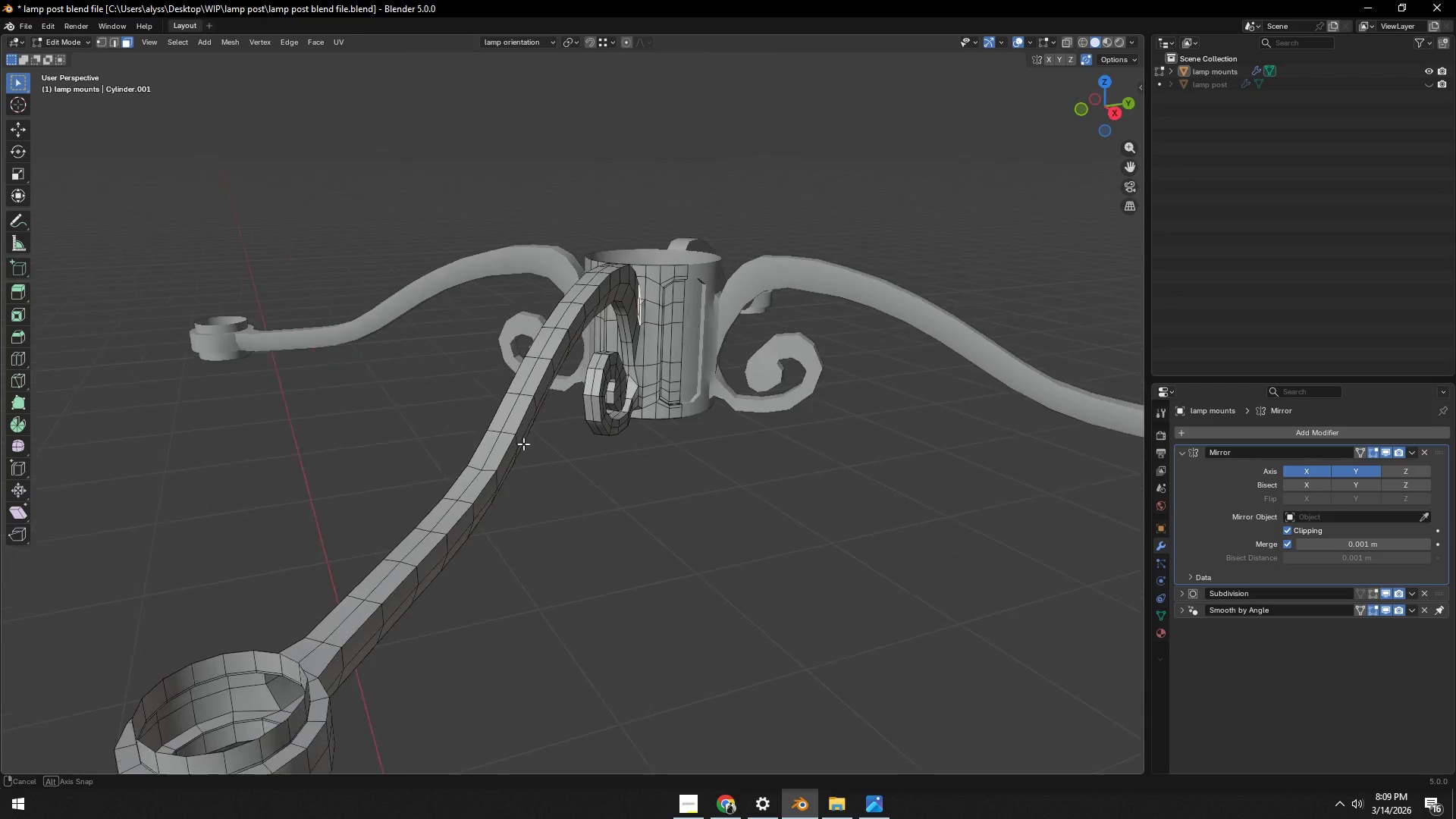 
left_click([586, 482])
 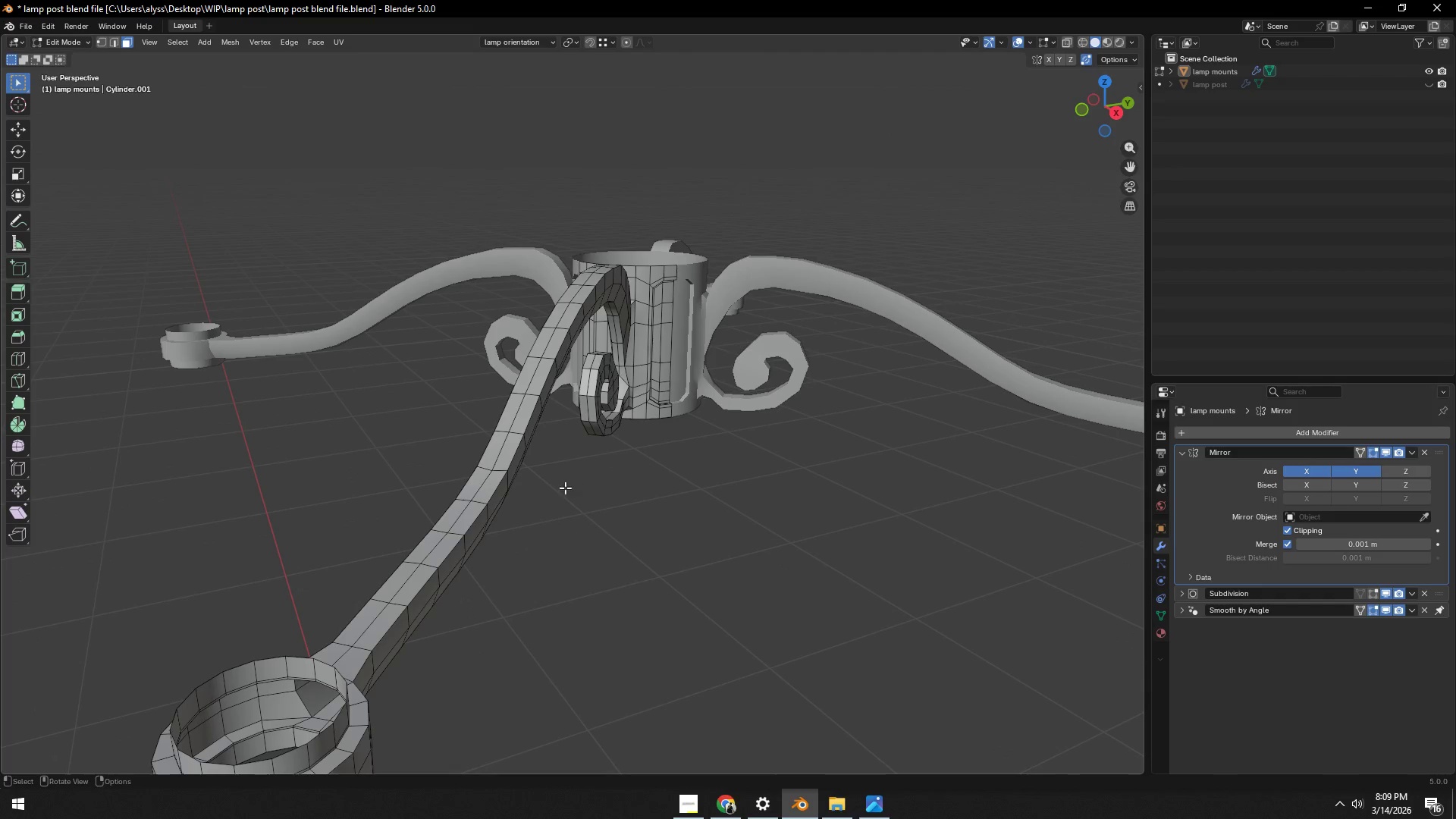 
key(Tab)
 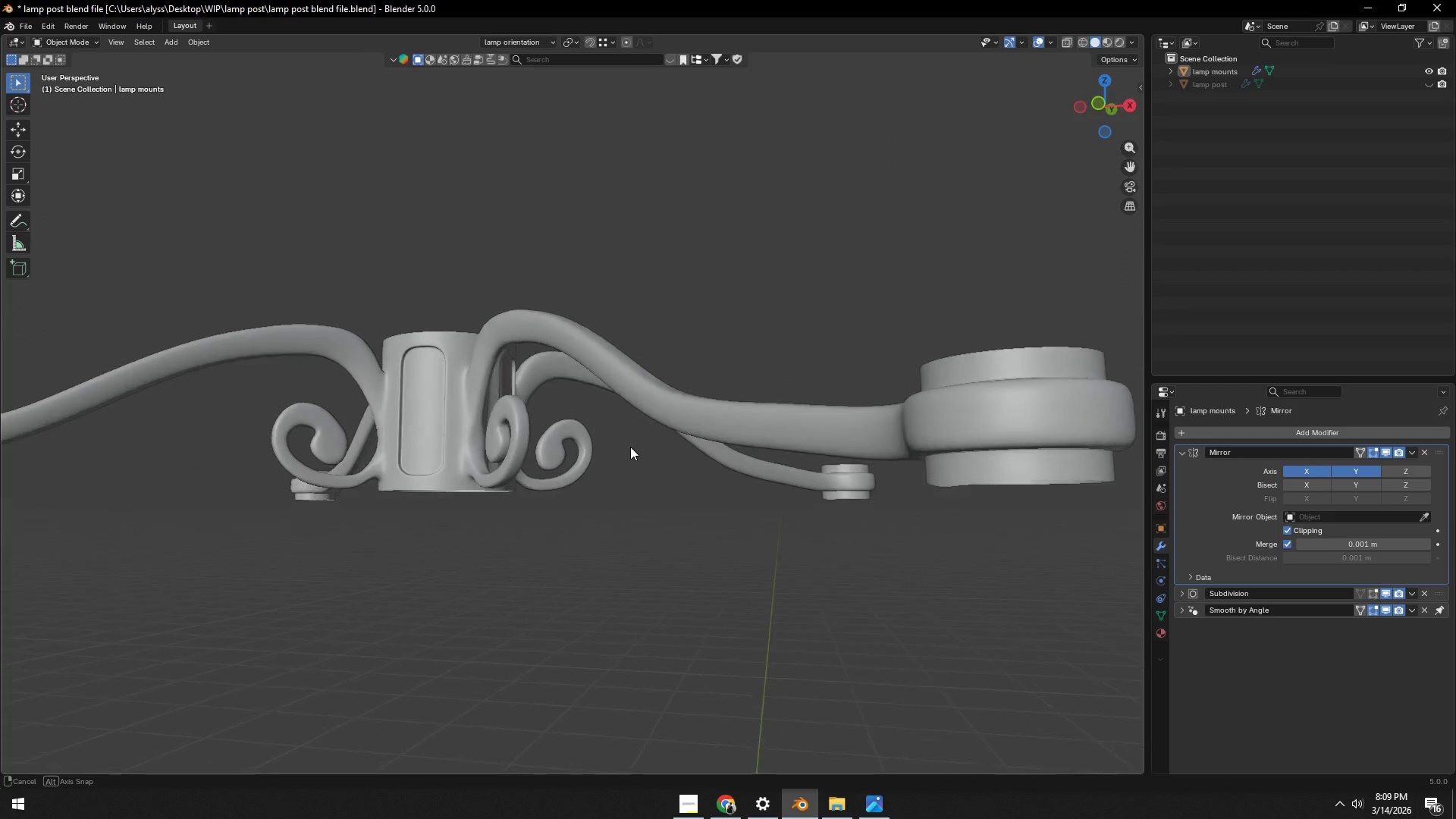 
key(Control+ControlLeft)
 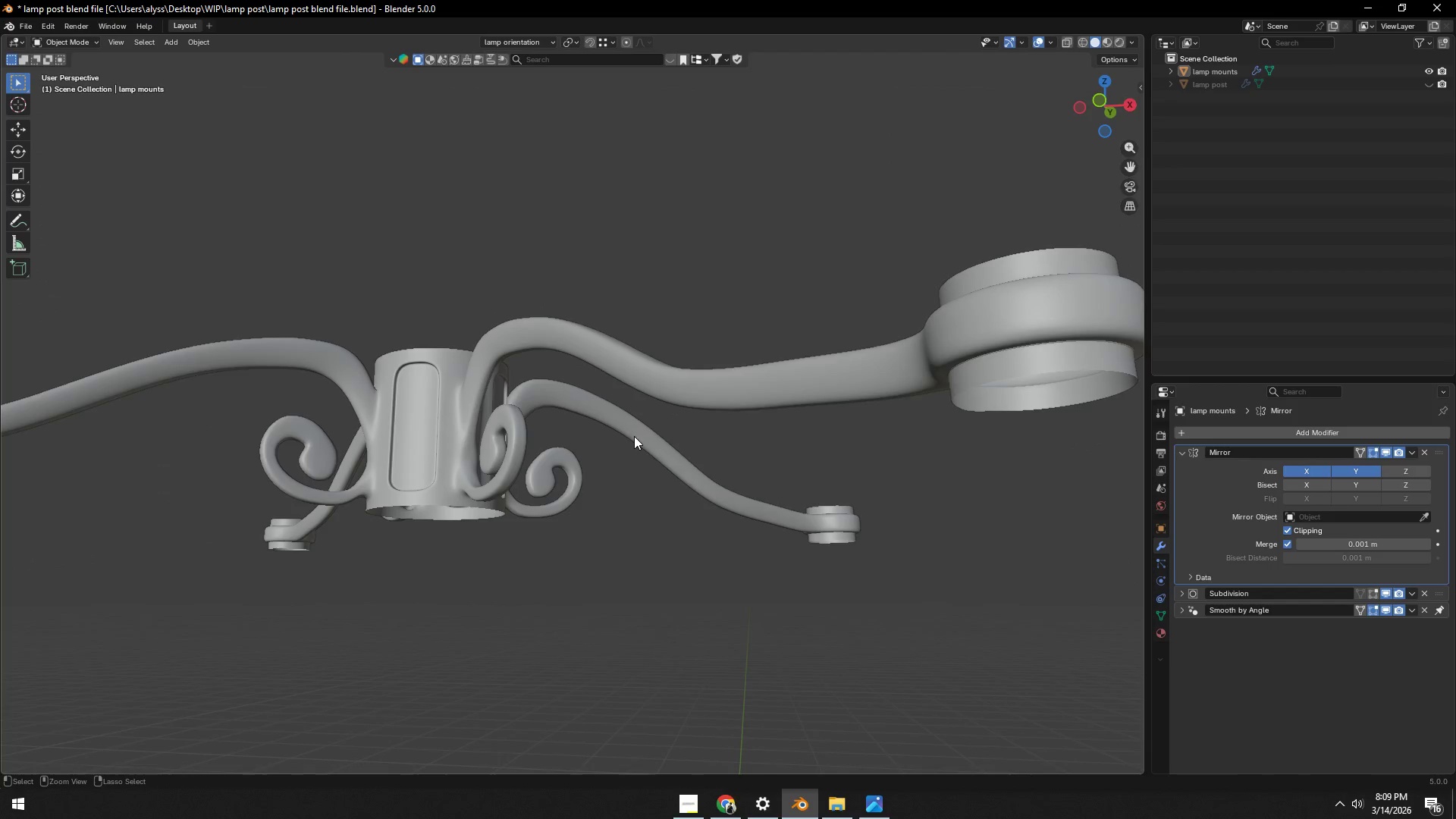 
key(Control+S)
 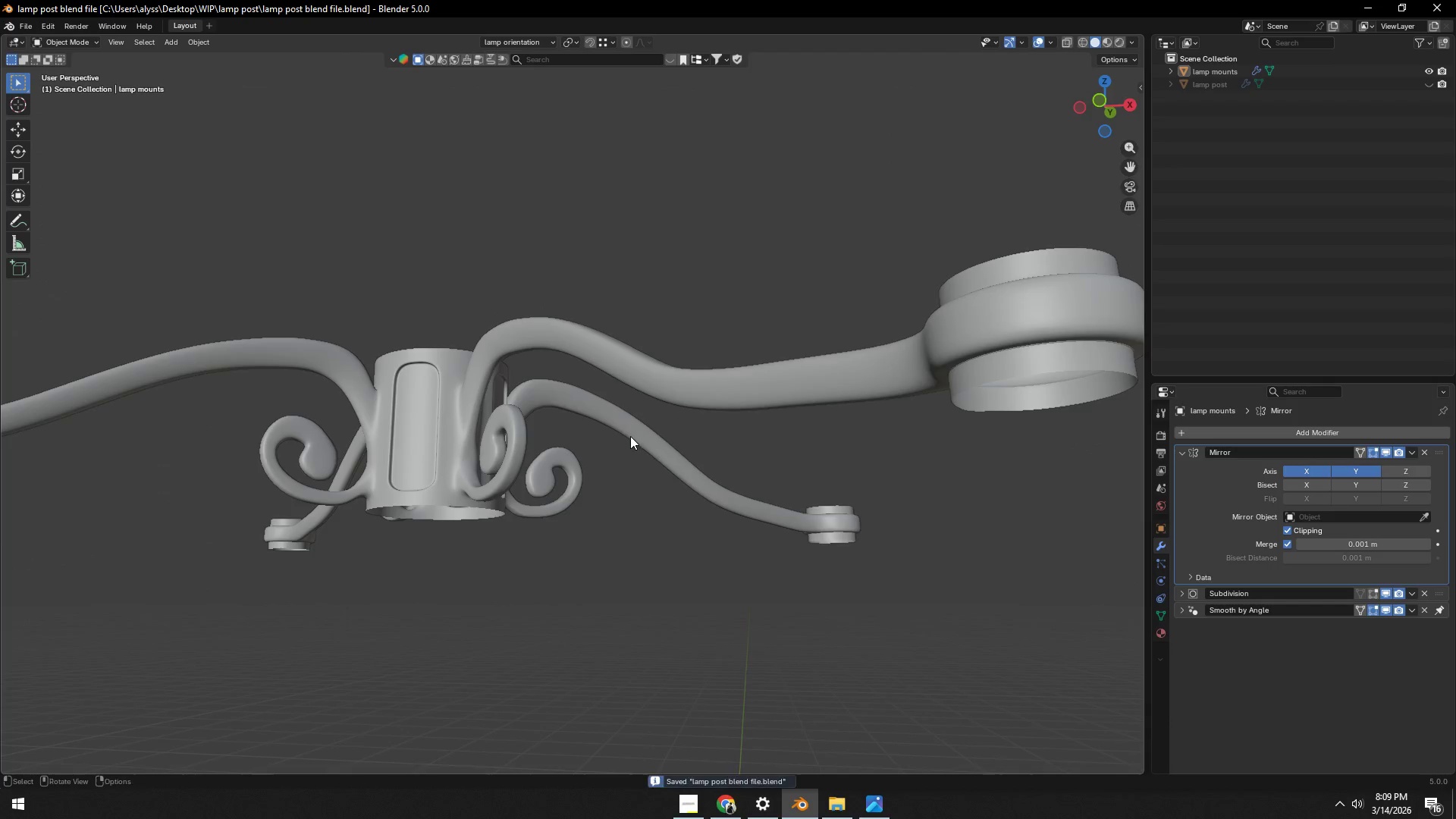 
scroll: coordinate [630, 436], scroll_direction: down, amount: 1.0
 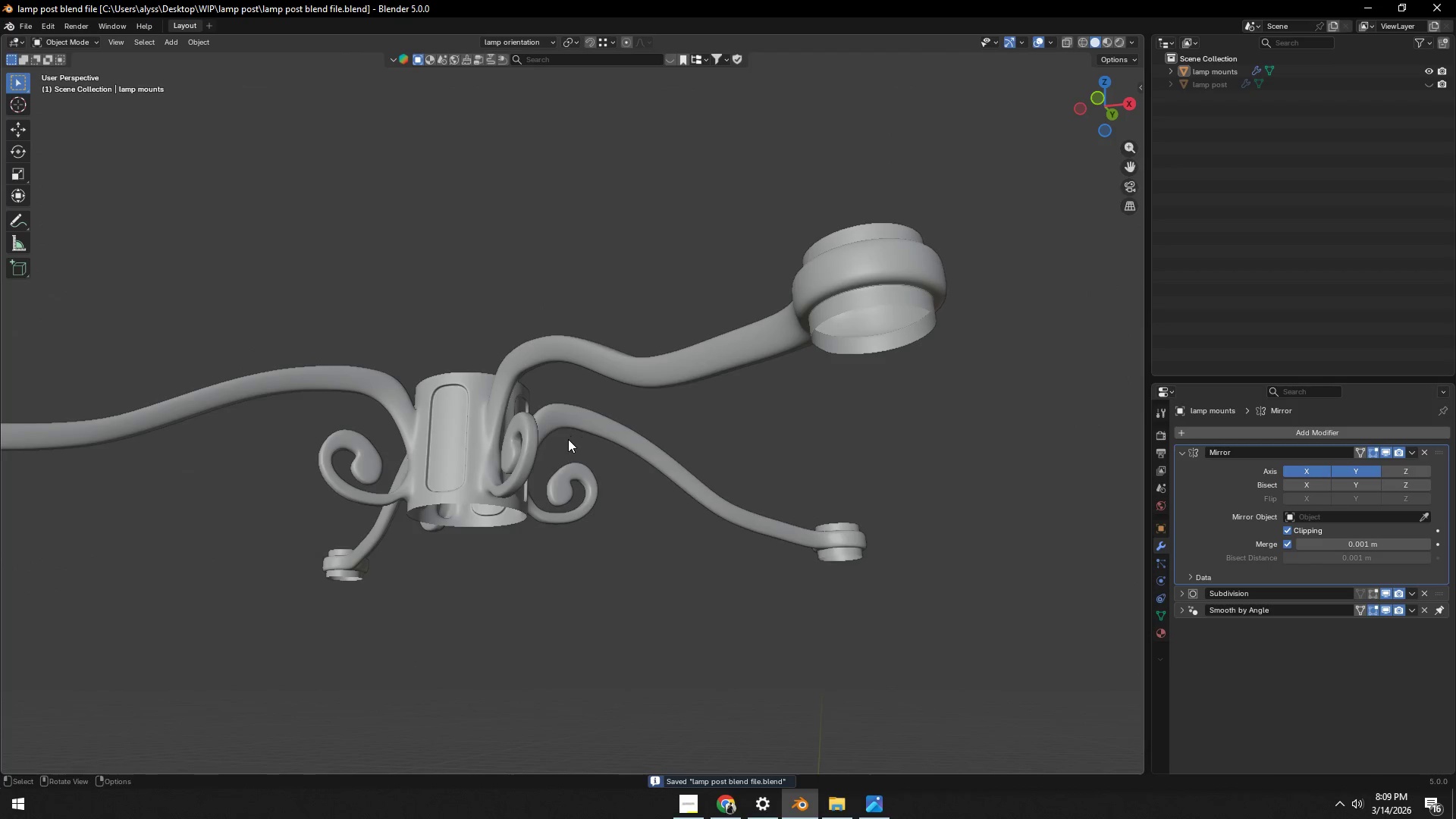 
hold_key(key=ShiftLeft, duration=0.44)
 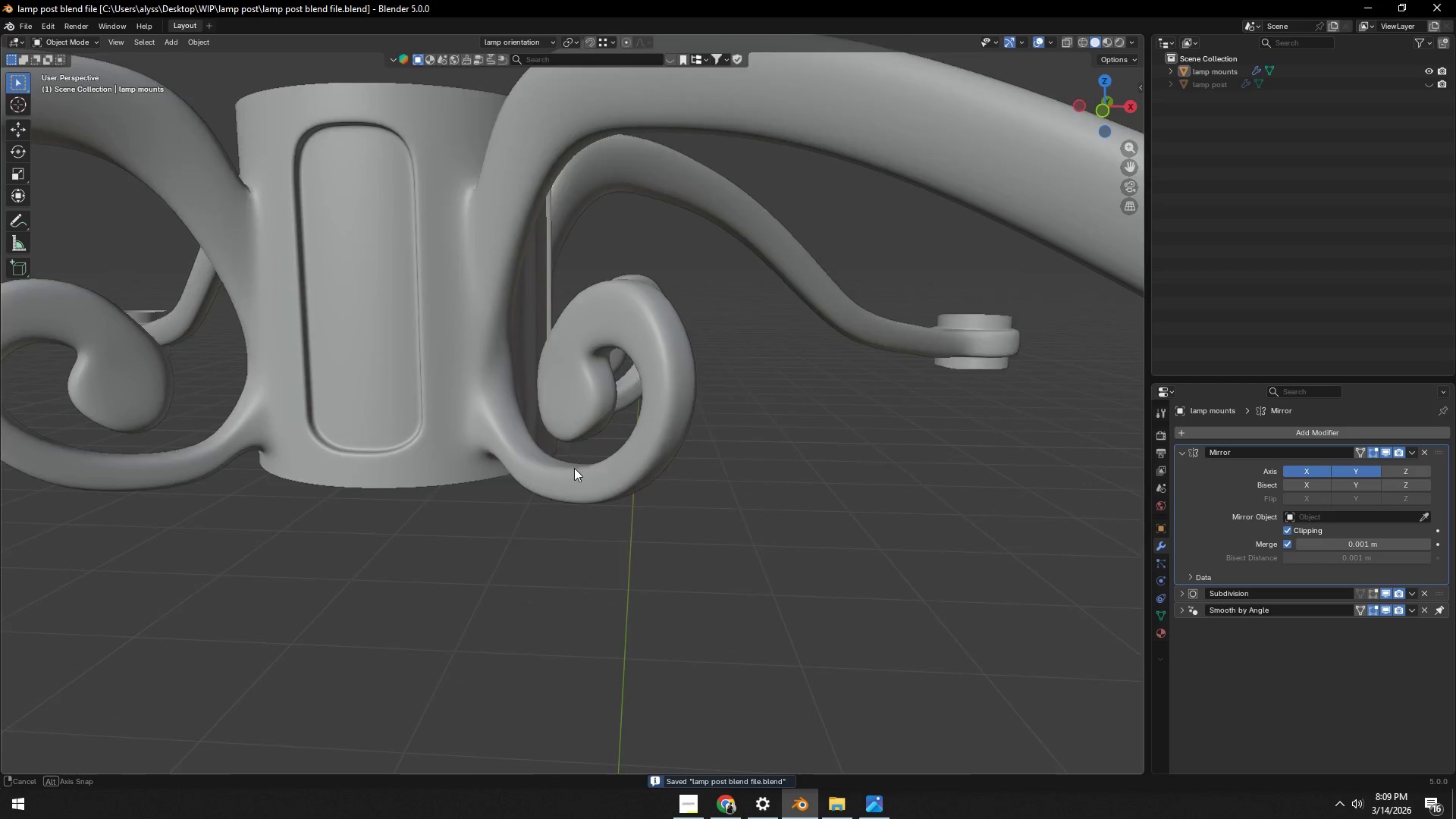 
scroll: coordinate [523, 485], scroll_direction: up, amount: 7.0
 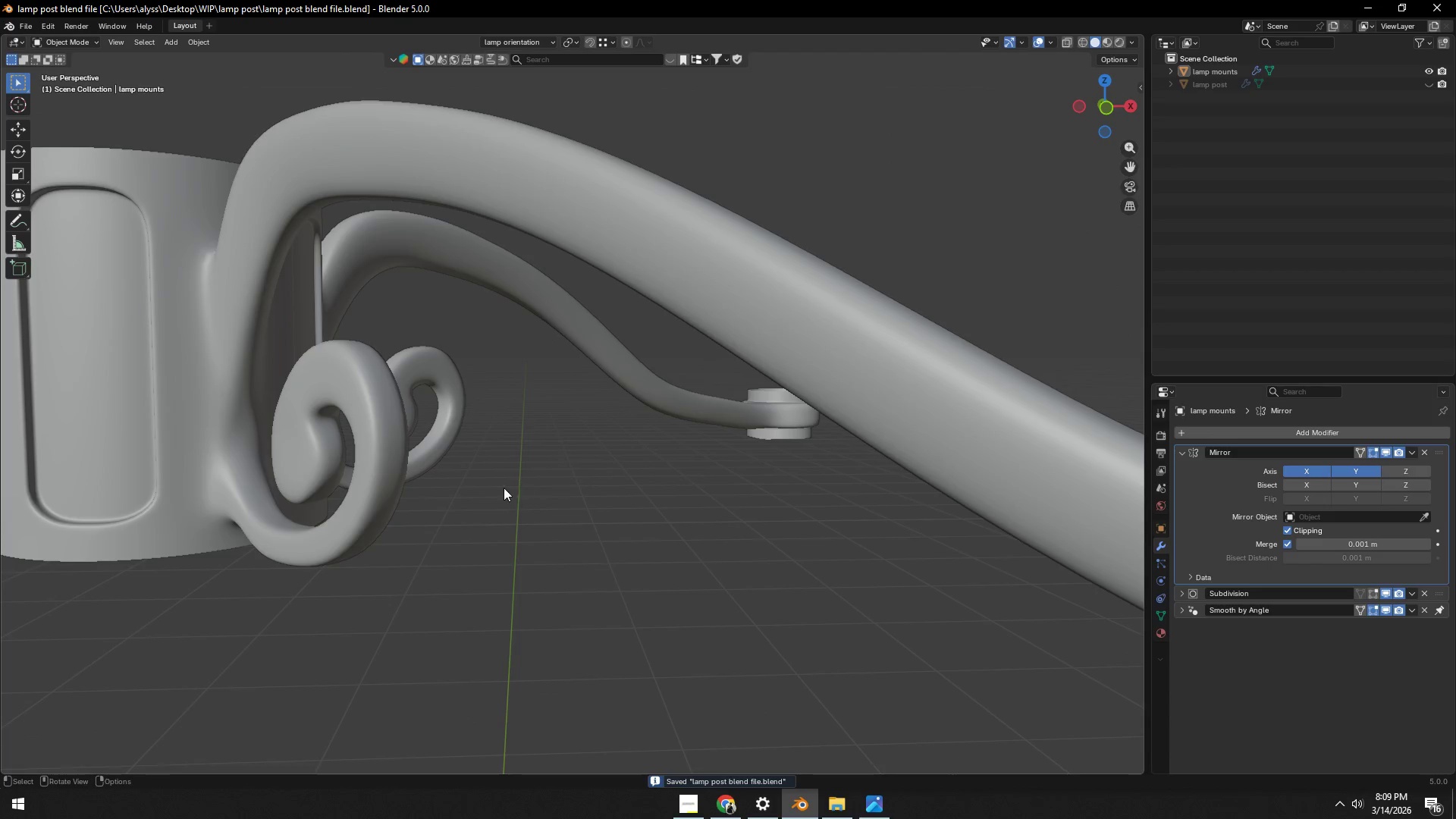 
key(Tab)
 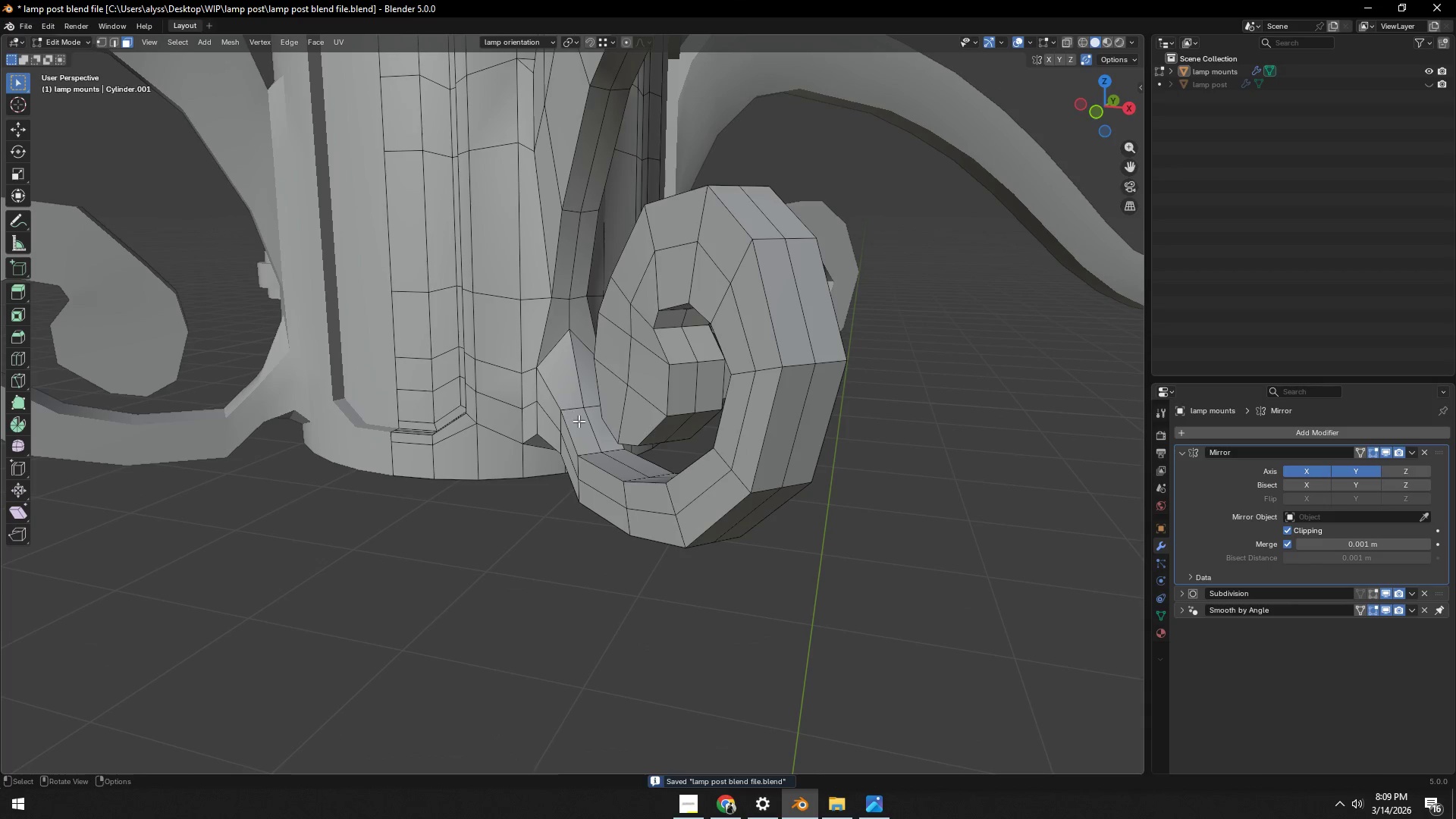 
scroll: coordinate [552, 470], scroll_direction: up, amount: 3.0
 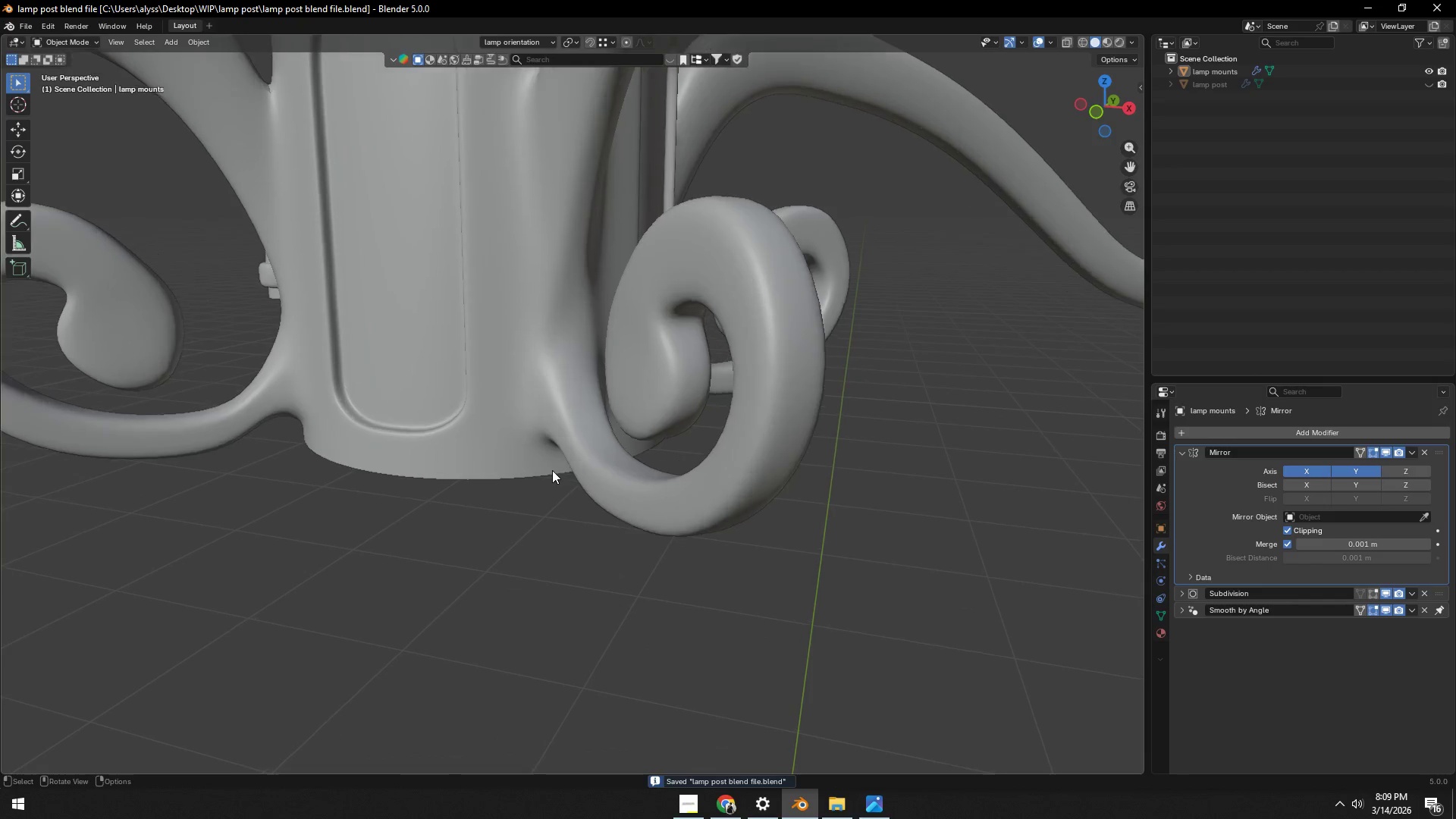 
type(32)
 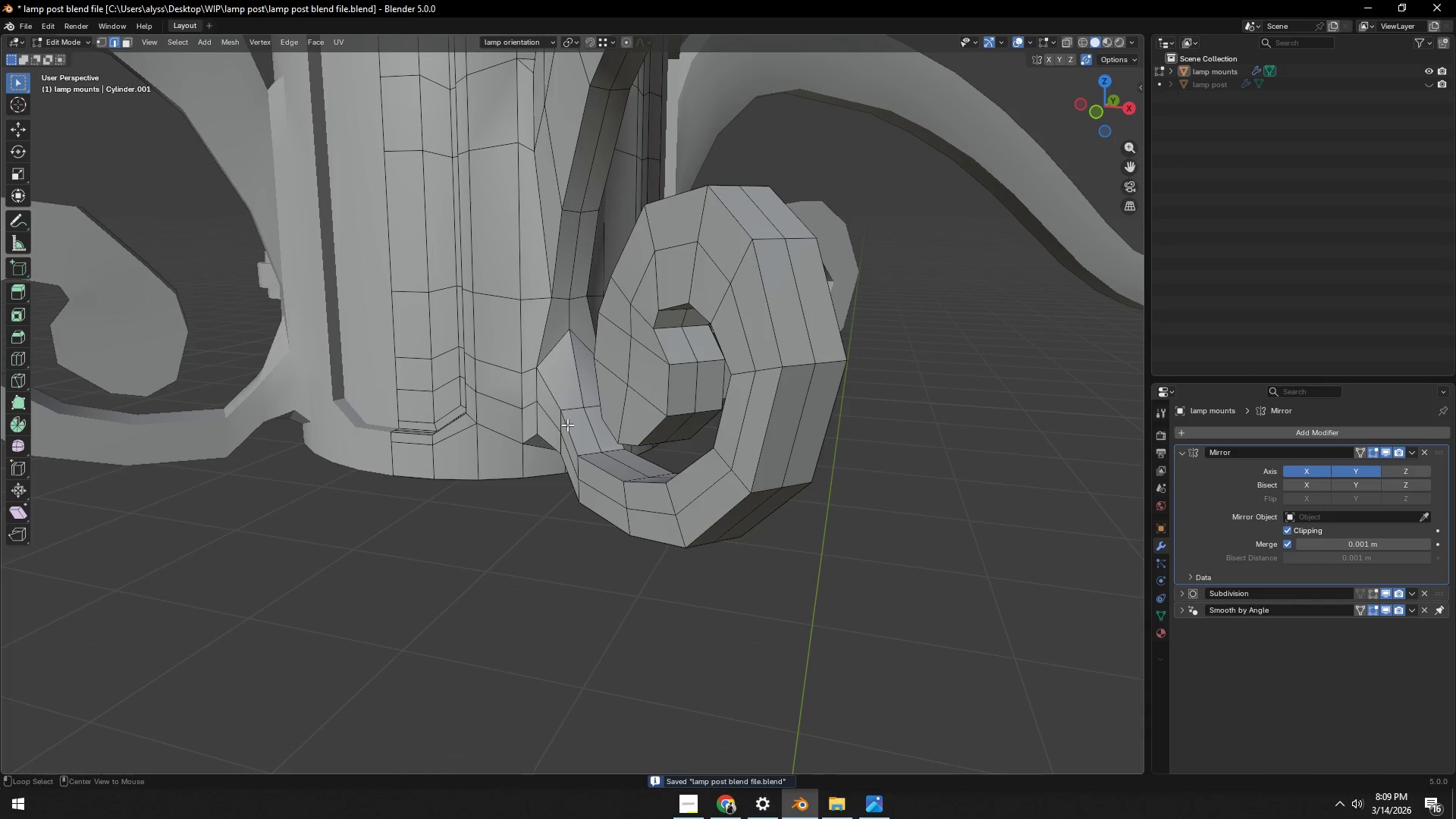 
hold_key(key=AltLeft, duration=0.34)
left_click([567, 425])
 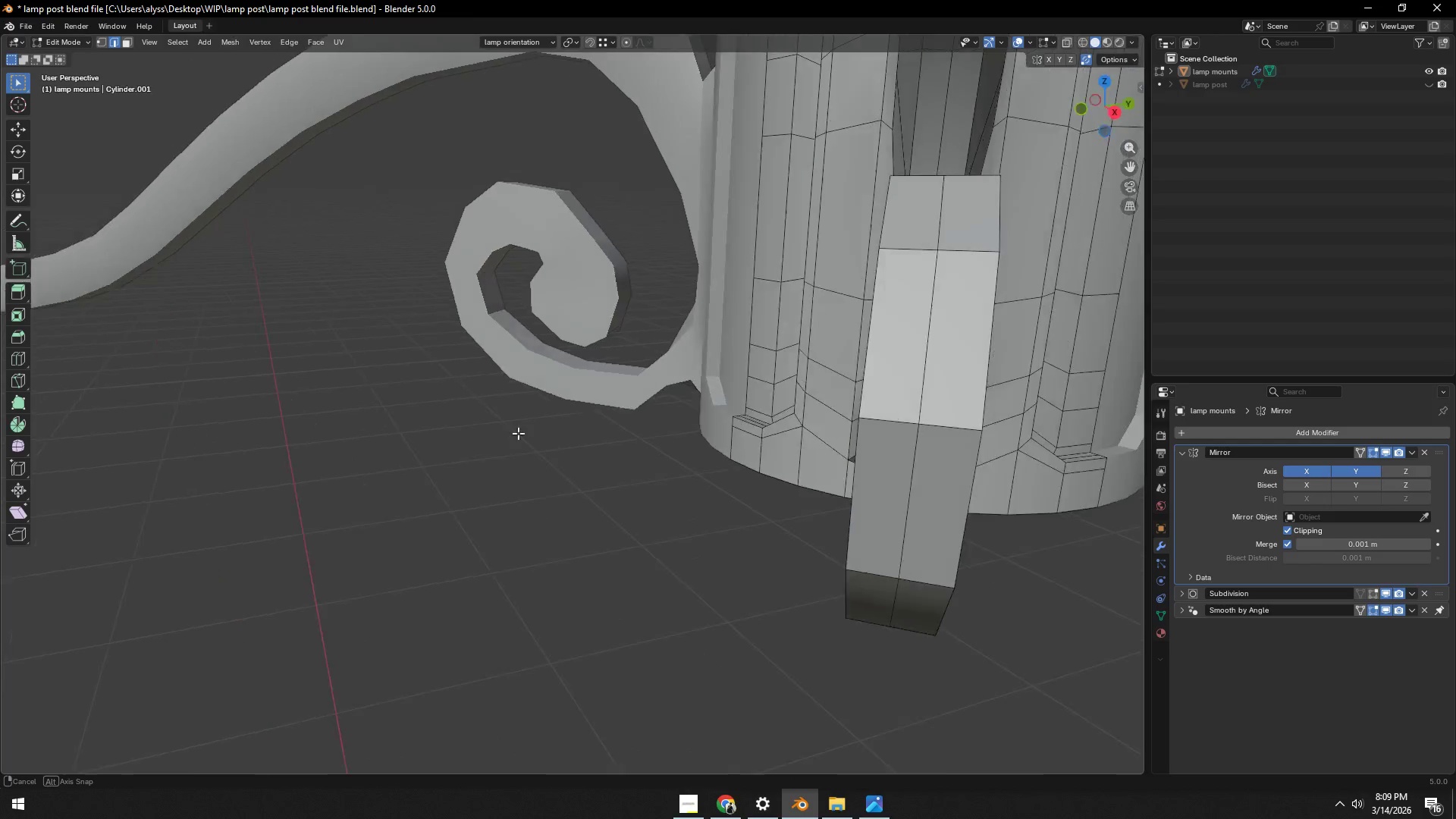 
scroll: coordinate [576, 438], scroll_direction: down, amount: 4.0
 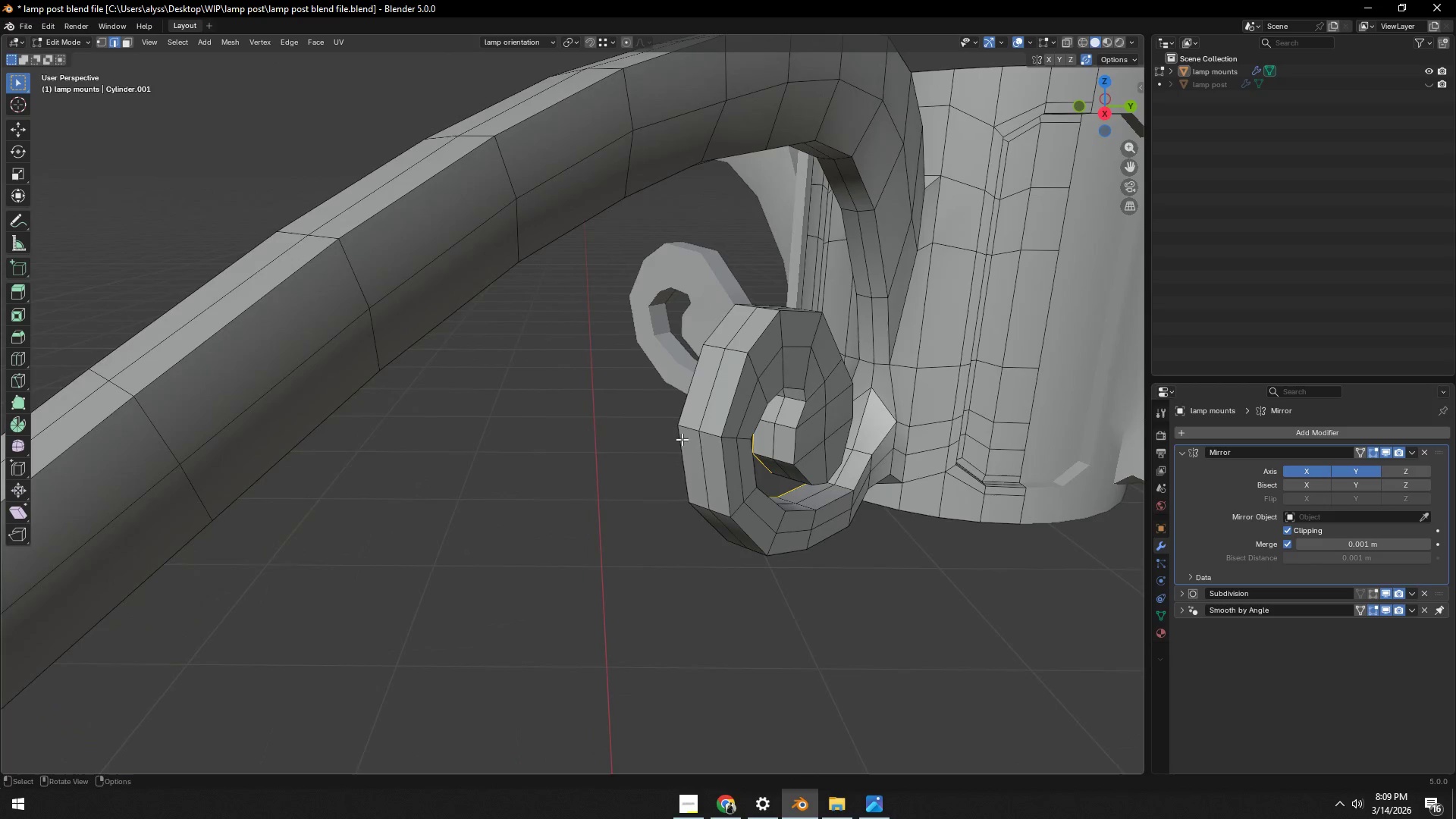 
hold_key(key=ShiftLeft, duration=0.58)
hold_key(key=AltLeft, duration=0.36)
left_click([834, 496])
 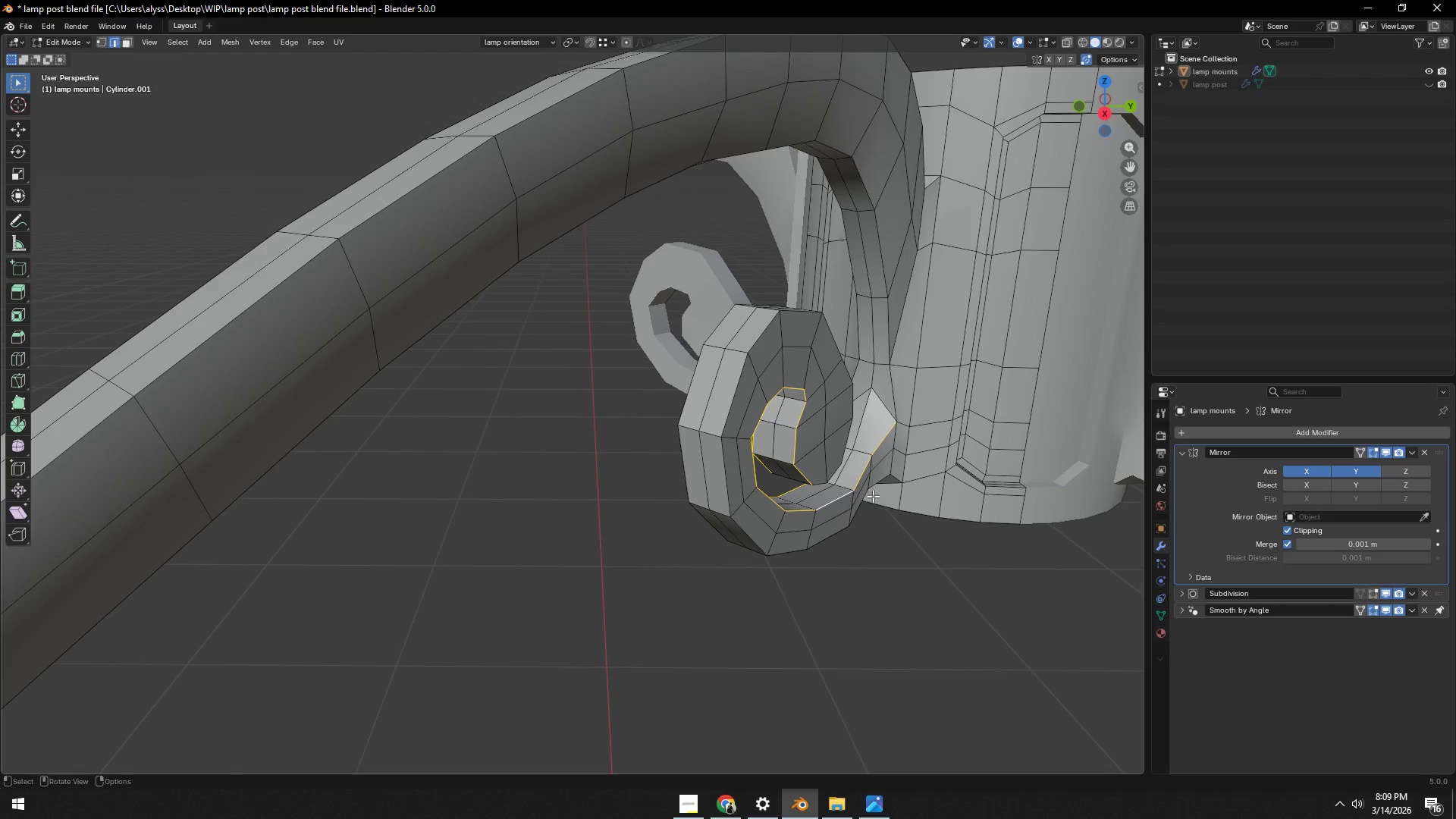 
hold_key(key=ShiftLeft, duration=0.48)
 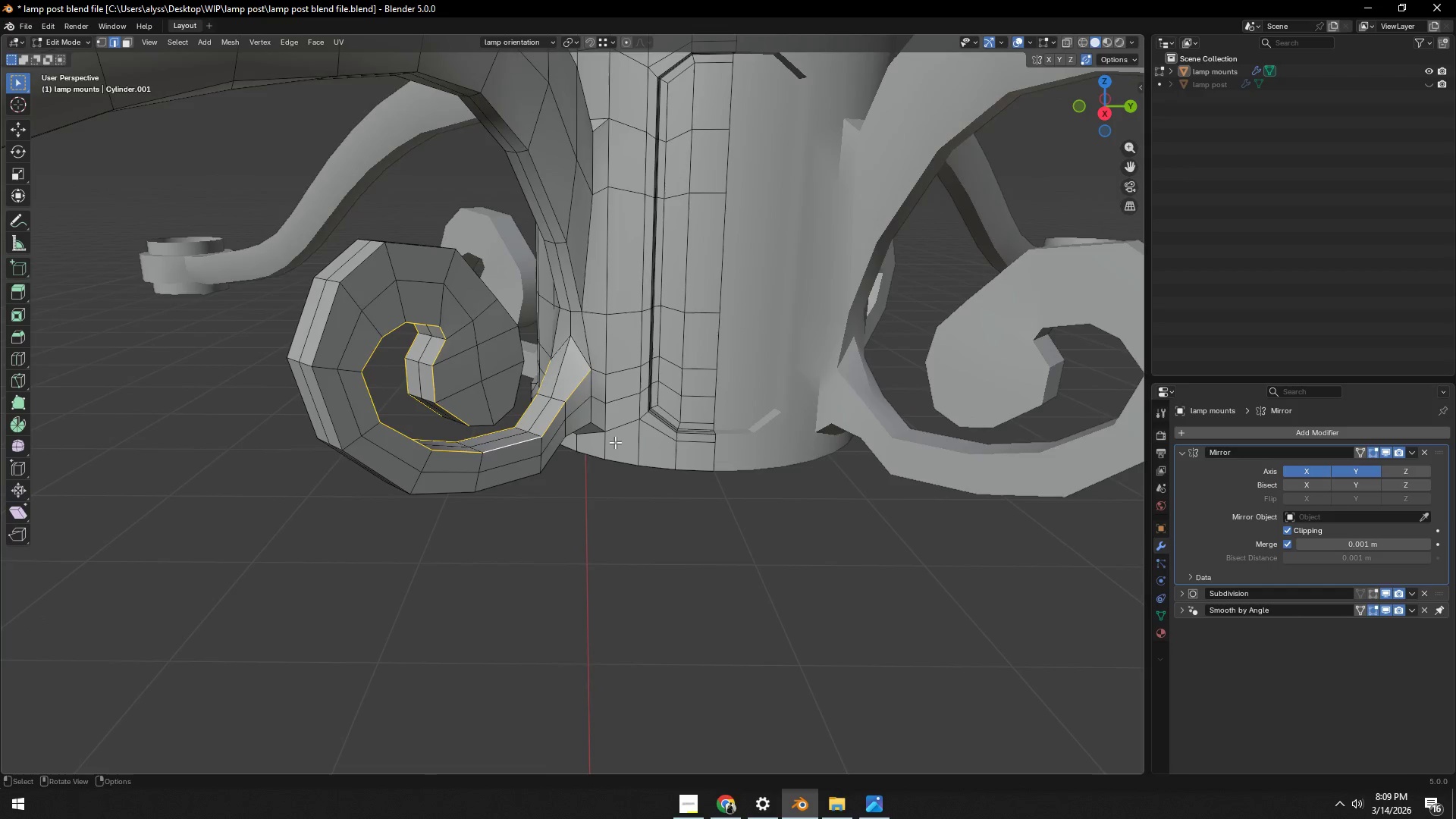 
key(S)
 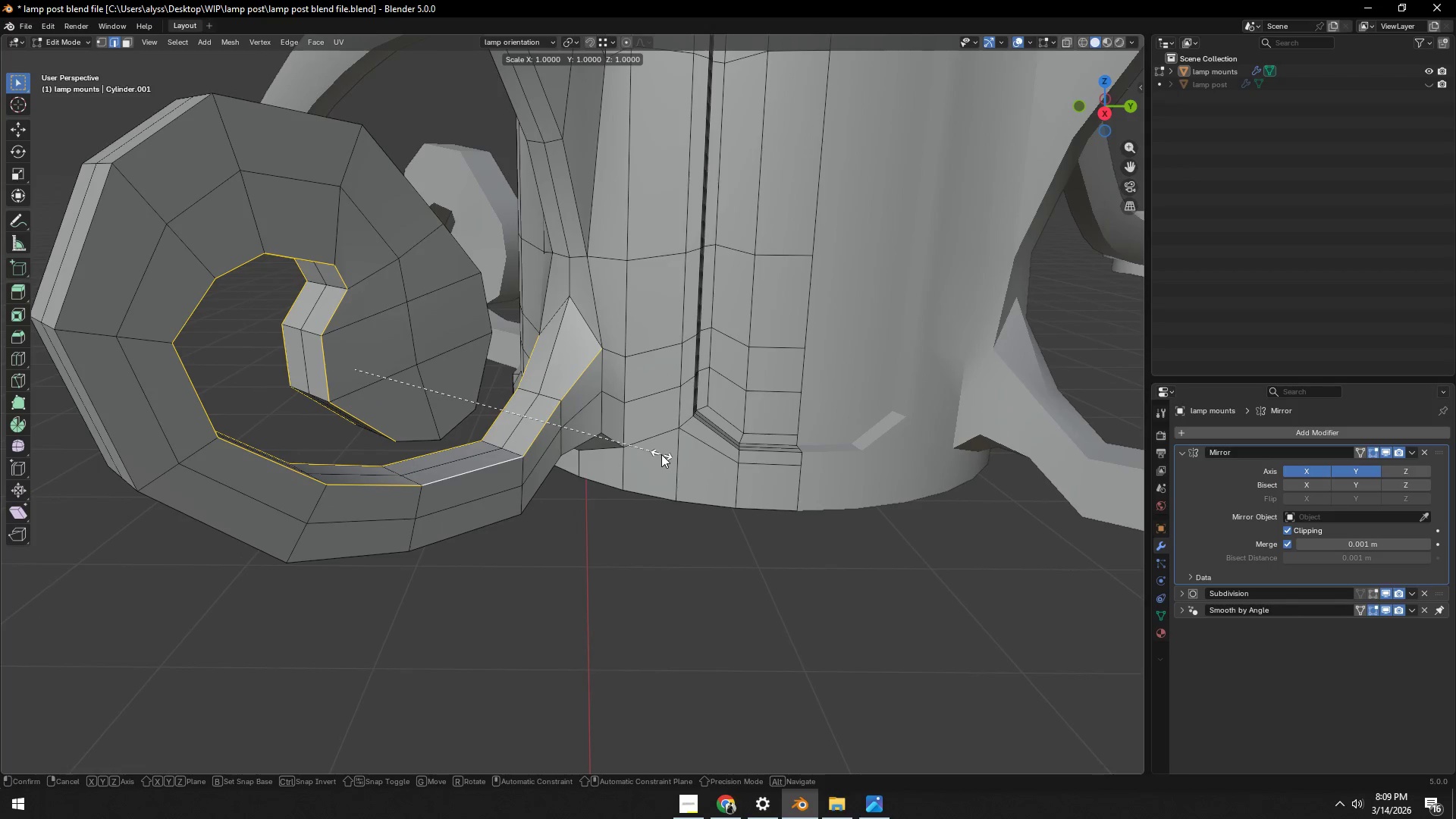 
scroll: coordinate [620, 447], scroll_direction: up, amount: 3.0
 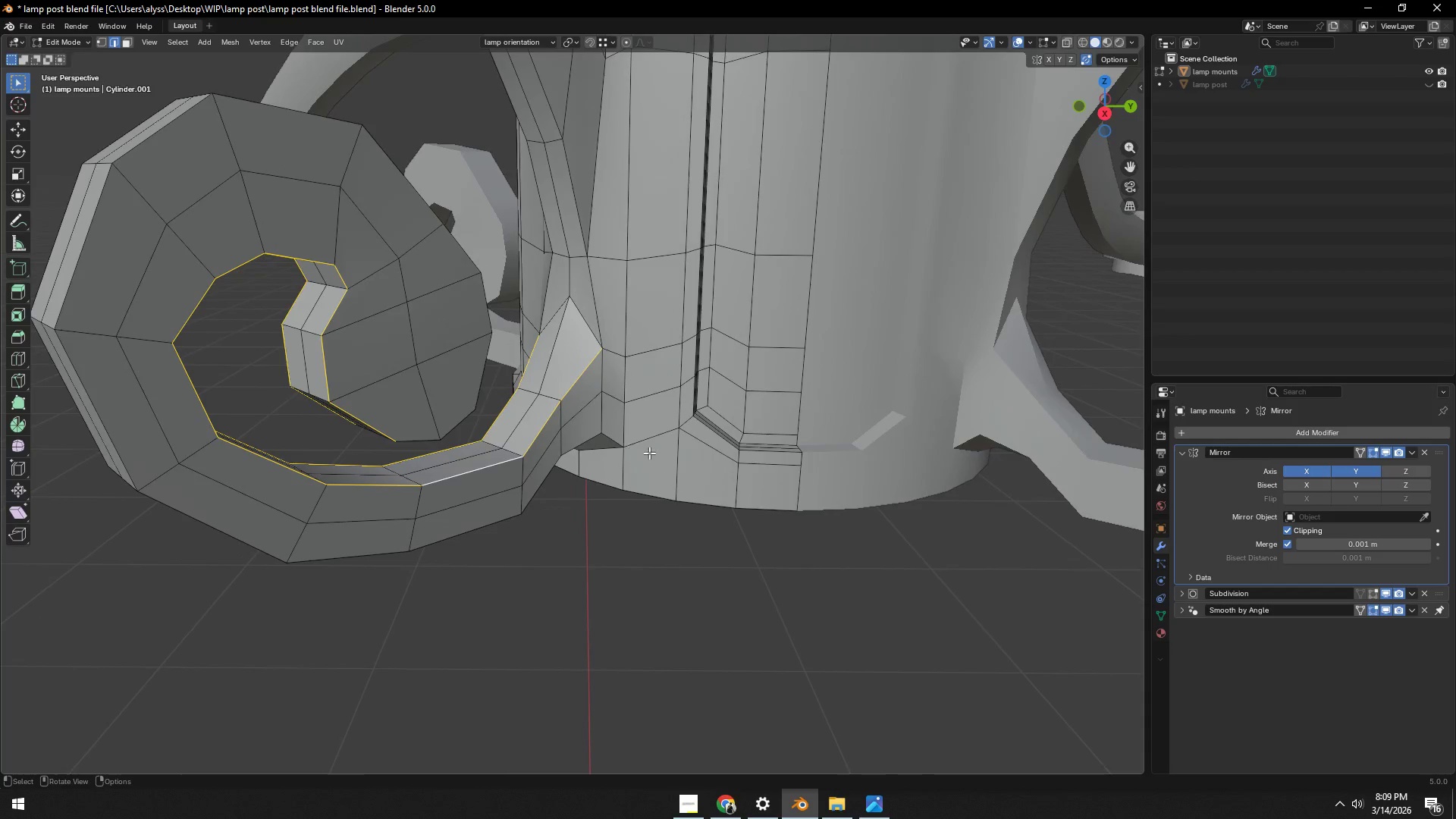 
key(X)
 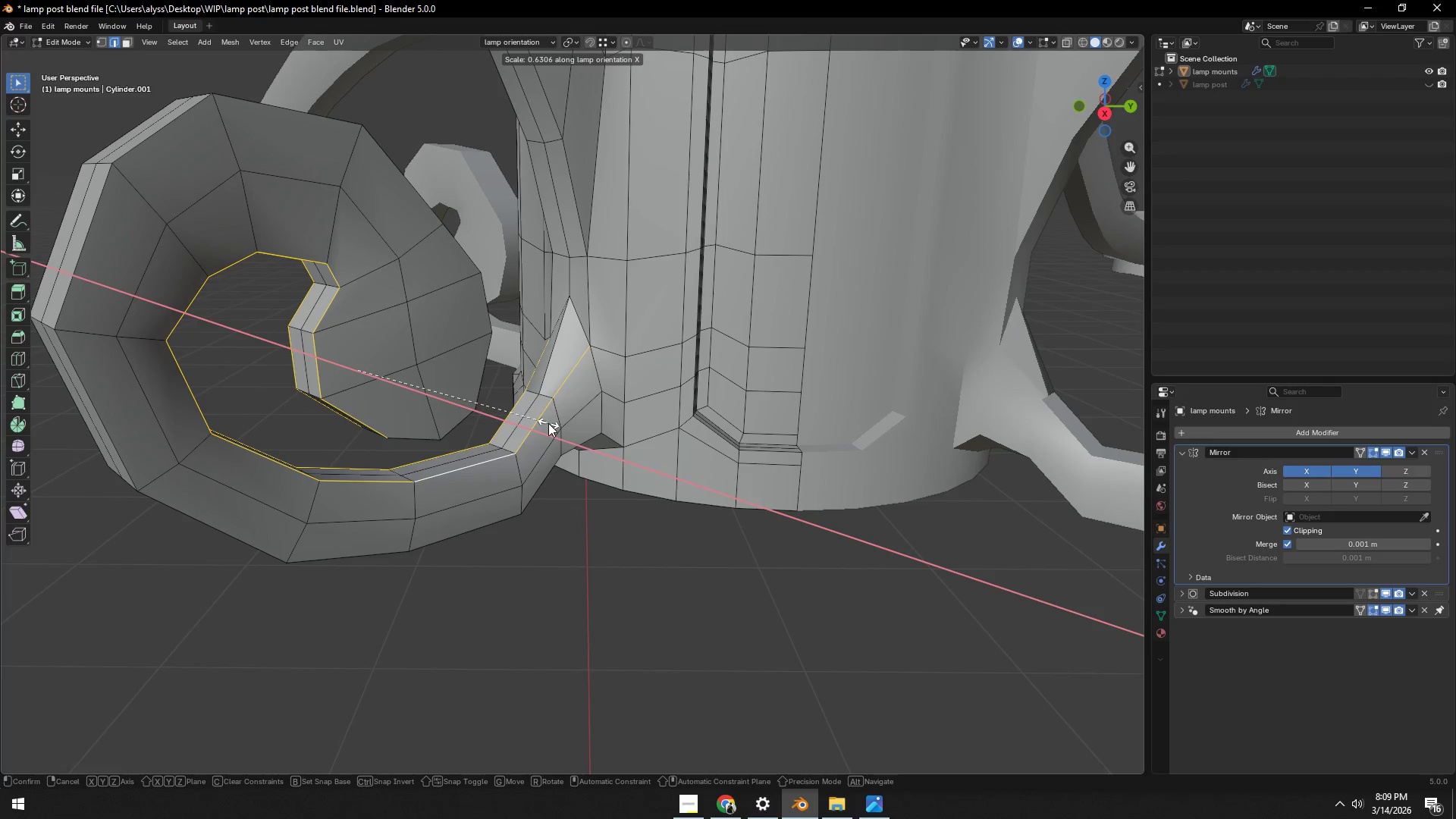 
left_click([553, 423])
 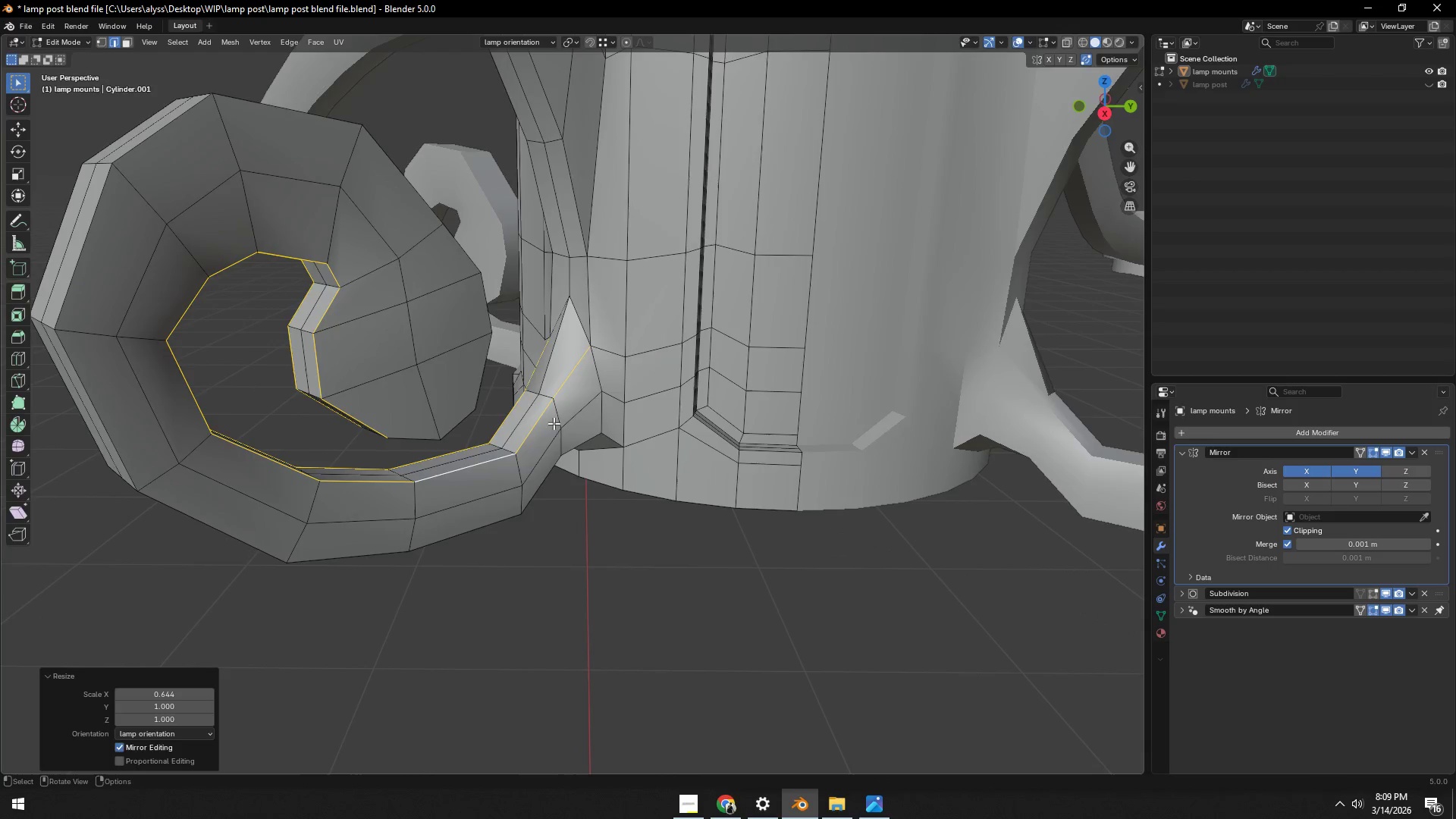 
key(Tab)
 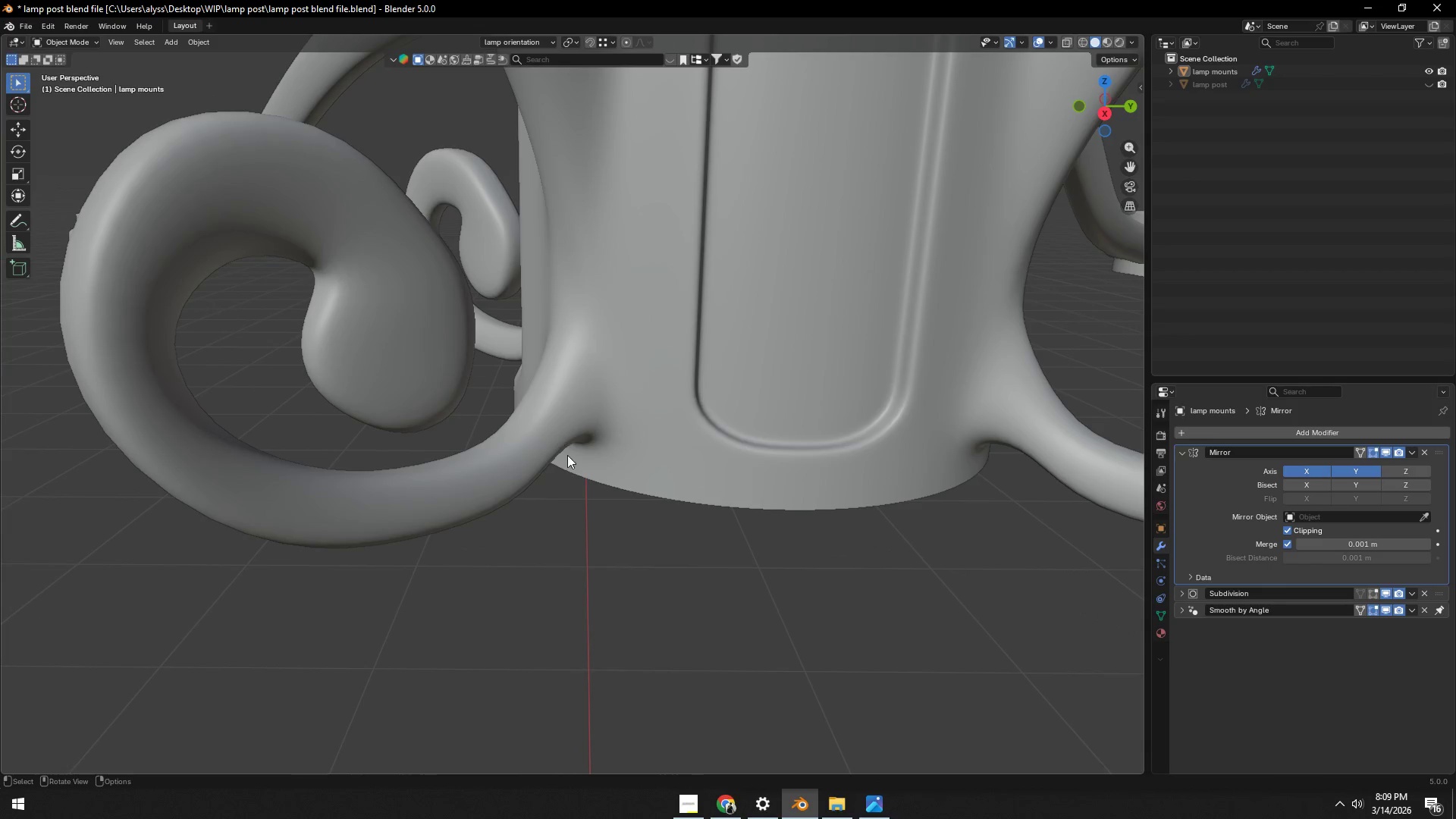 
key(Control+ControlLeft)
 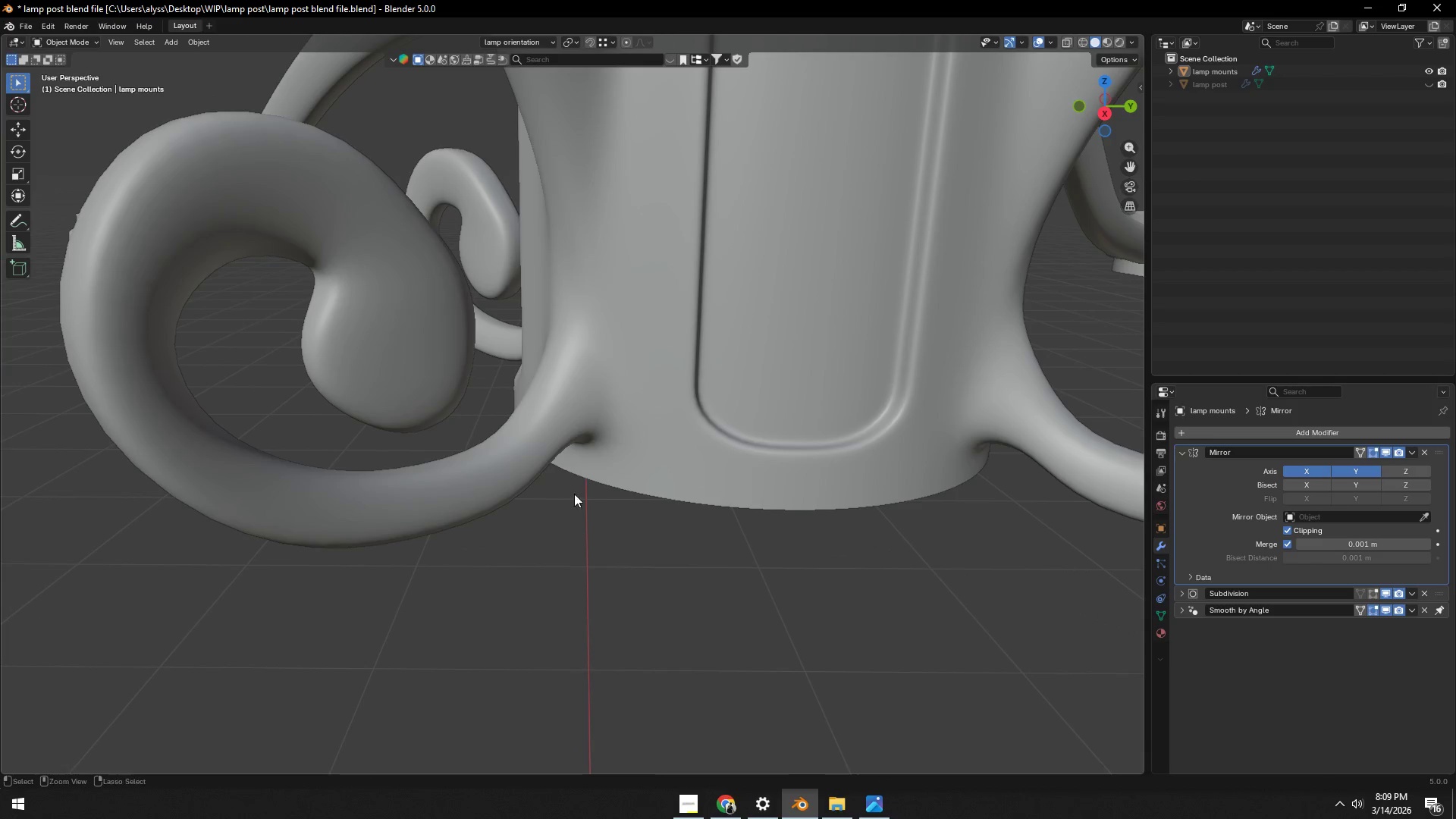 
key(Control+S)
 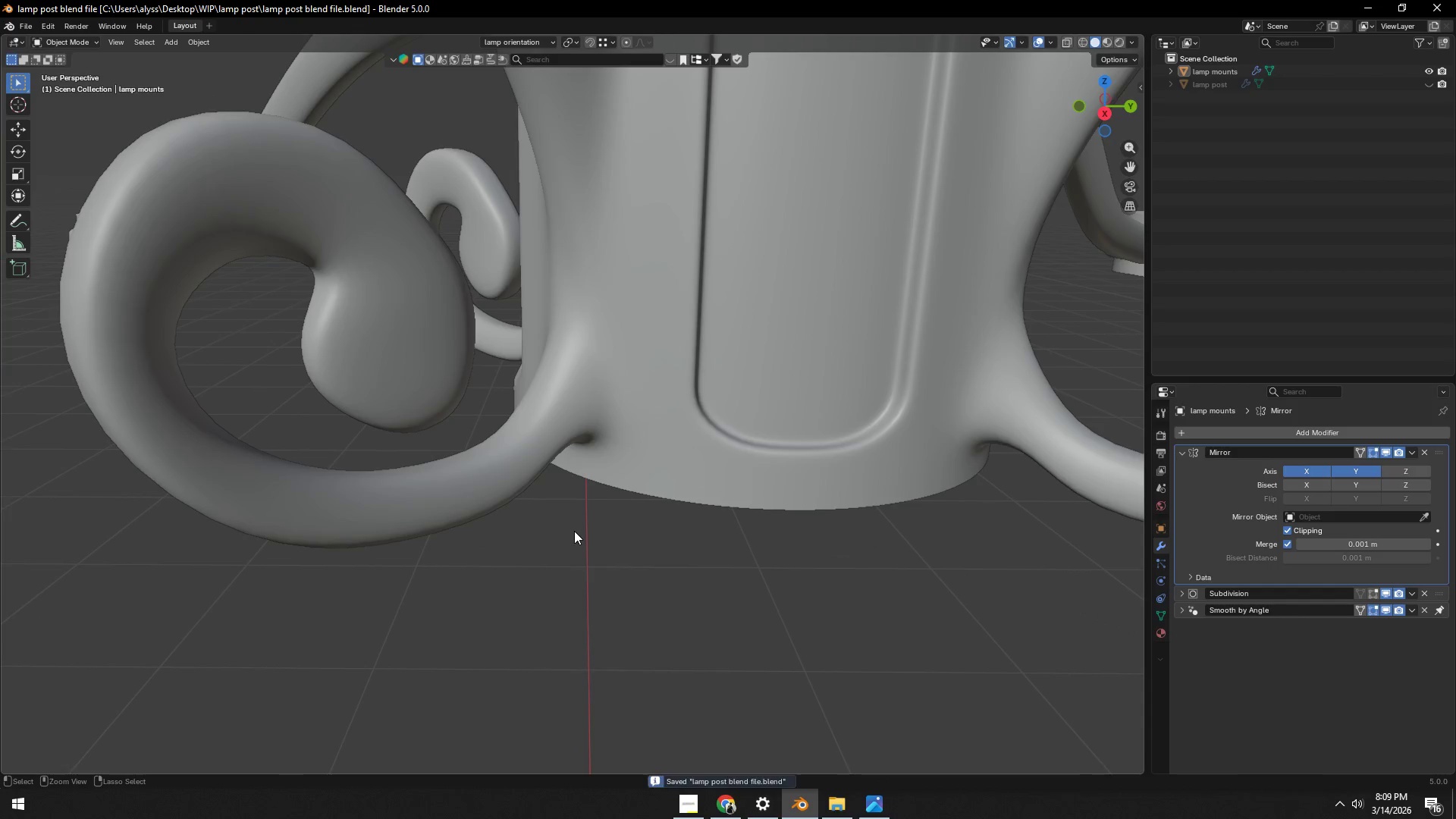 
left_click([574, 531])
 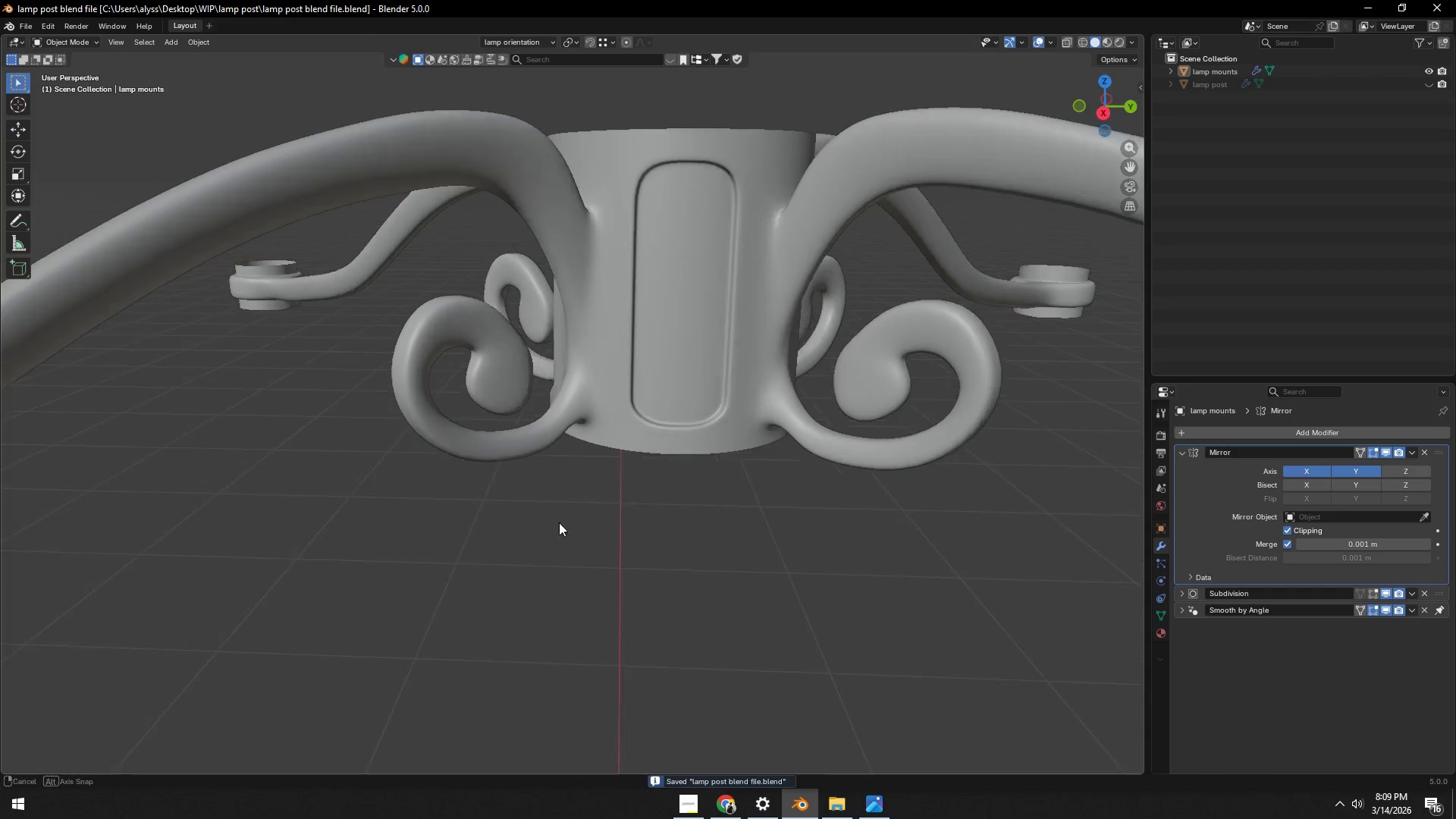 
scroll: coordinate [574, 531], scroll_direction: down, amount: 5.0
 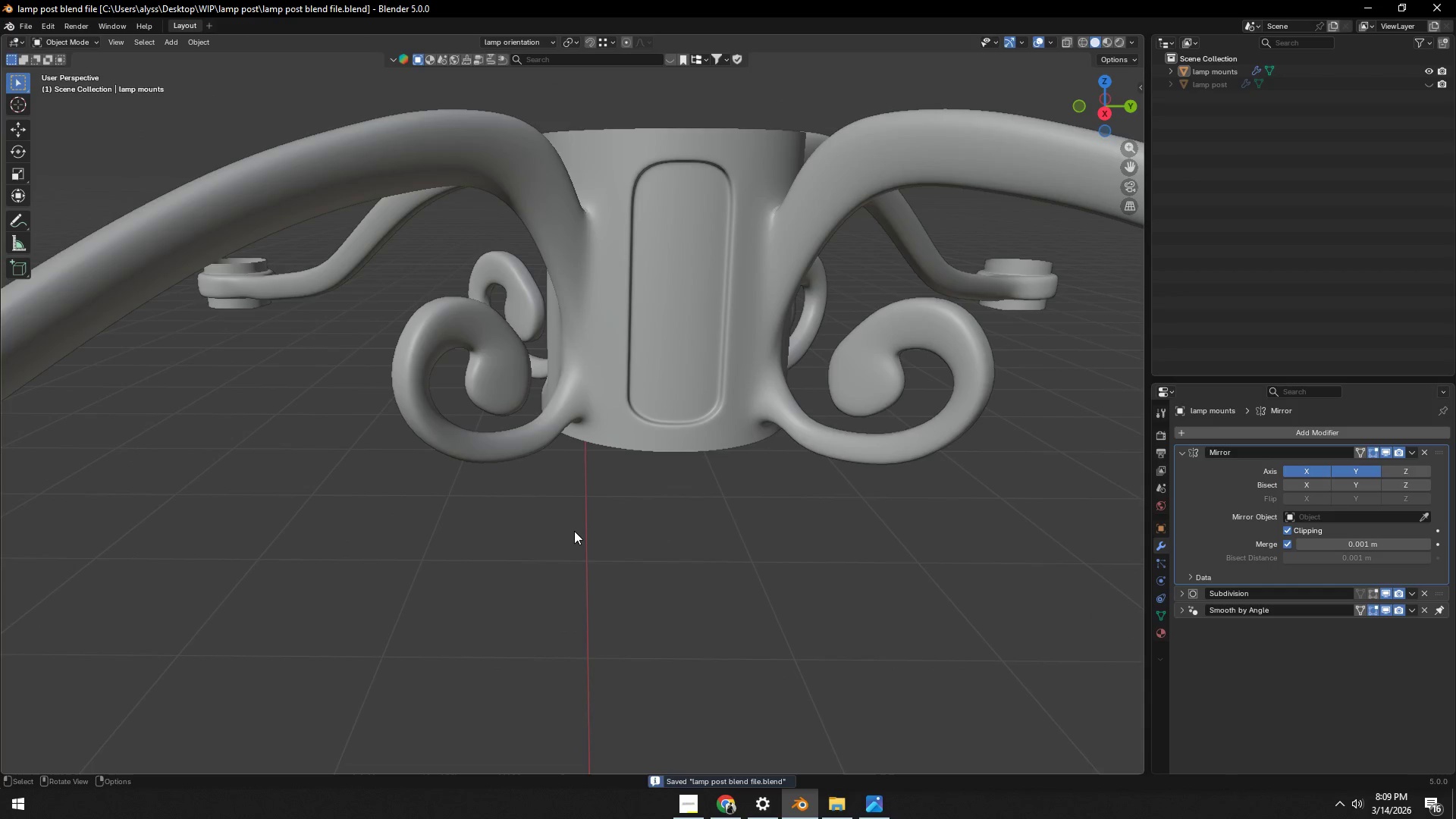 
key(Tab)
 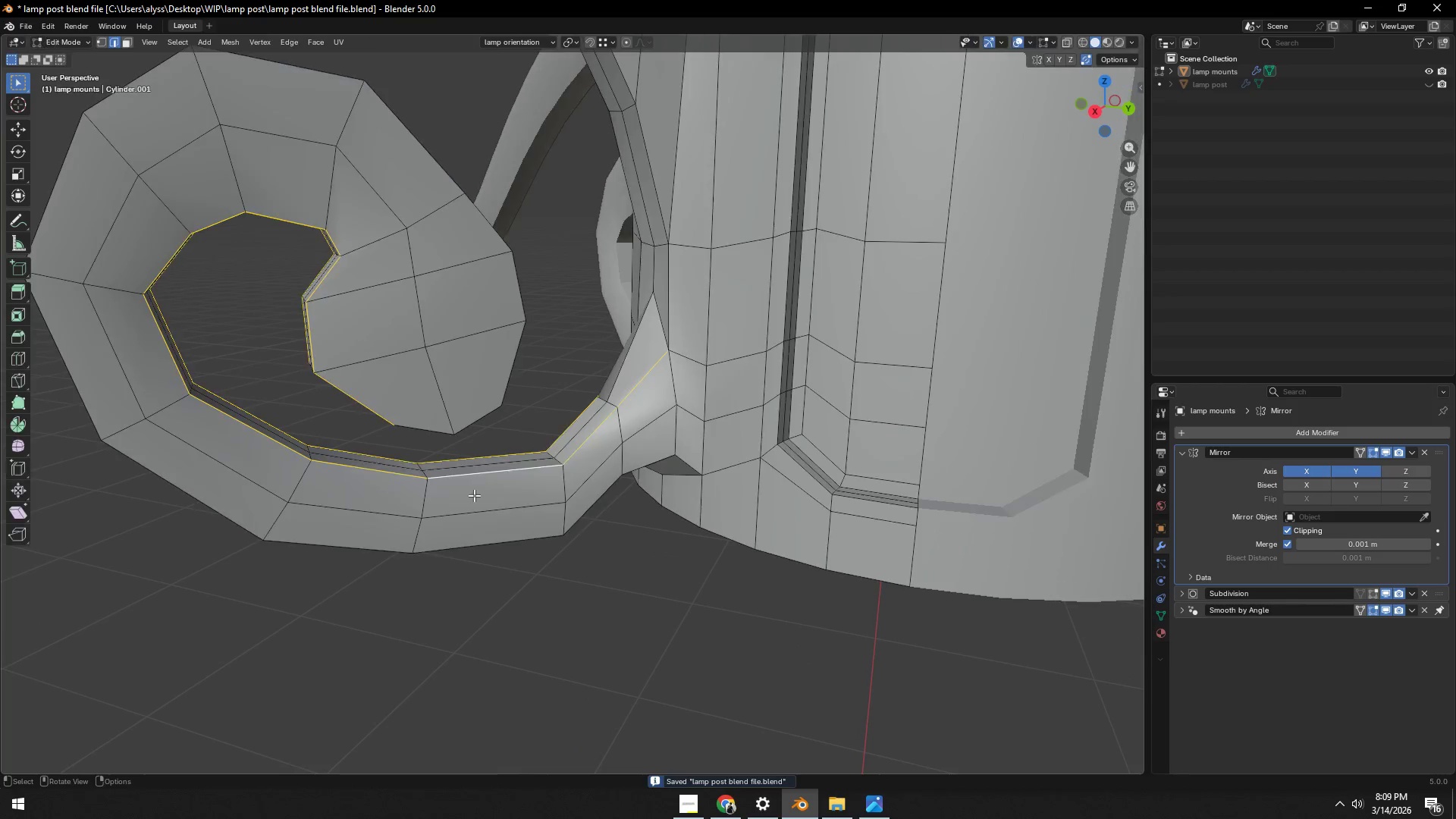 
scroll: coordinate [527, 519], scroll_direction: up, amount: 6.0
 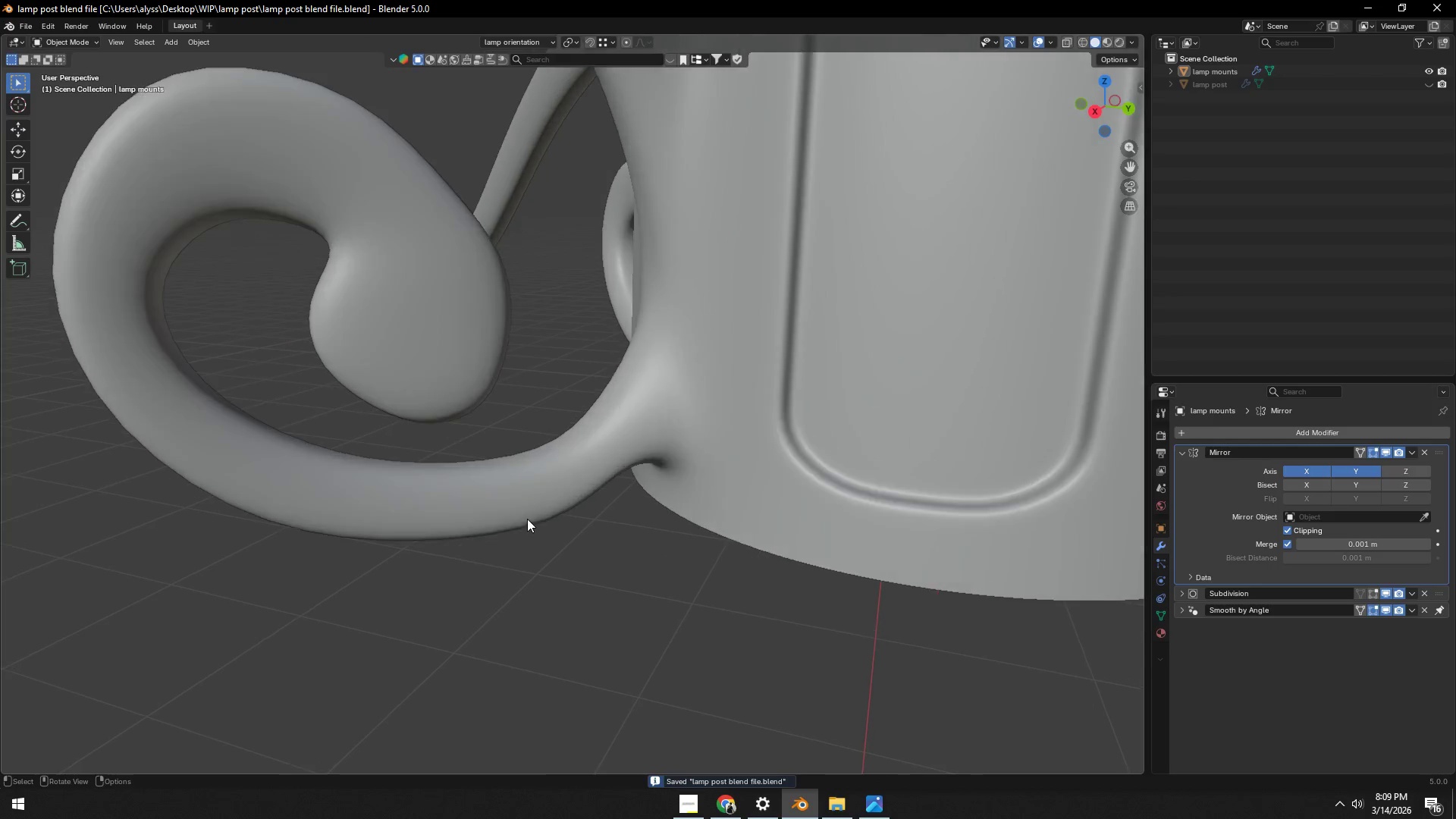 
hold_key(key=ShiftLeft, duration=0.31)
 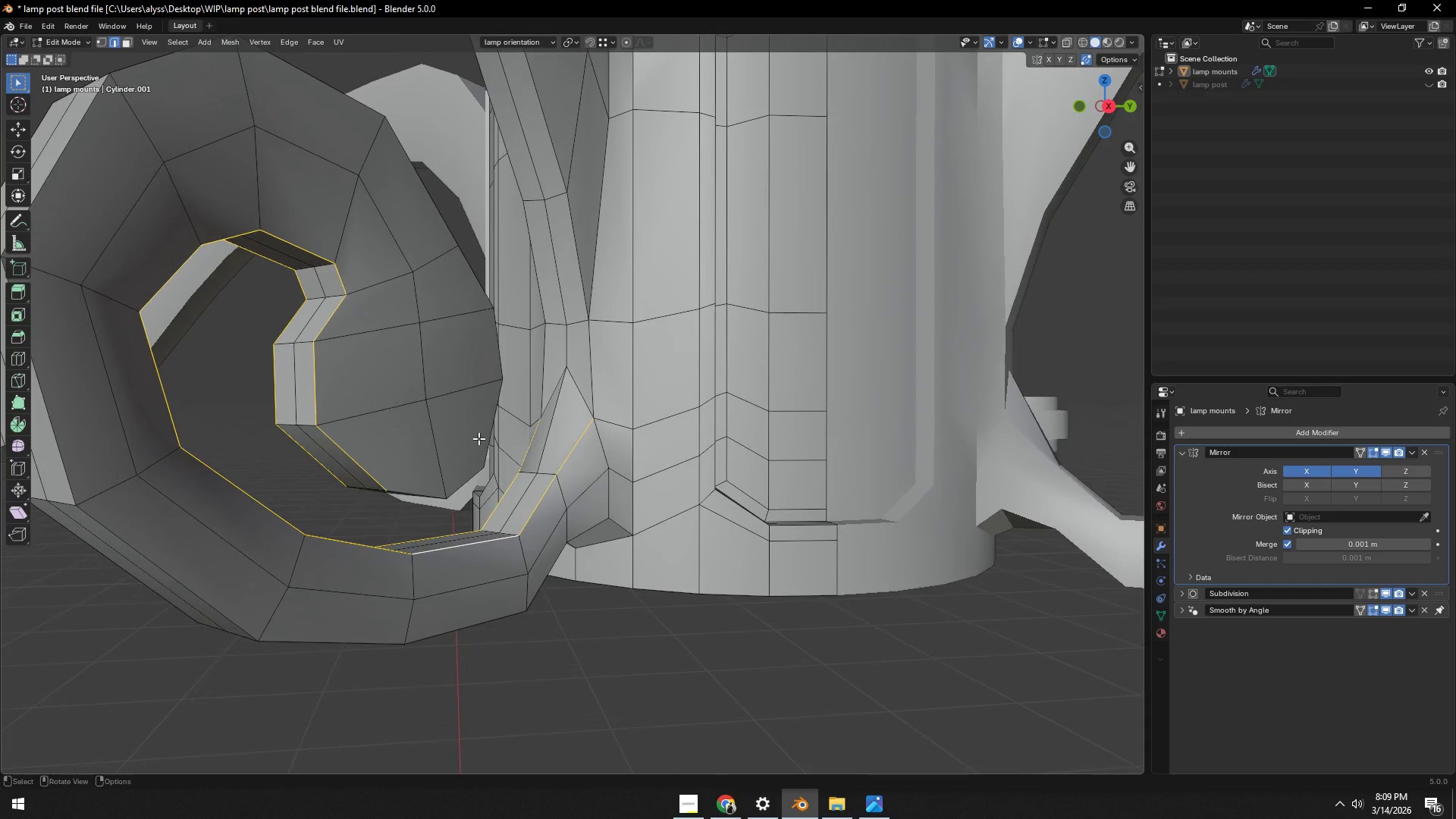 
key(3)
 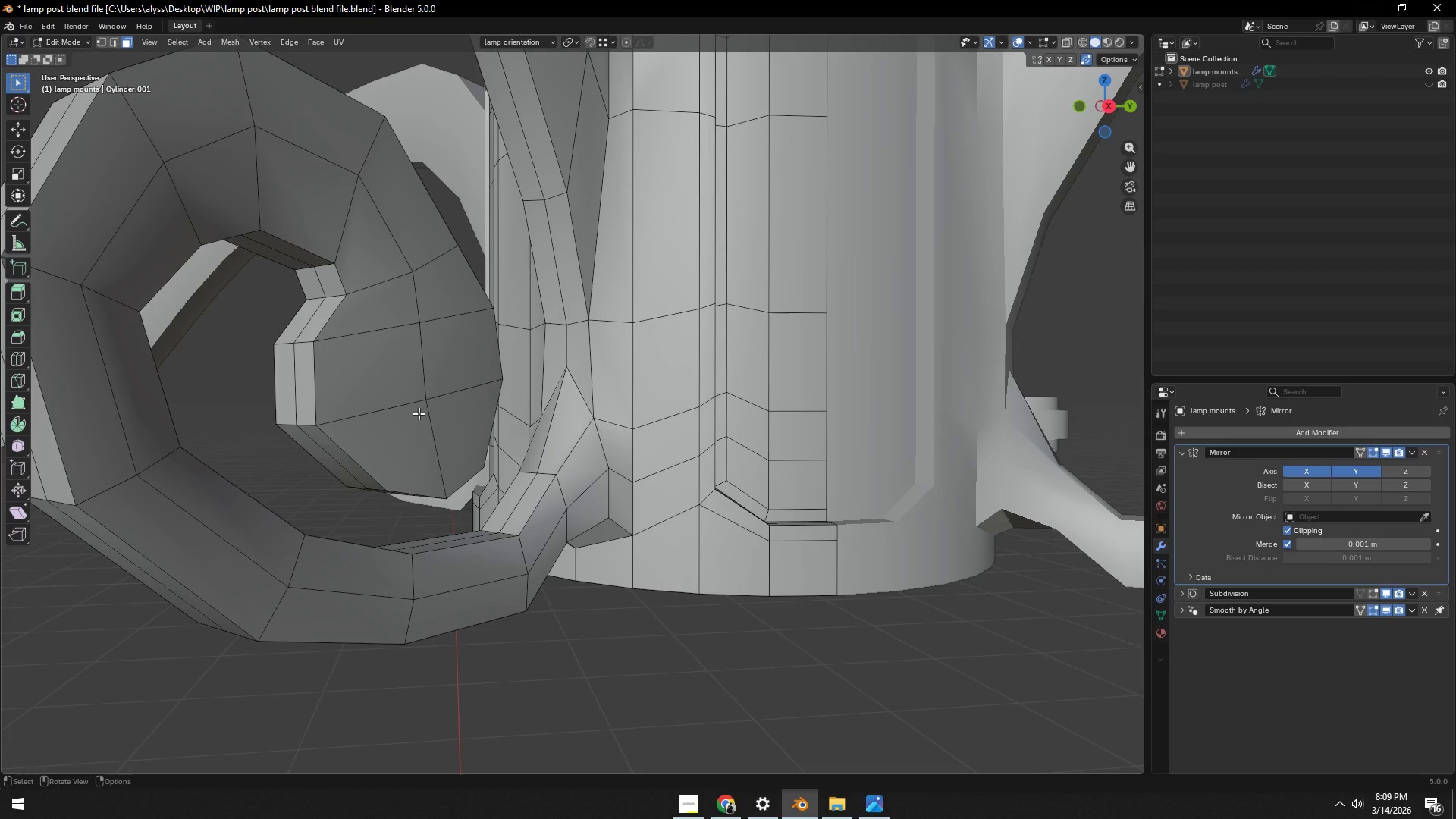 
left_click([394, 381])
 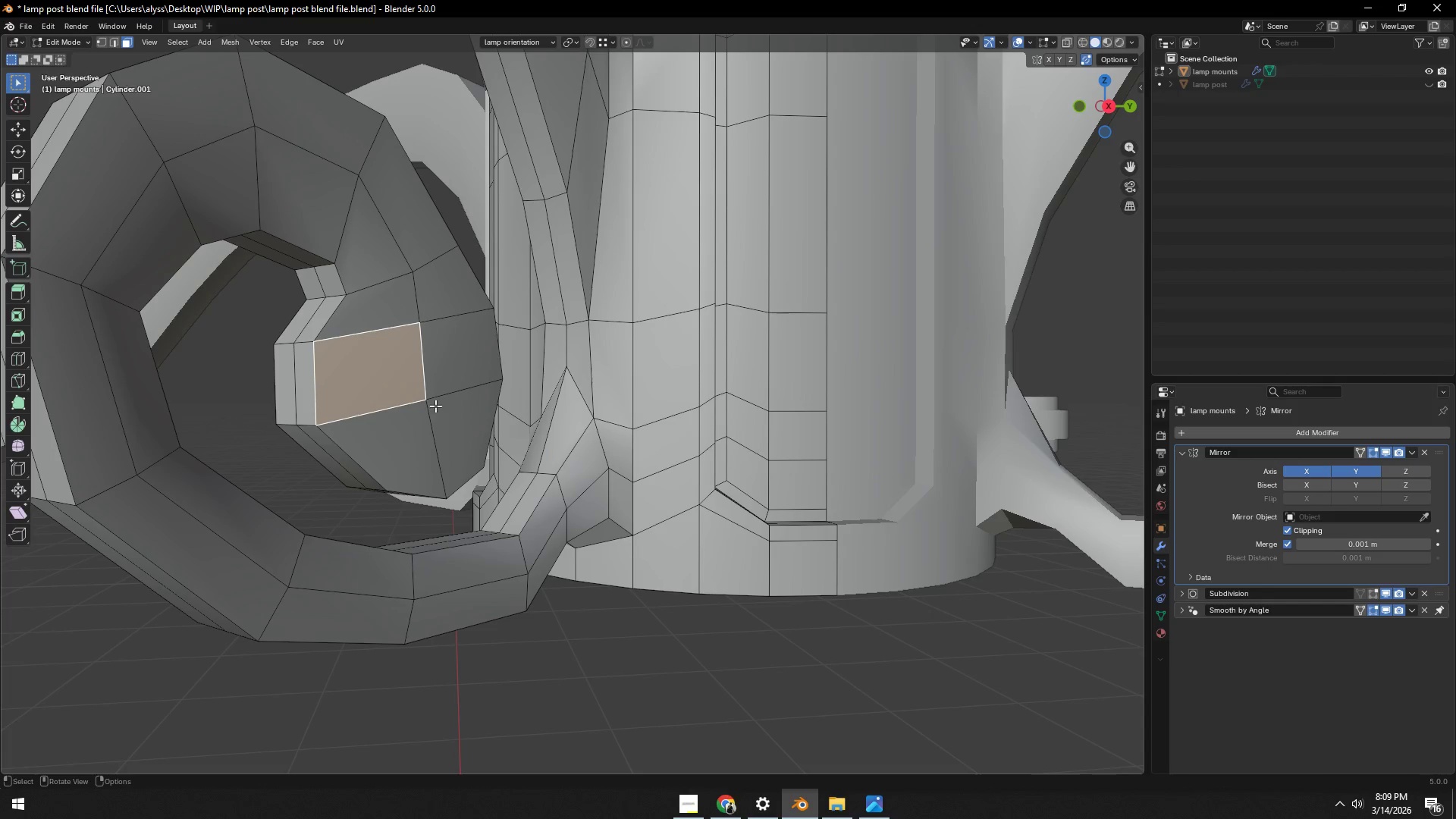 
hold_key(key=ShiftLeft, duration=0.77)
double_click([463, 425])
 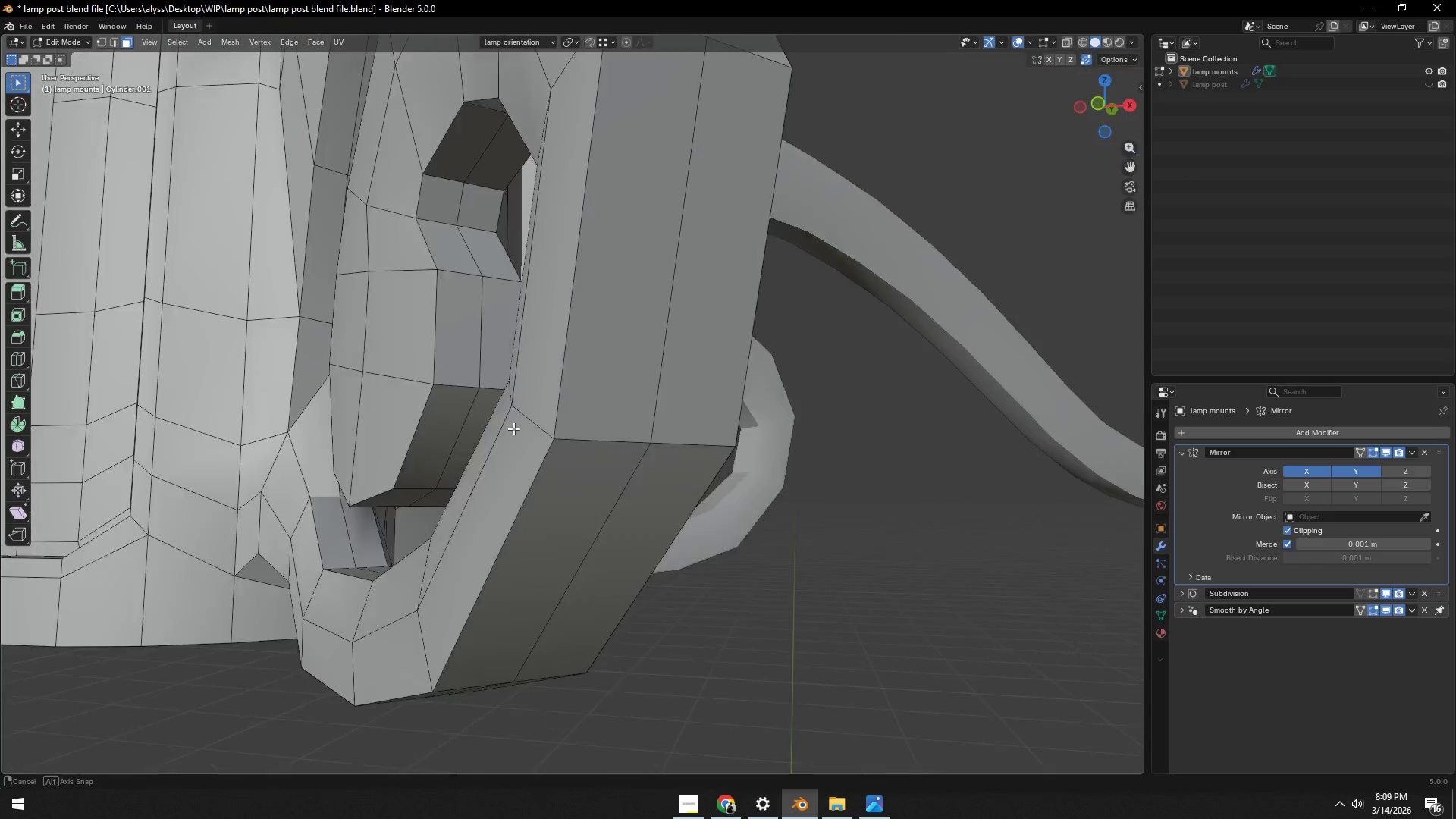 
hold_key(key=ShiftLeft, duration=1.5)
left_click_drag(start_coordinate=[618, 329], to_coordinate=[607, 329])
 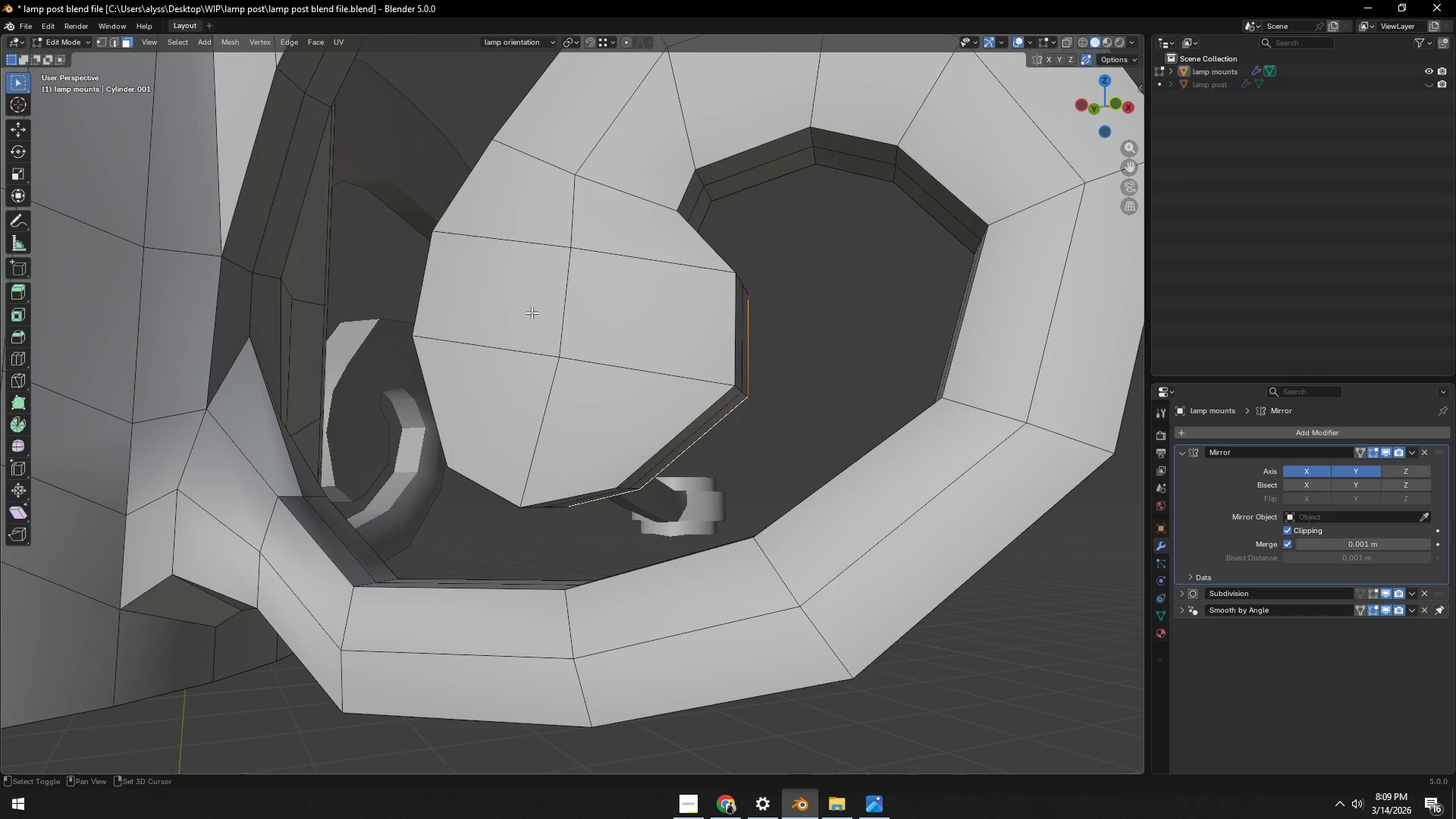 
double_click([513, 297])
 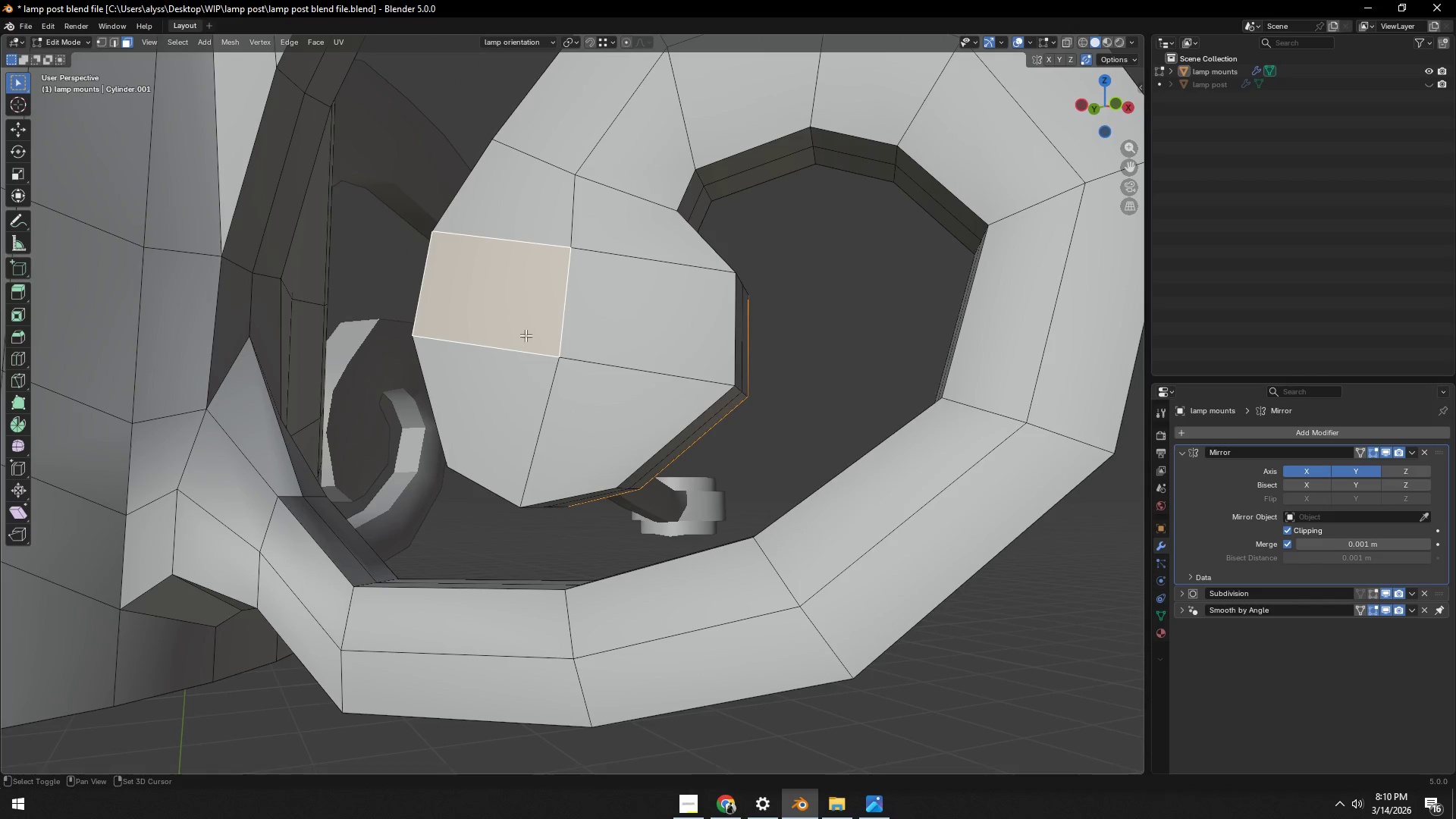 
triple_click([610, 329])
 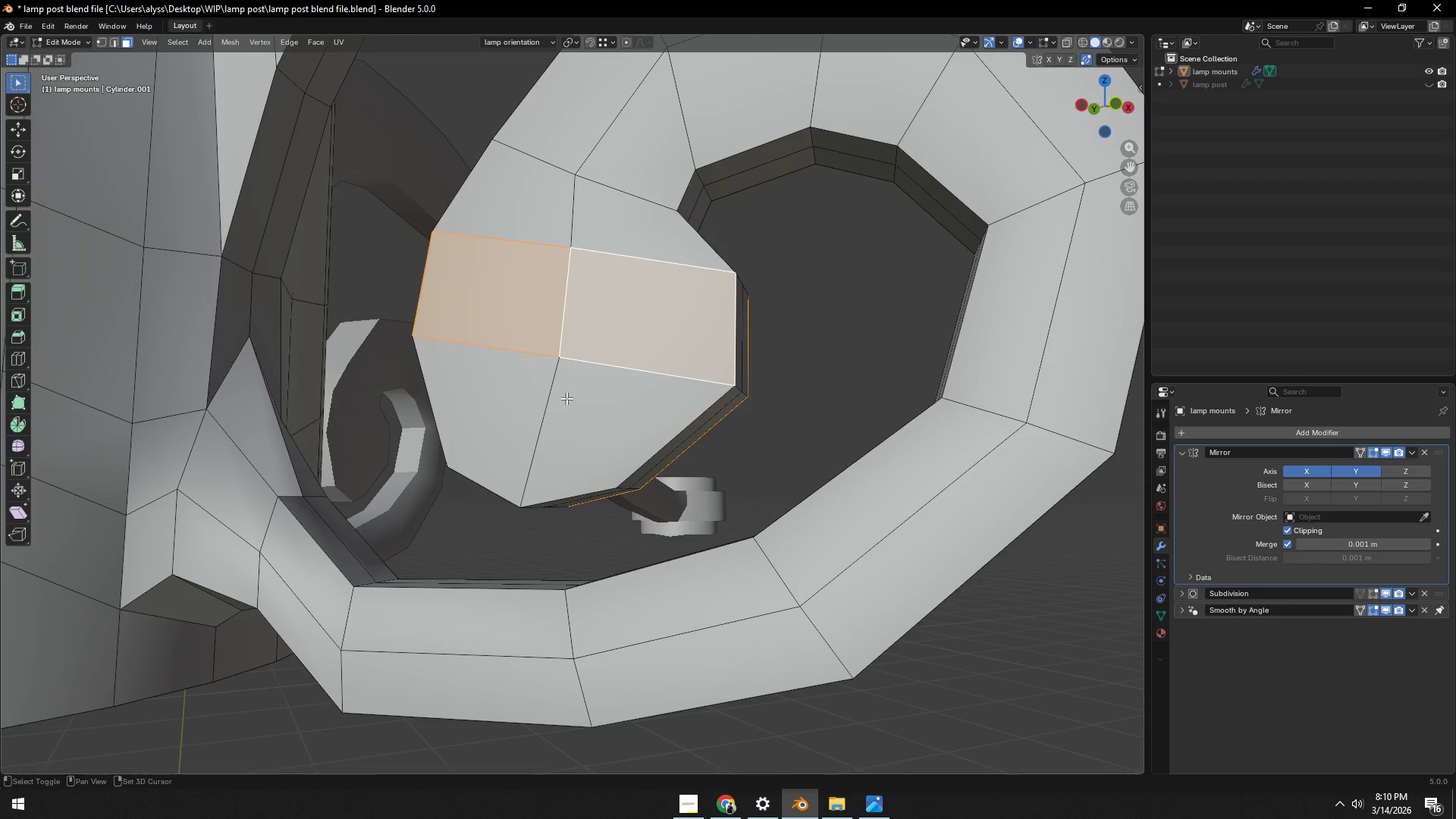 
triple_click([570, 416])
 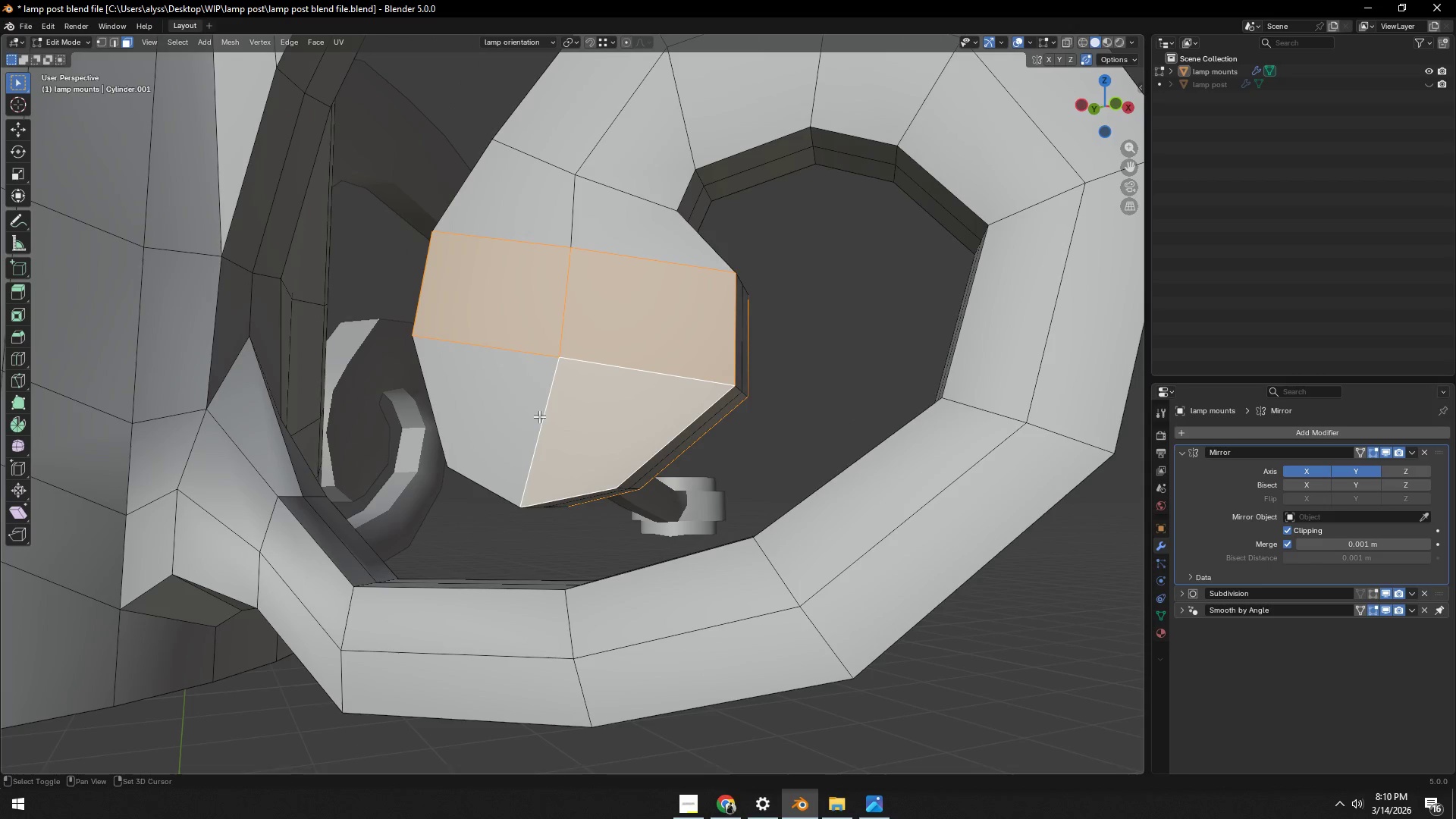 
key(Shift+ShiftLeft)
 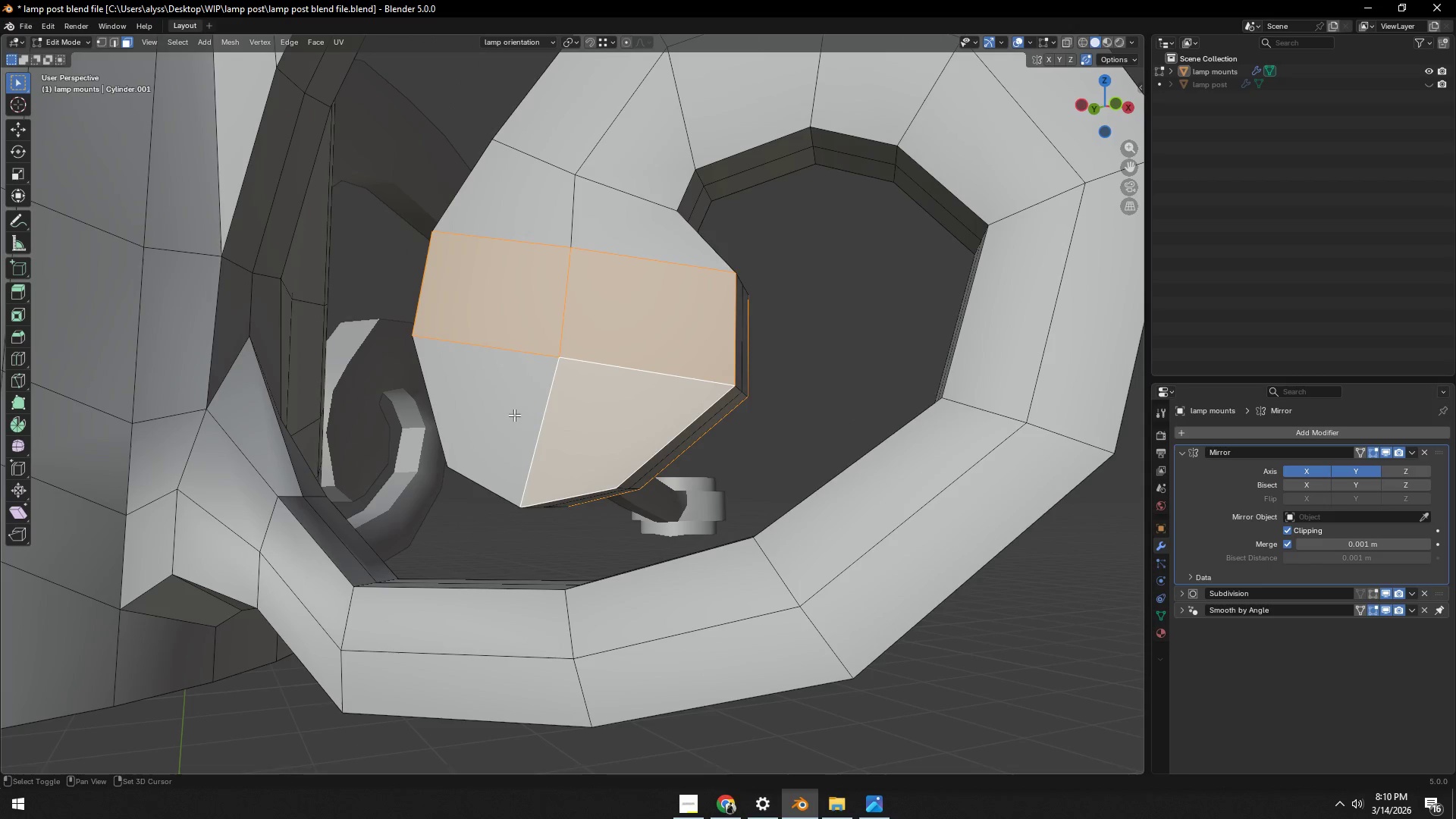 
key(Shift+ShiftLeft)
 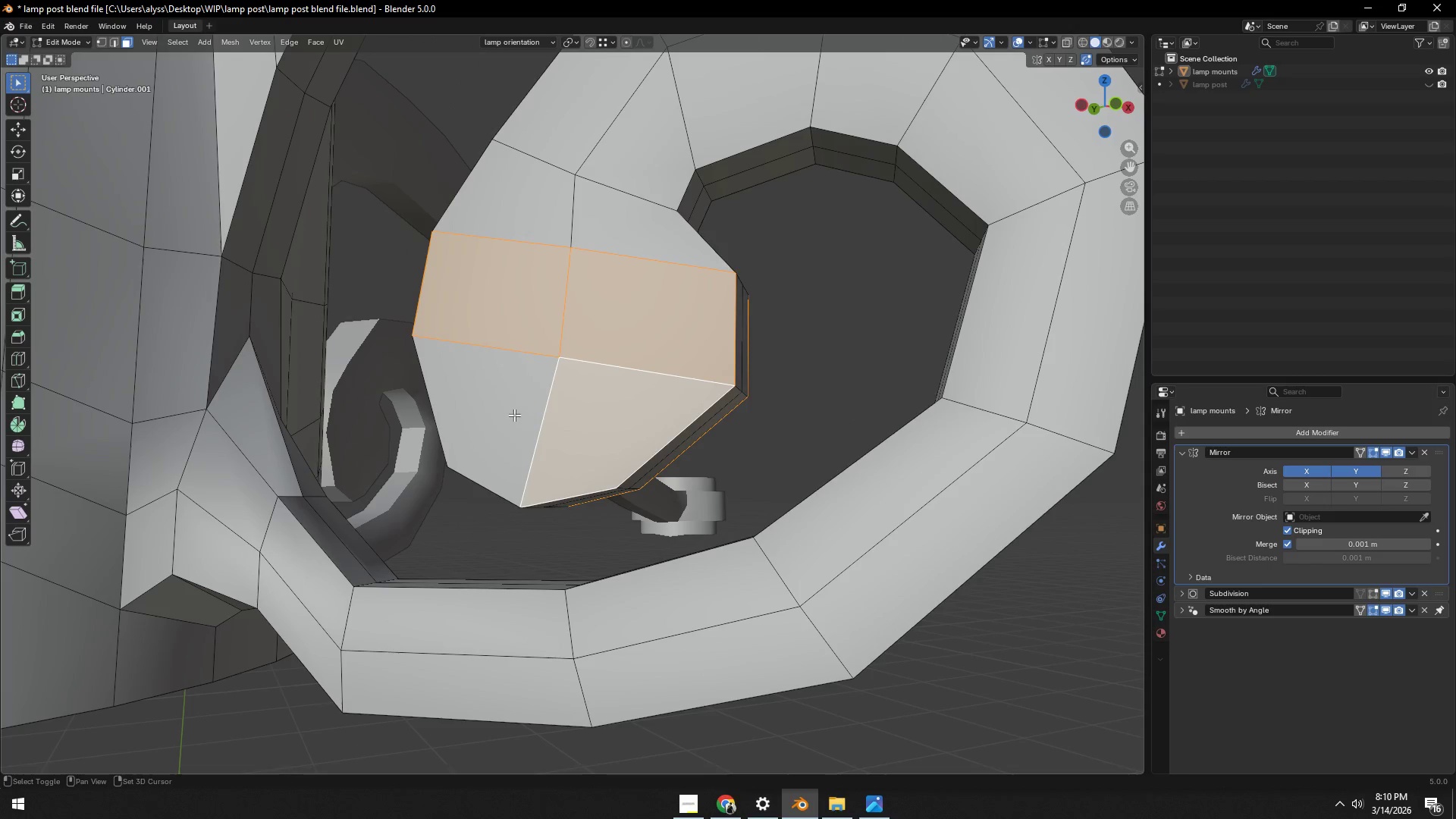 
triple_click([511, 414])
 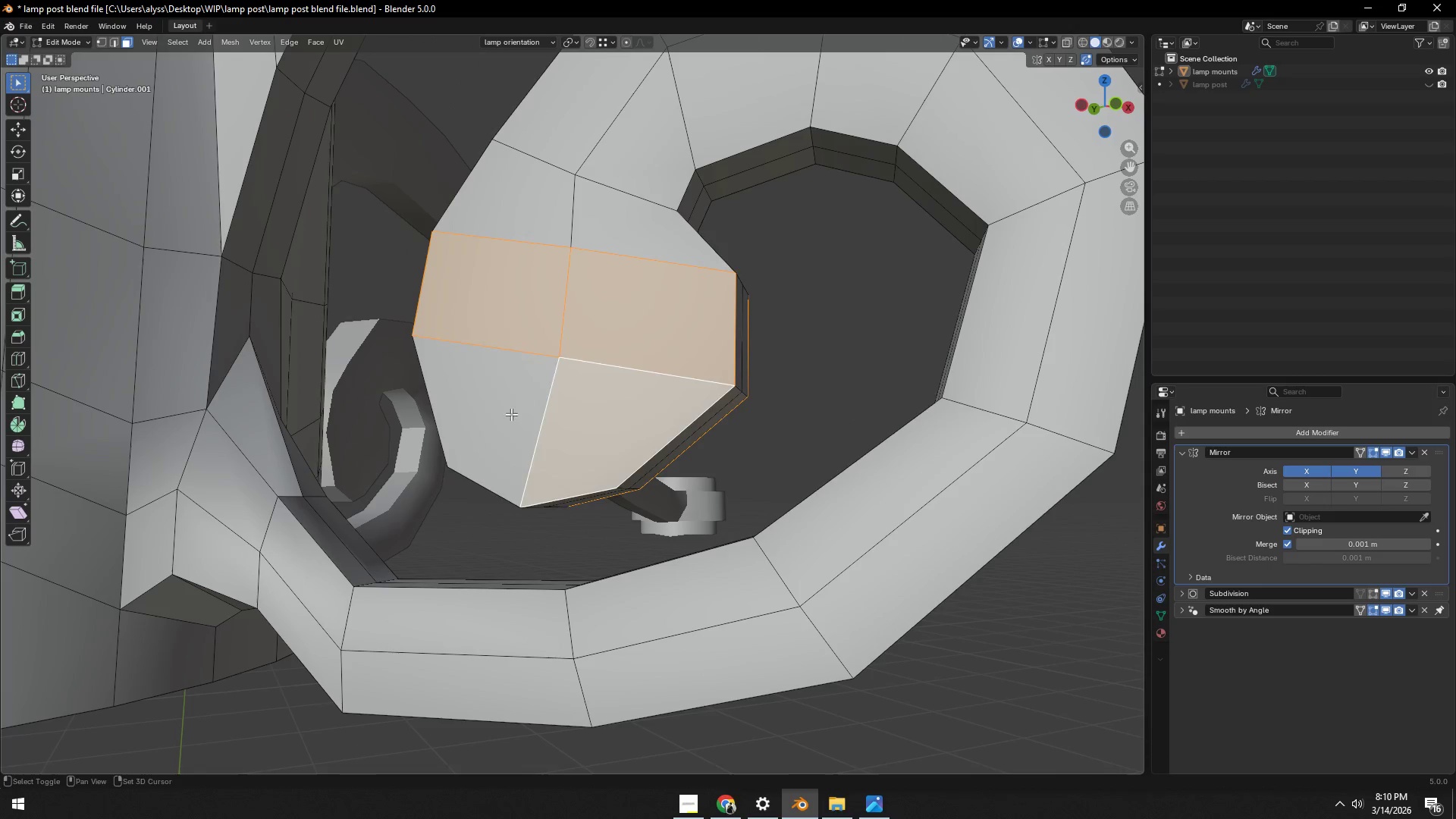 
key(Shift+ShiftLeft)
 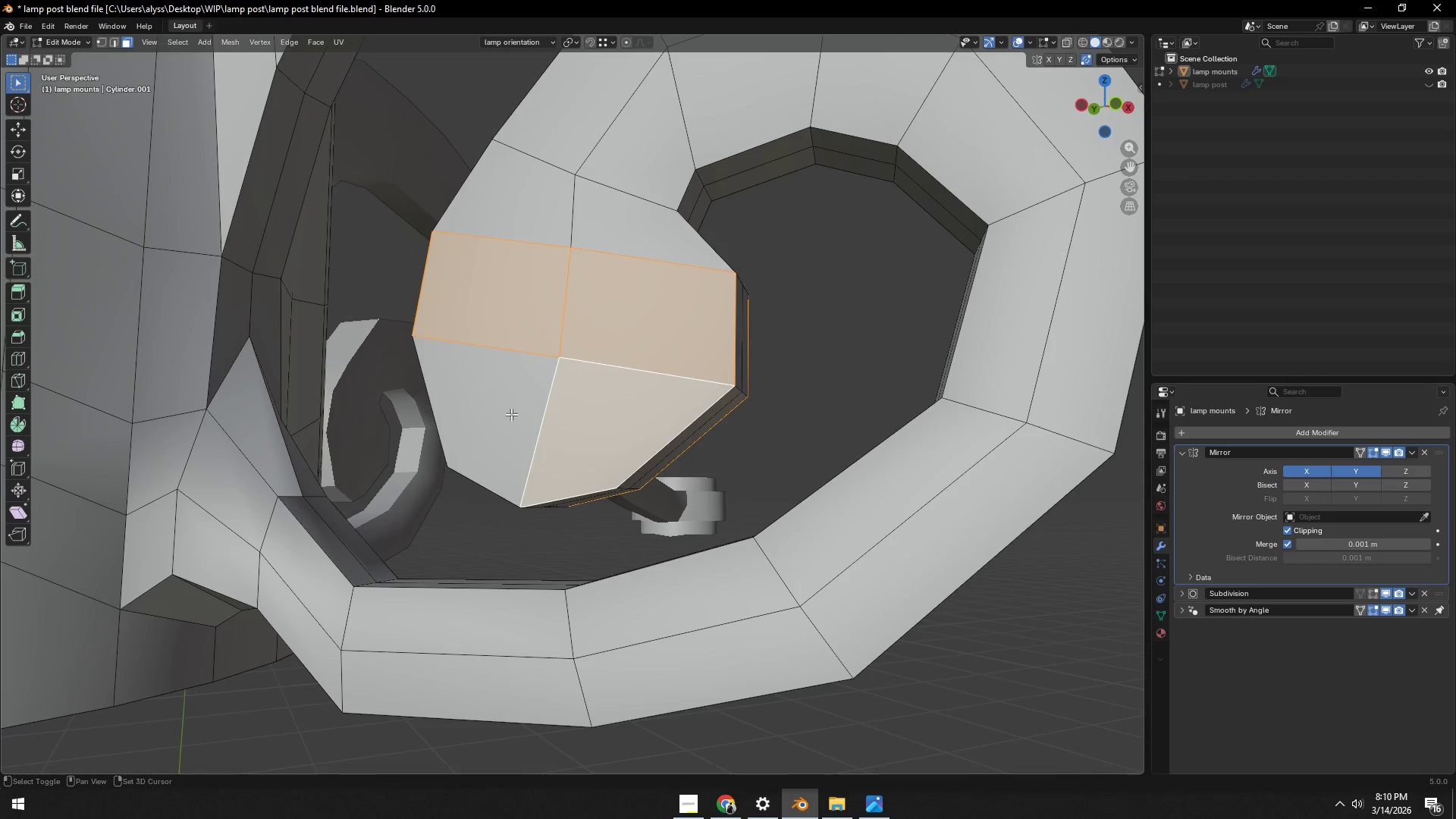 
key(Shift+ShiftLeft)
 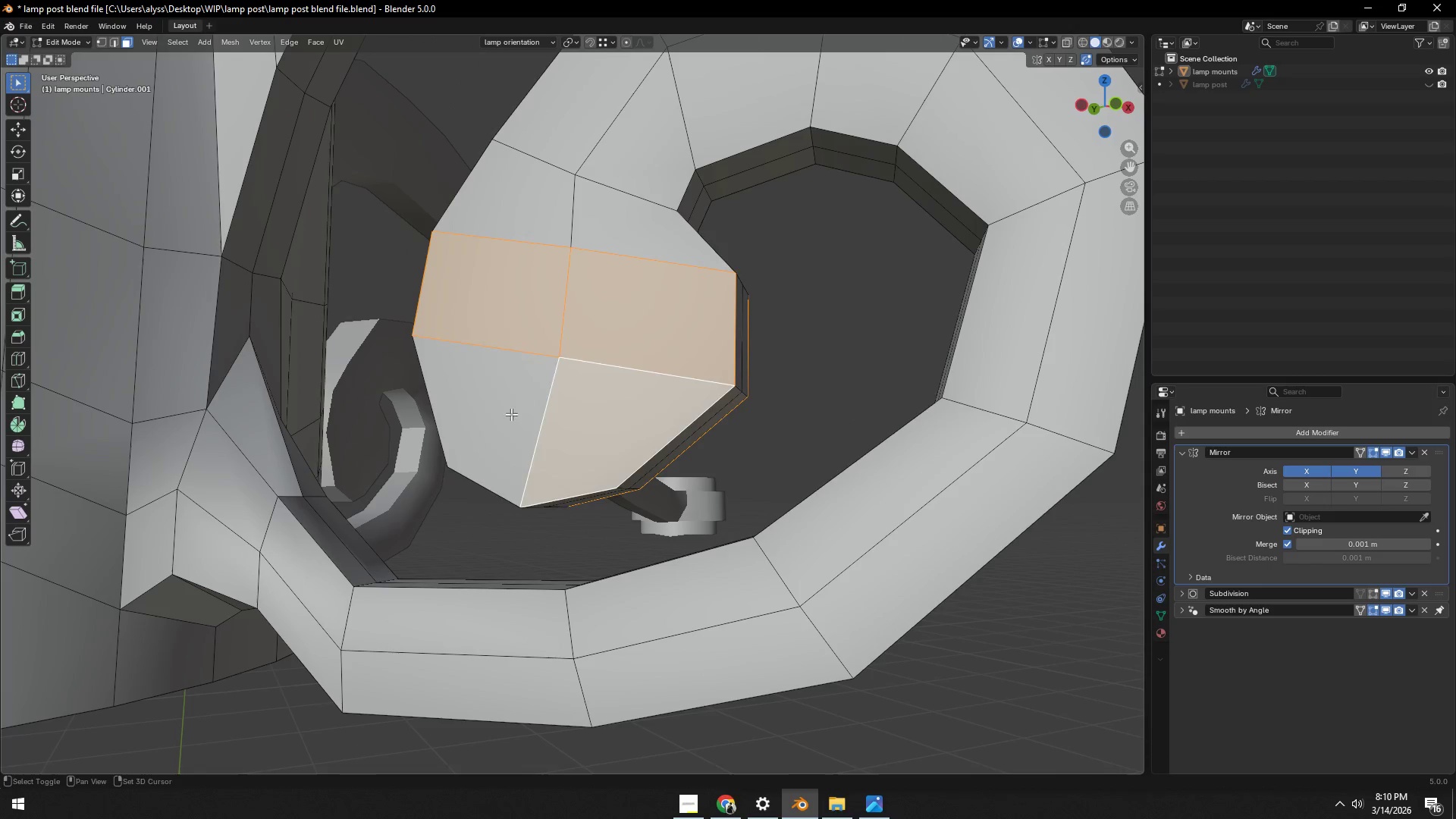 
key(Shift+ShiftLeft)
 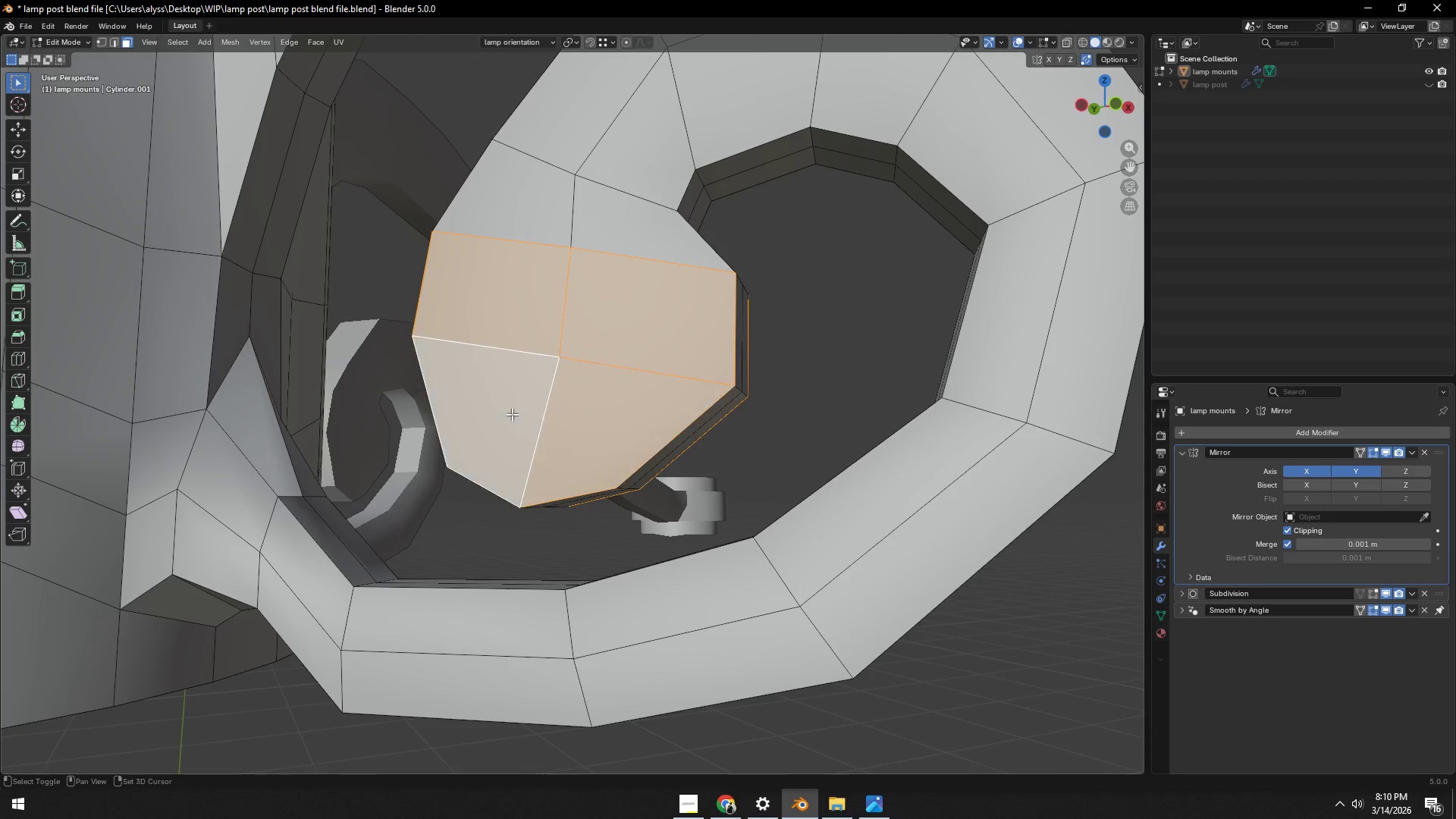 
key(Shift+ShiftLeft)
 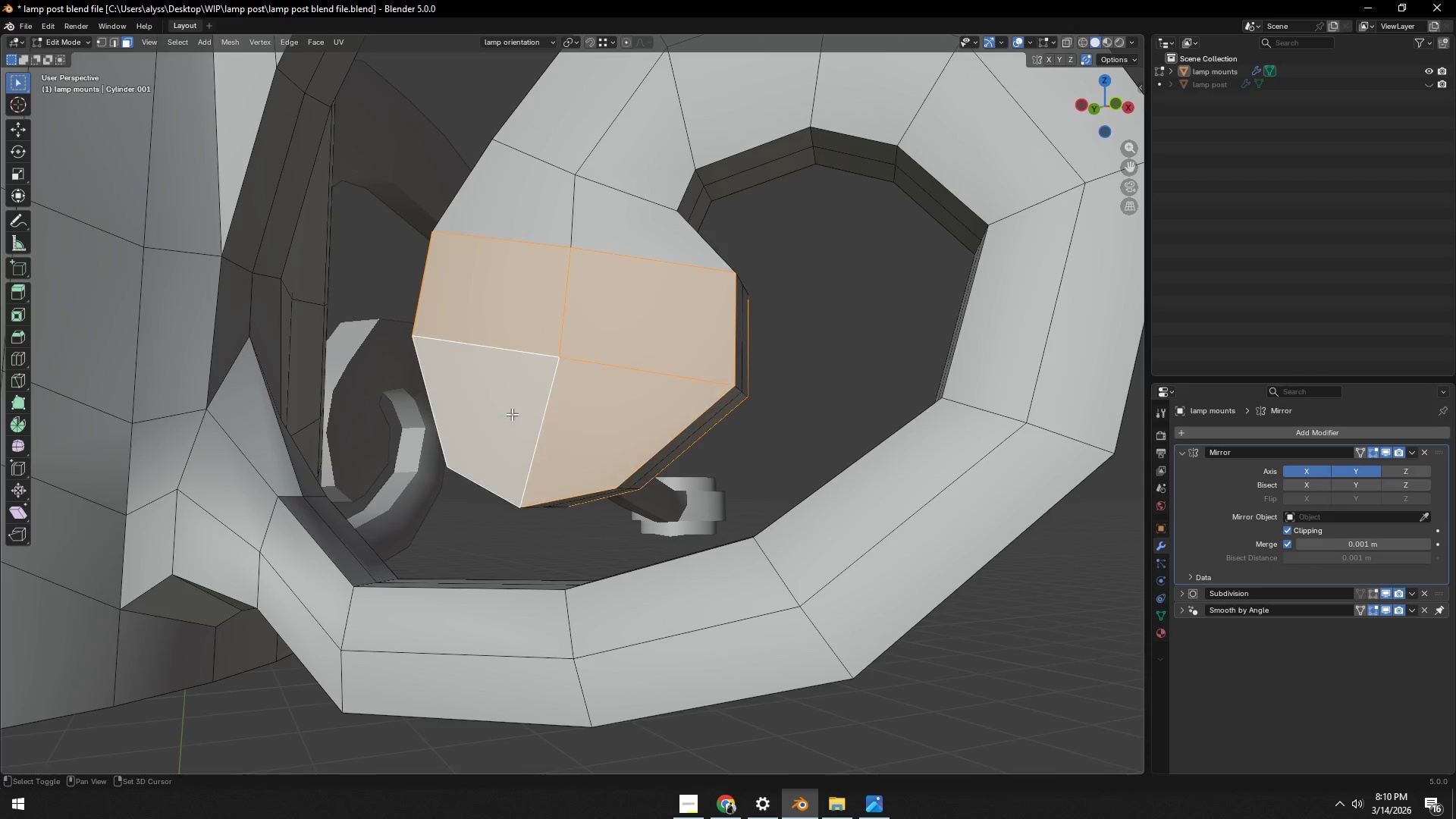 
key(Shift+ShiftLeft)
 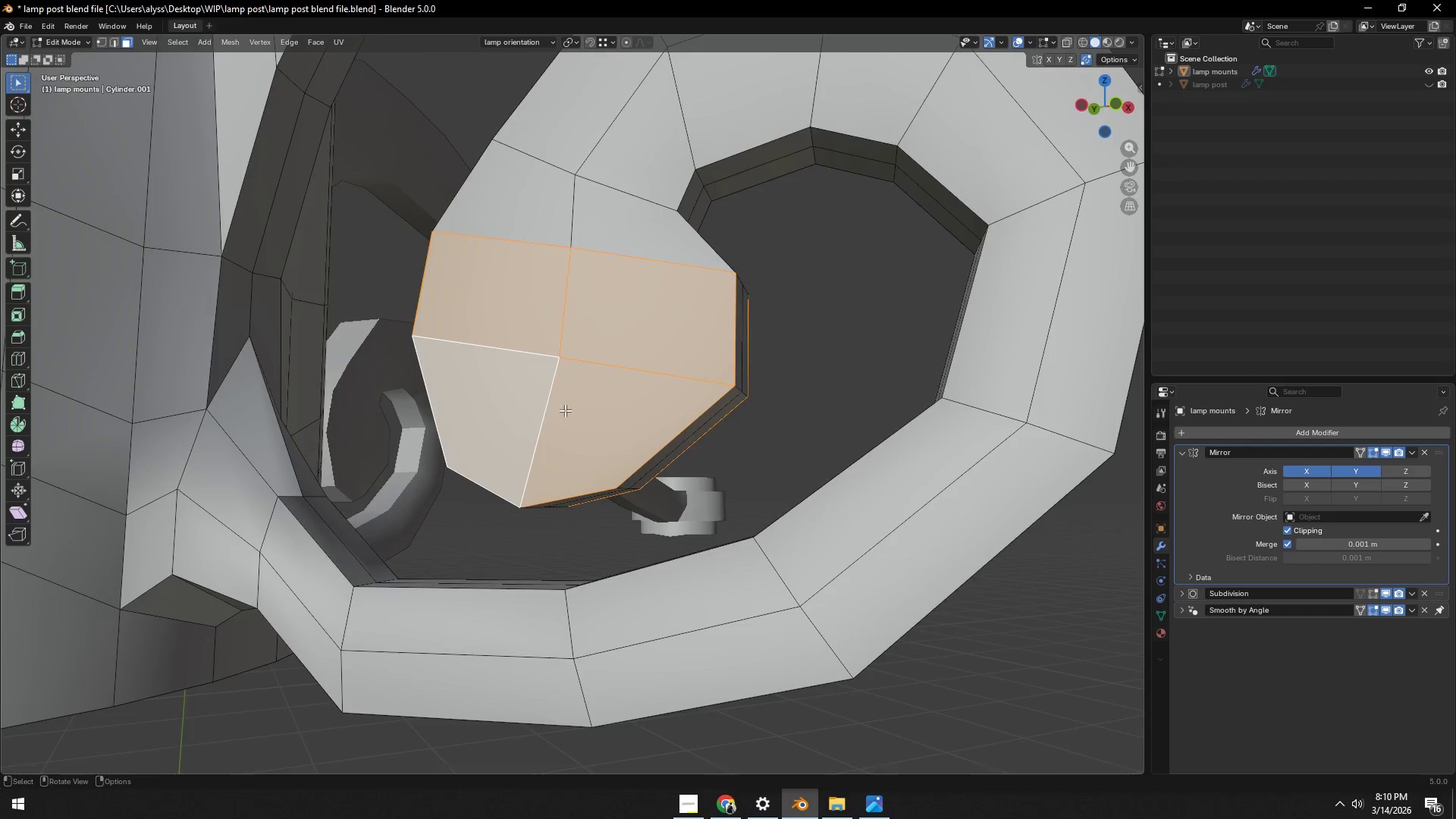 
scroll: coordinate [566, 410], scroll_direction: down, amount: 2.0
 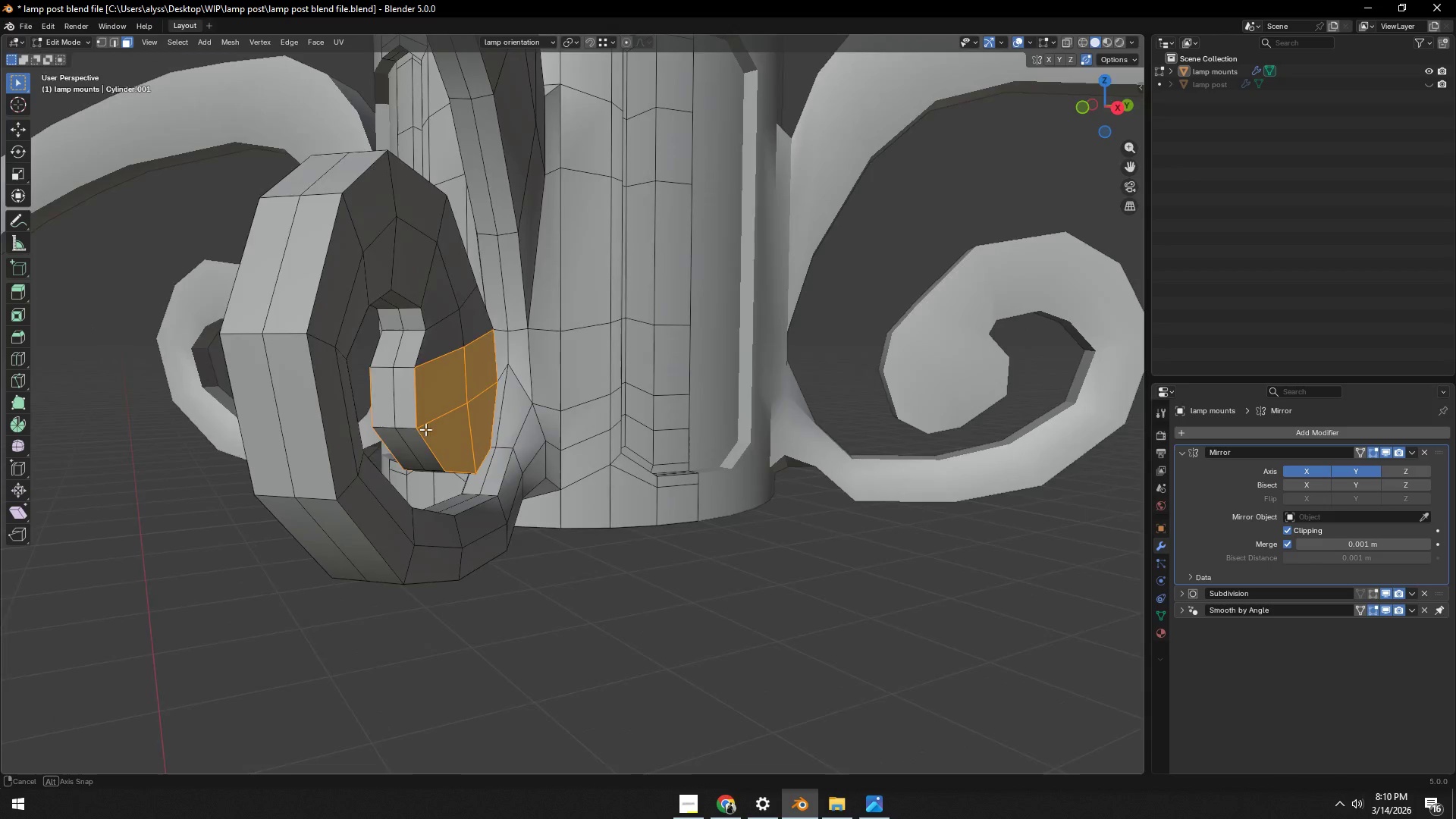 
type(sx)
 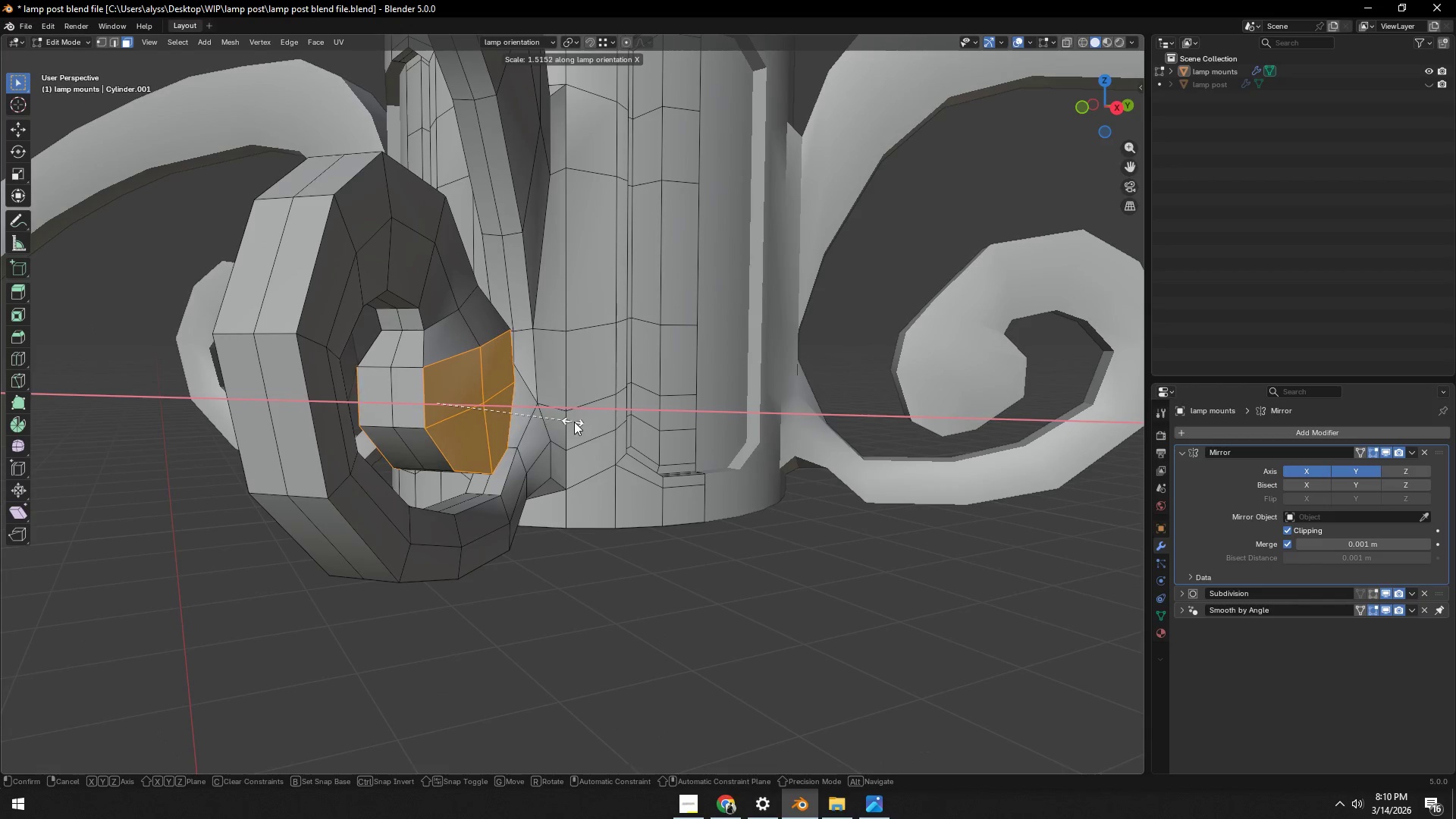 
left_click([575, 422])
 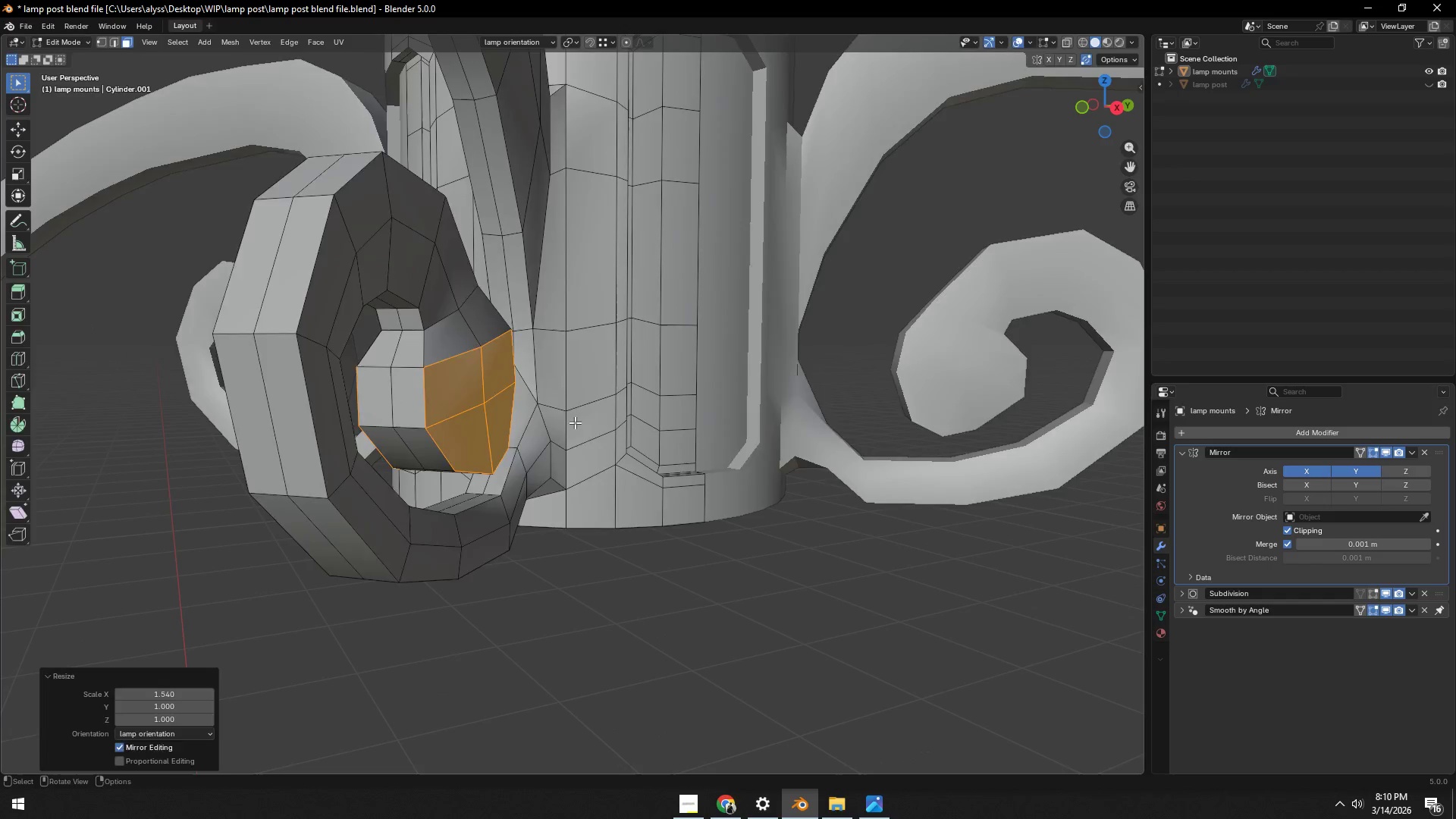 
key(Tab)
 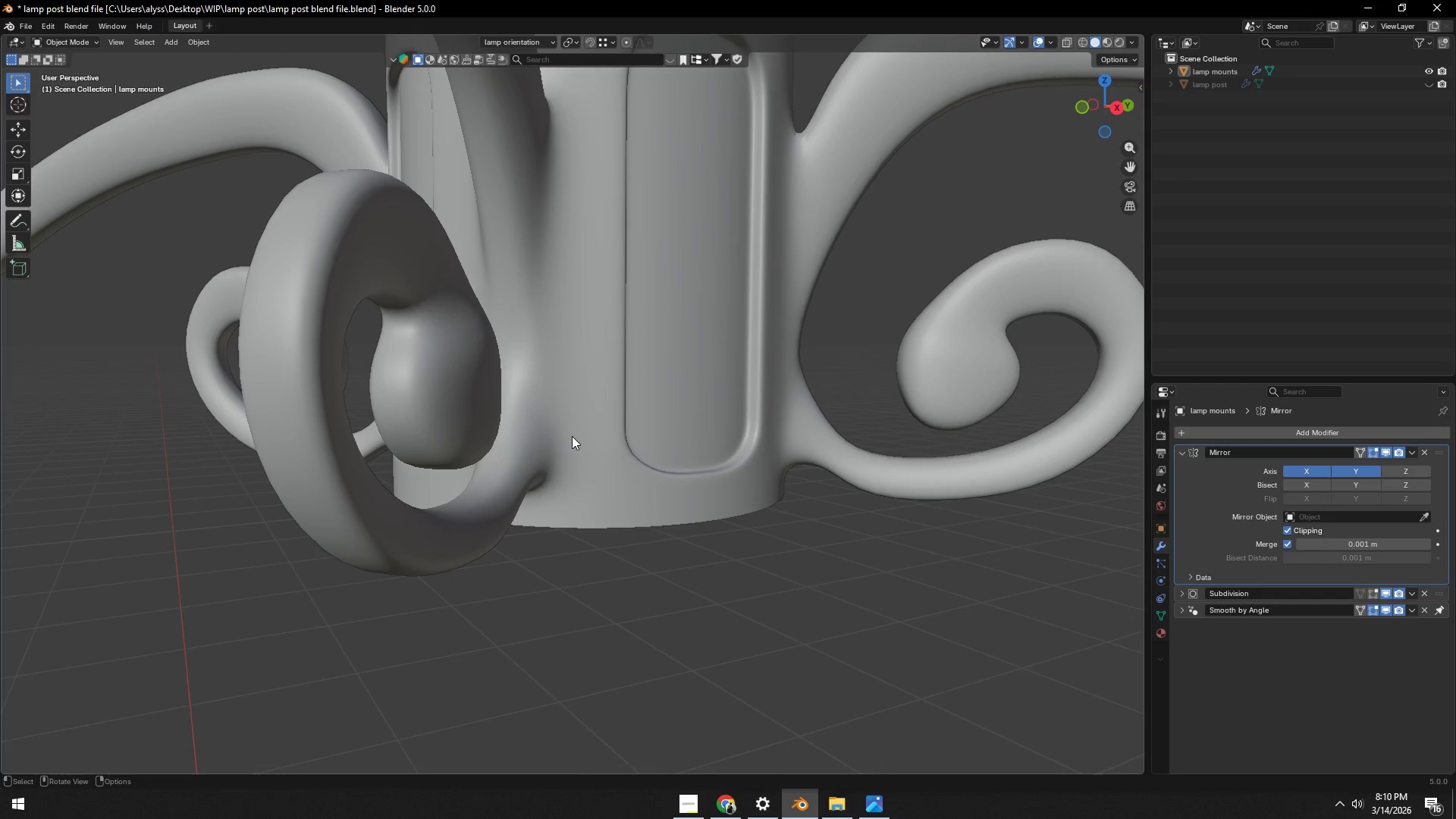 
scroll: coordinate [571, 447], scroll_direction: down, amount: 2.0
 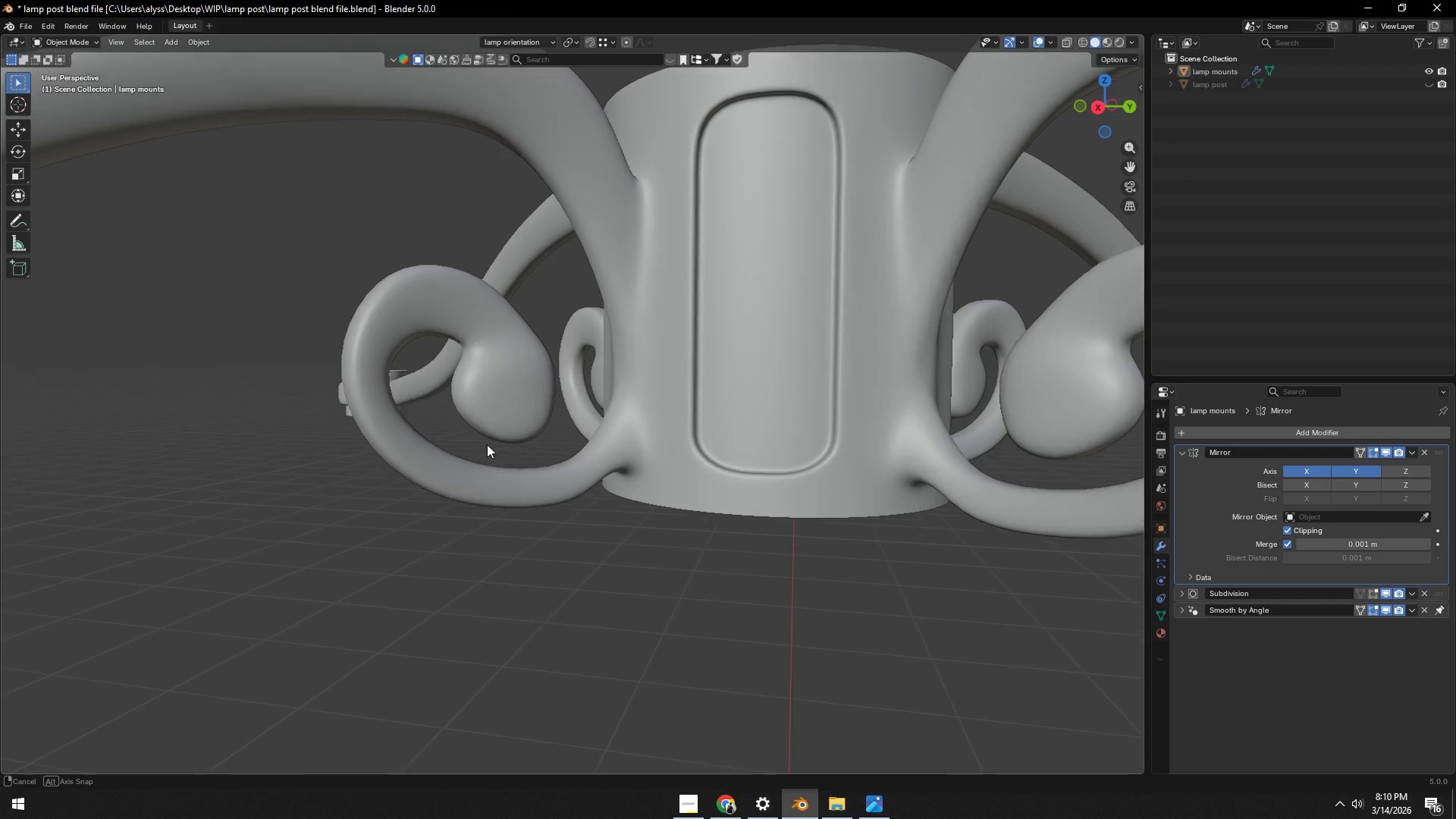 
key(Control+ControlLeft)
 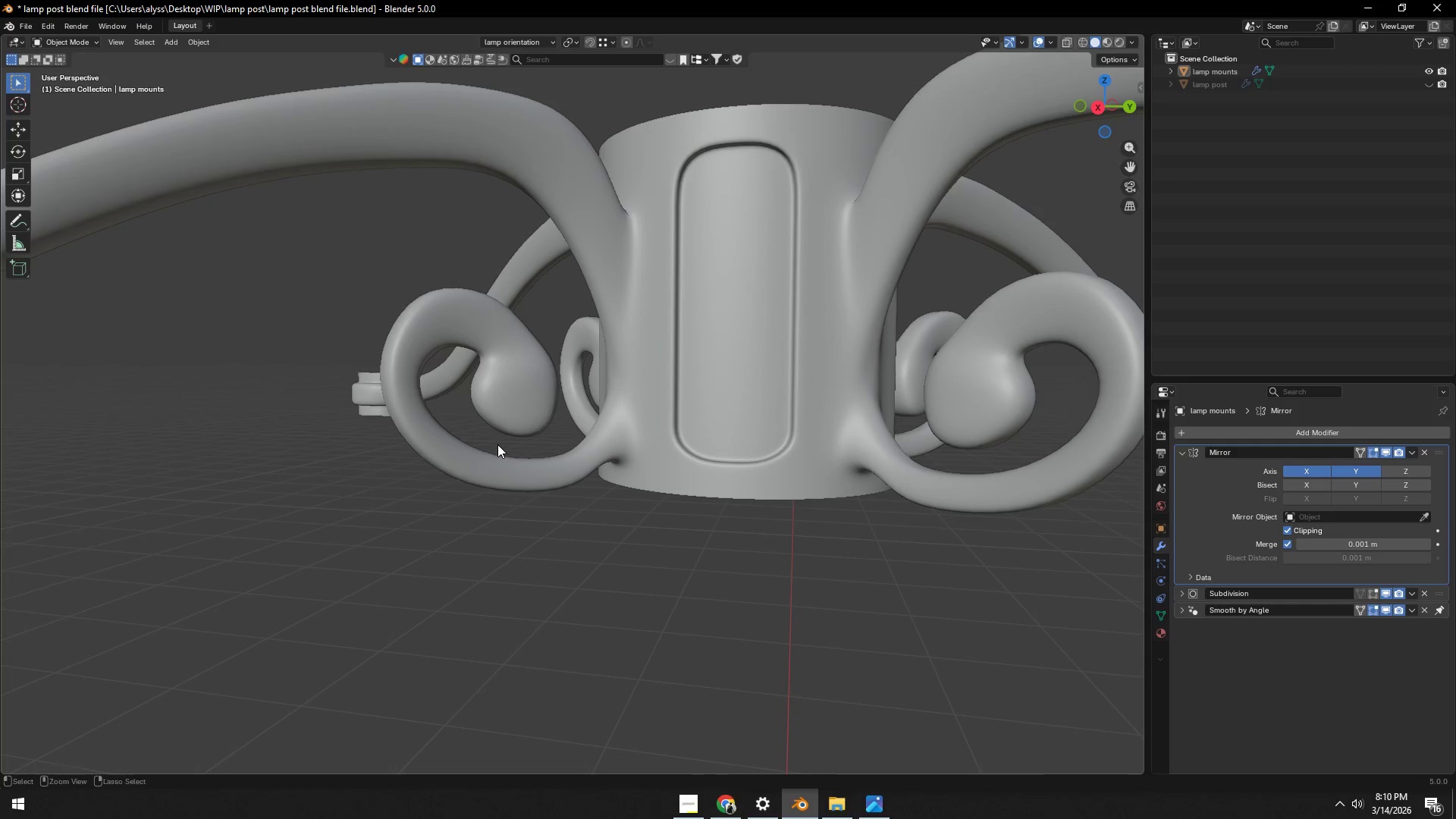 
key(Control+S)
 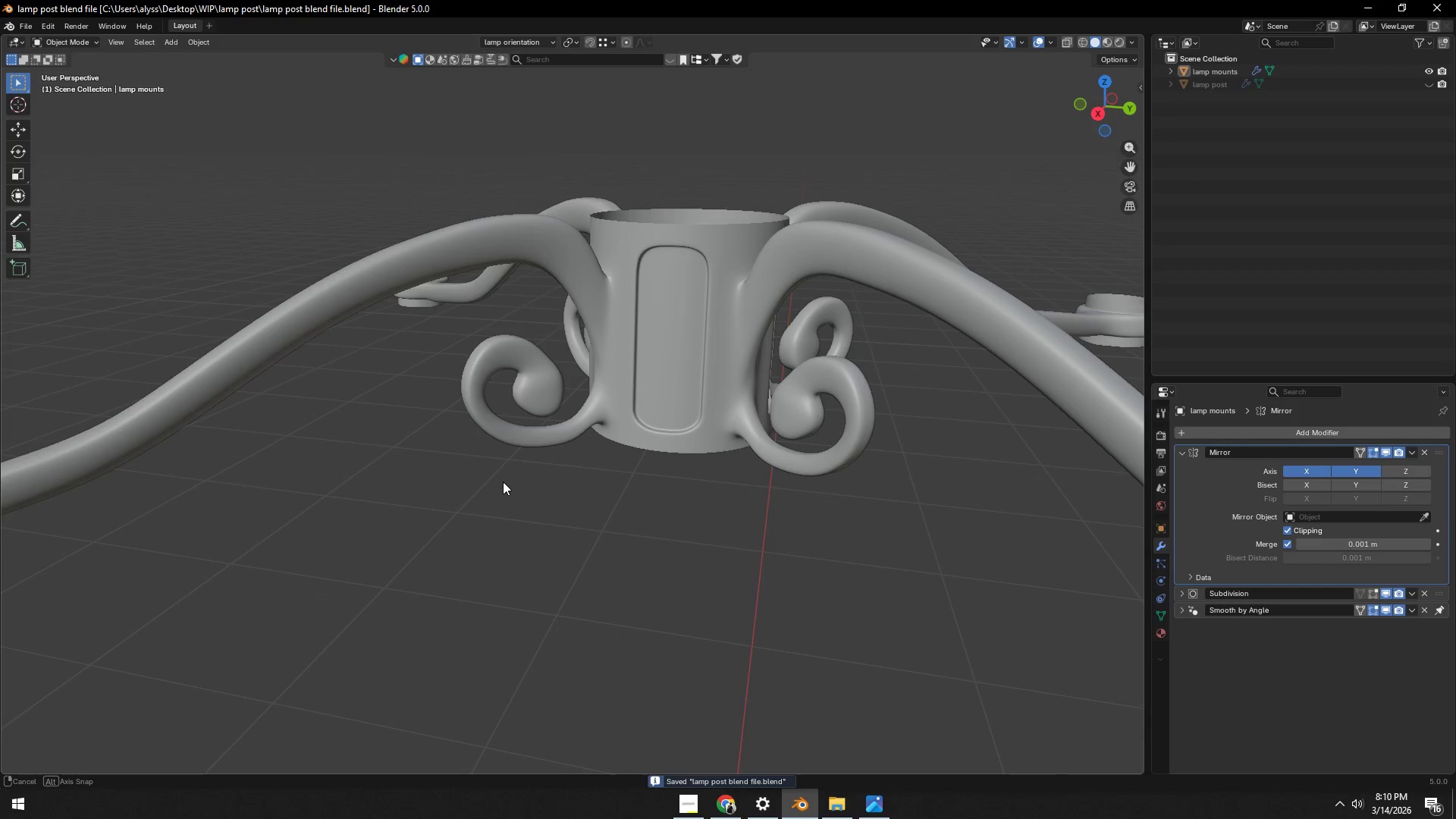 
scroll: coordinate [503, 466], scroll_direction: down, amount: 5.0
 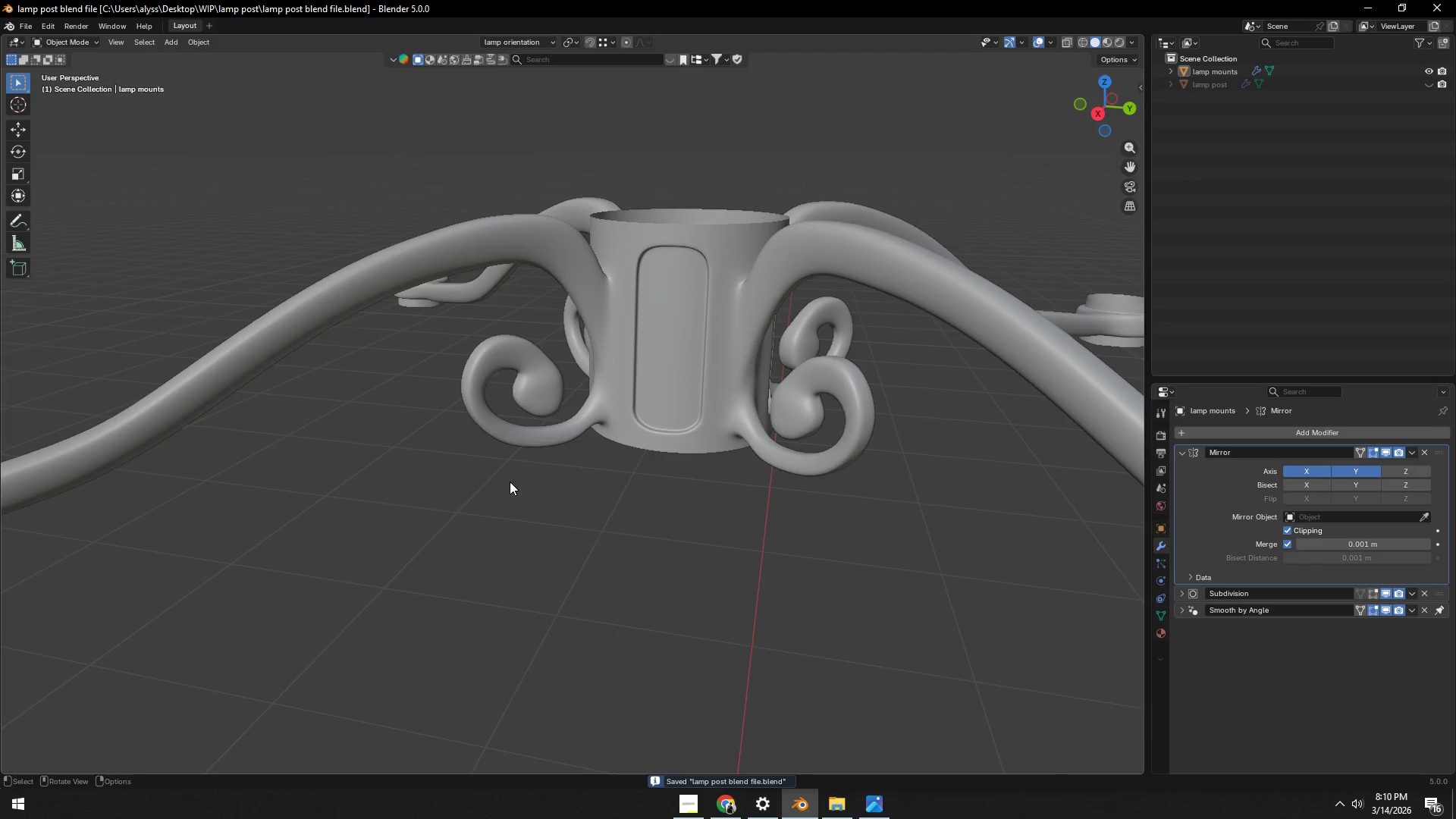 
key(Tab)
 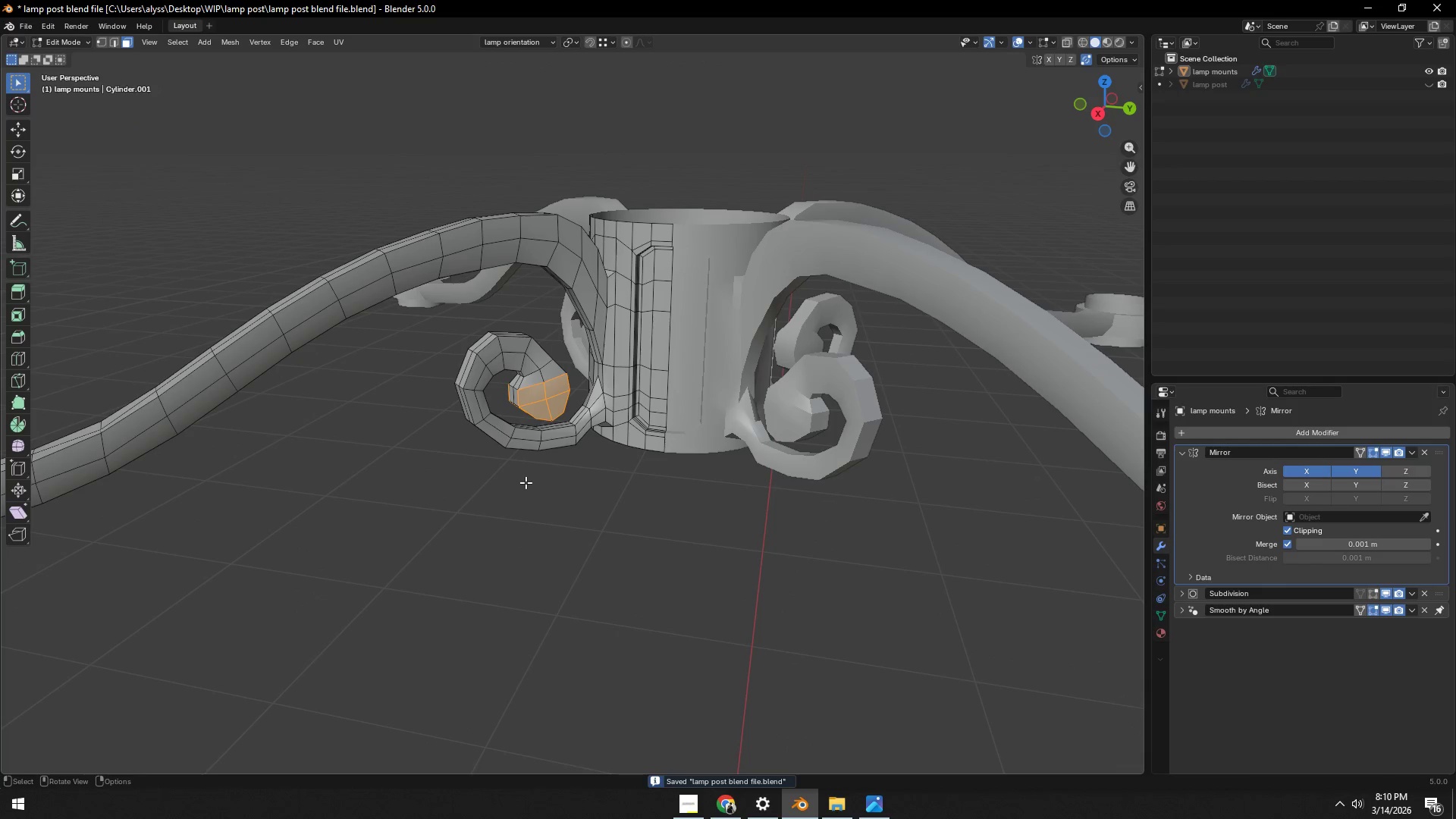 
scroll: coordinate [526, 482], scroll_direction: up, amount: 5.0
 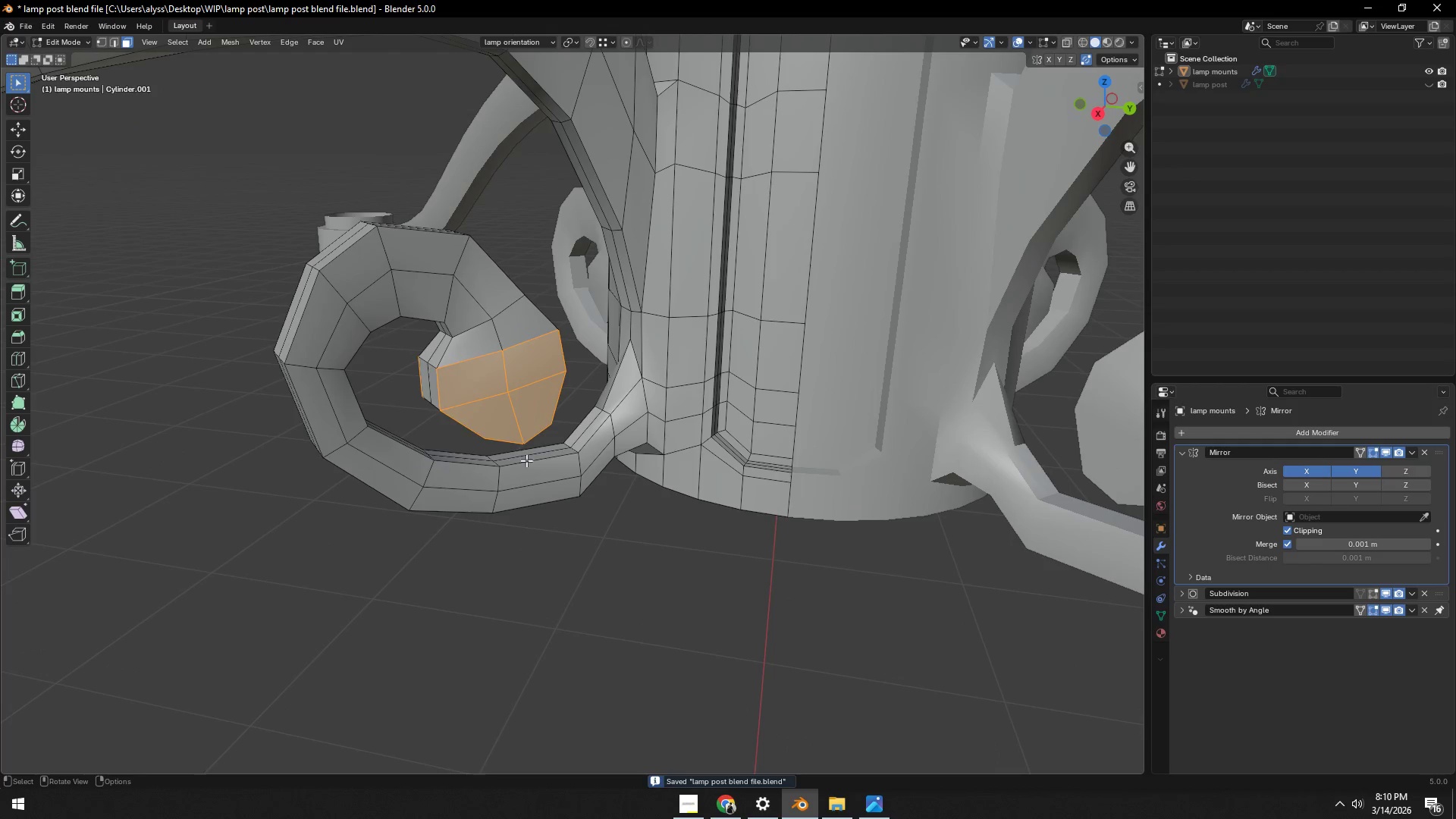 
key(1)
 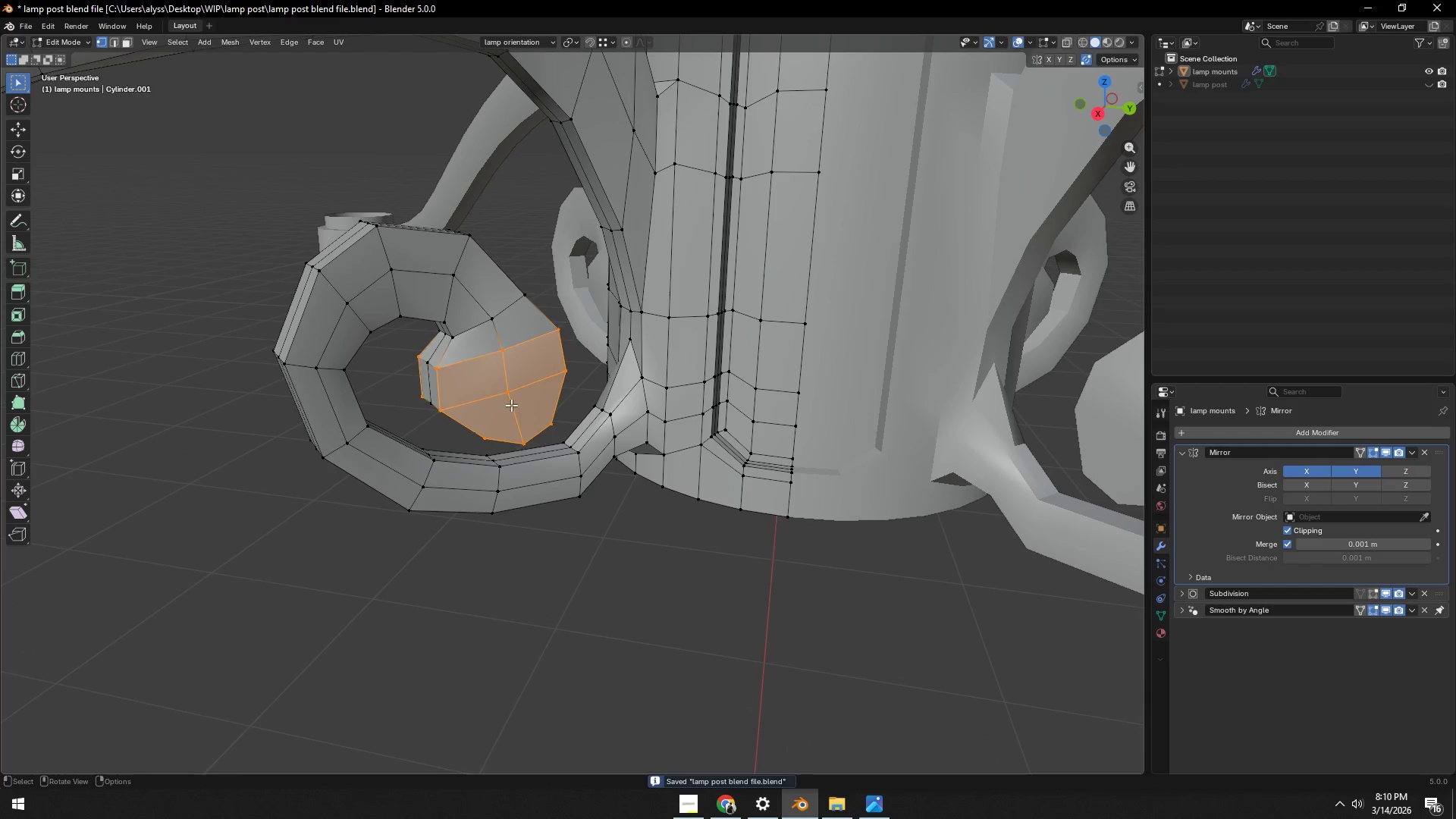 
left_click([510, 403])
 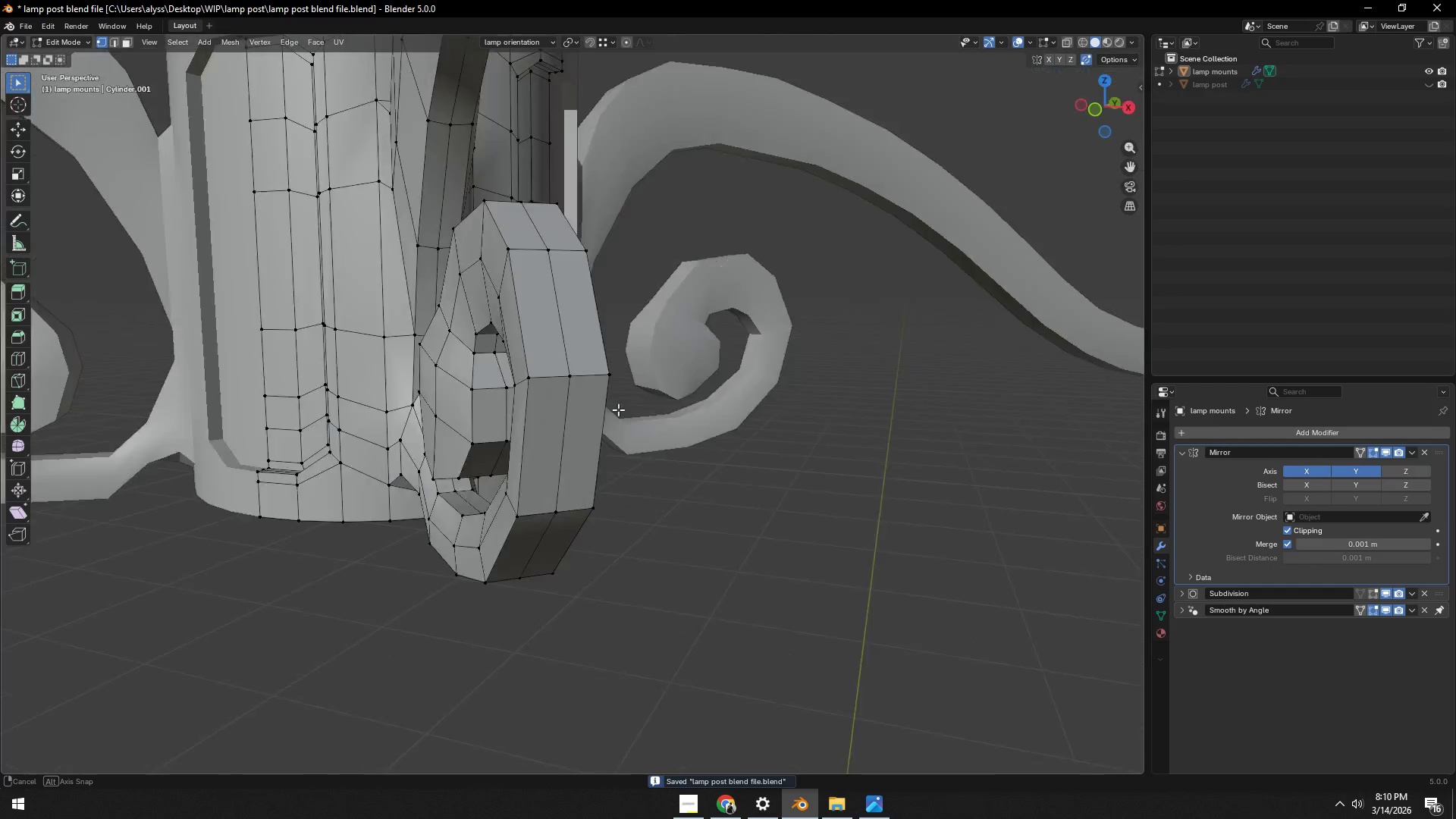 
hold_key(key=ShiftLeft, duration=0.34)
 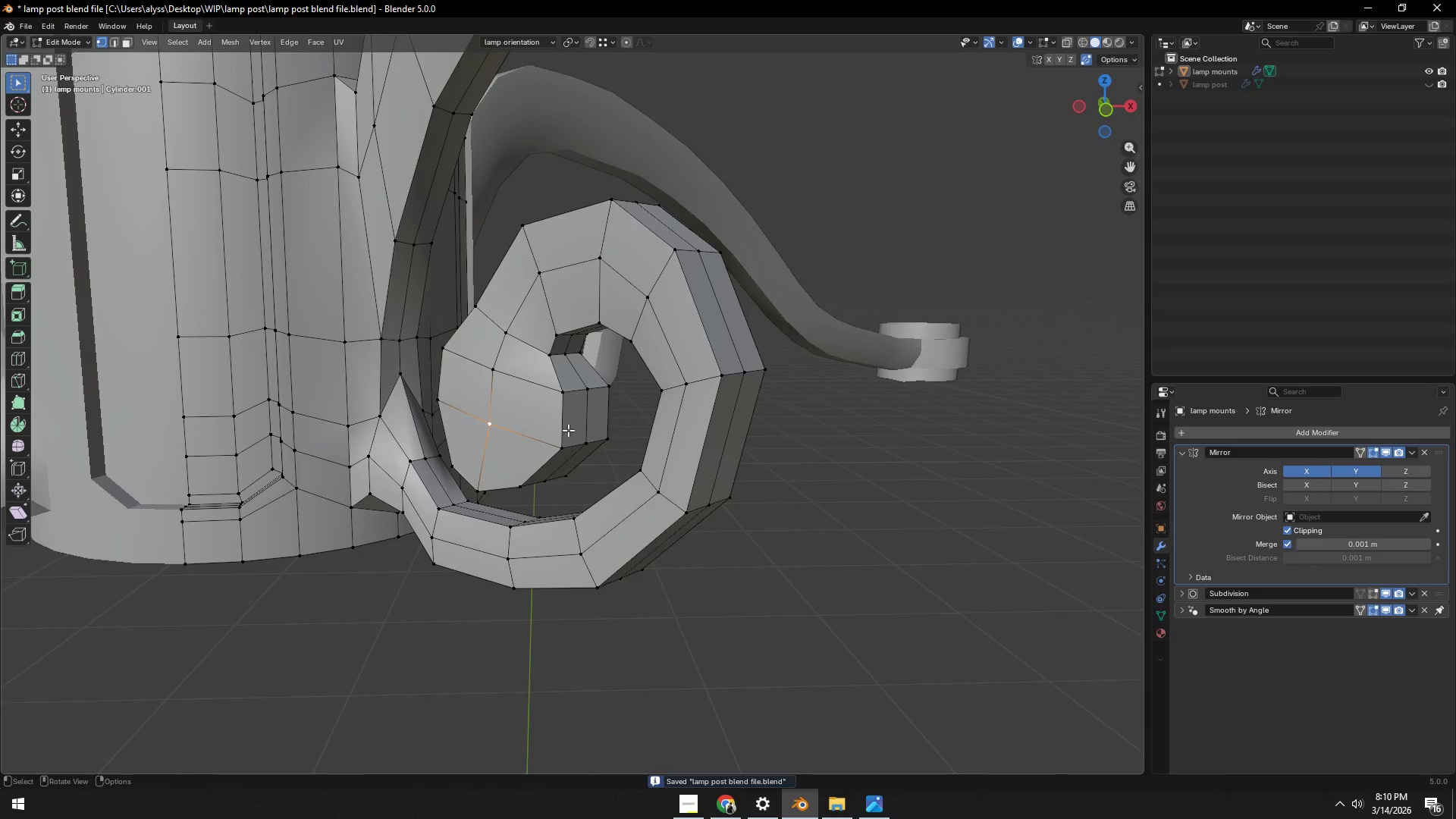 
type(sx)
 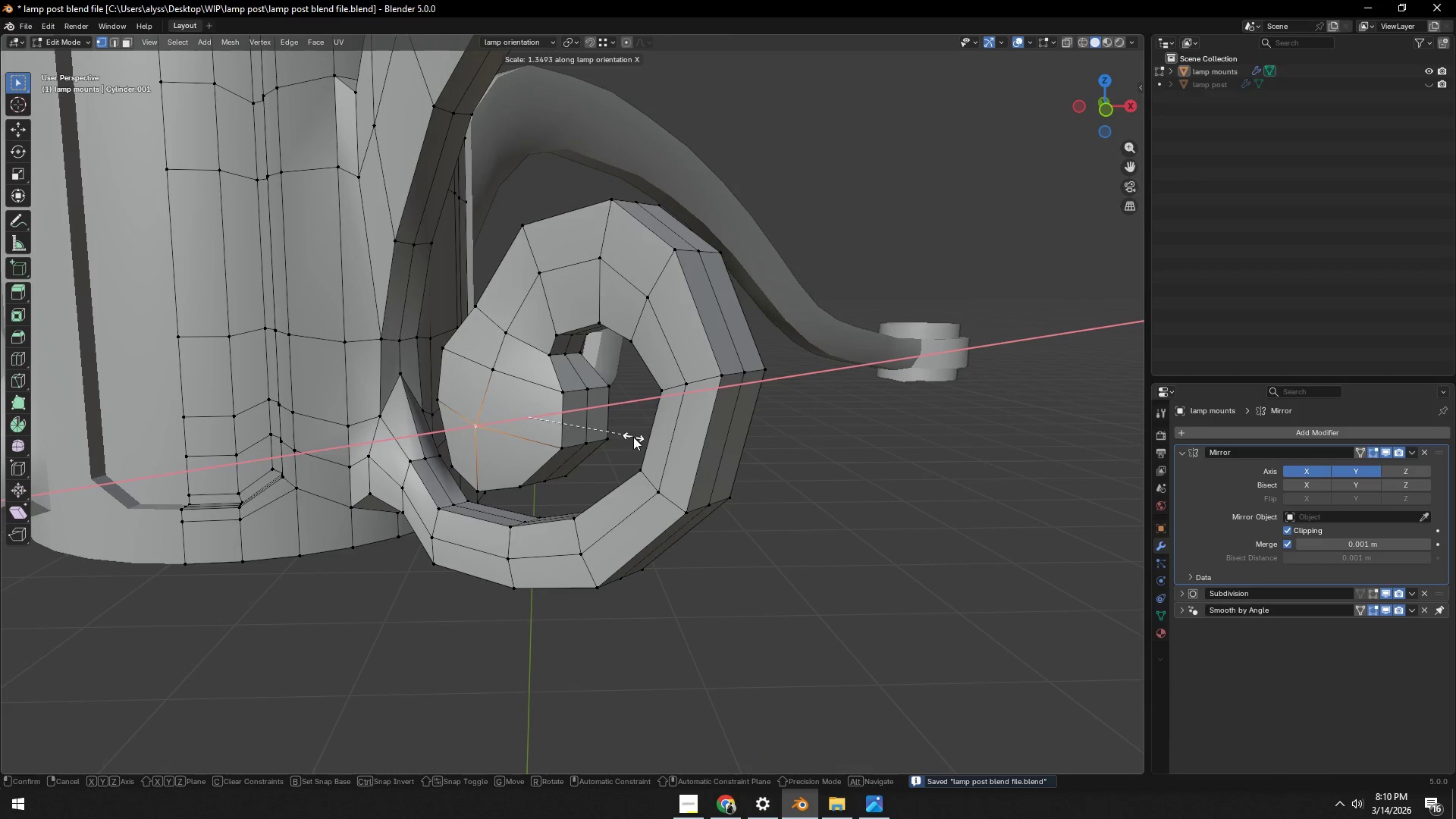 
left_click([634, 437])
 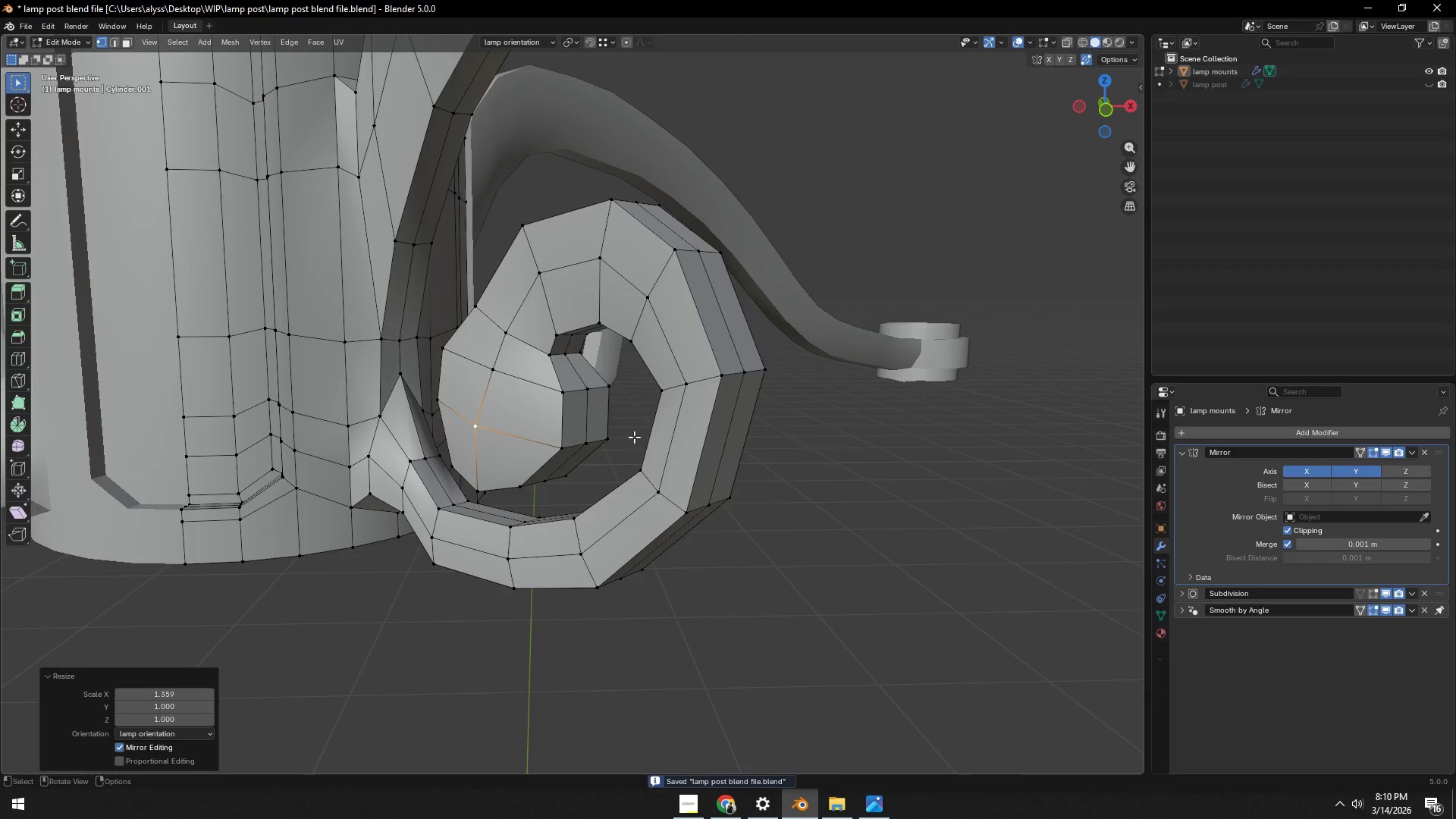 
key(Tab)
 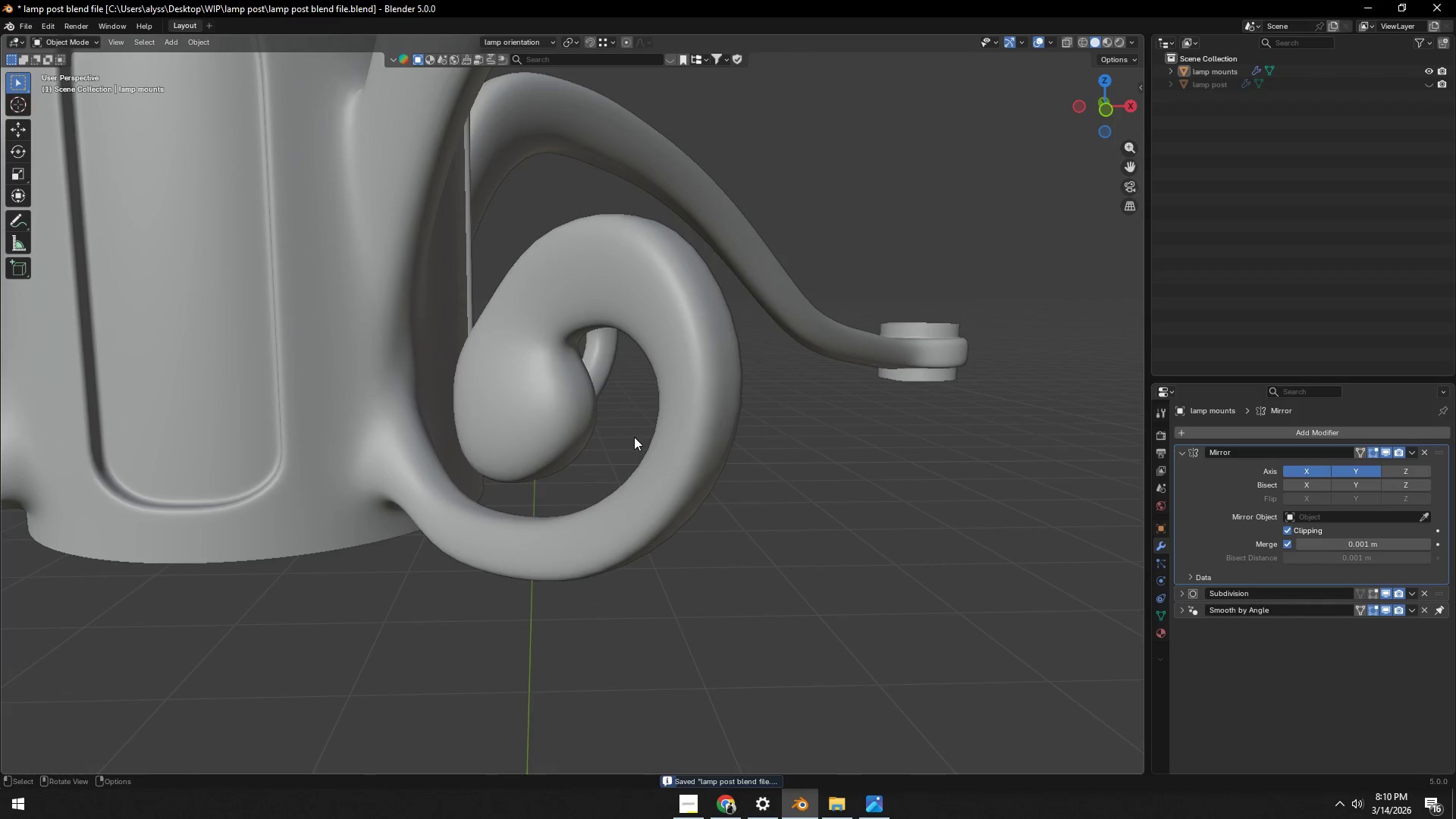 
scroll: coordinate [634, 437], scroll_direction: down, amount: 2.0
 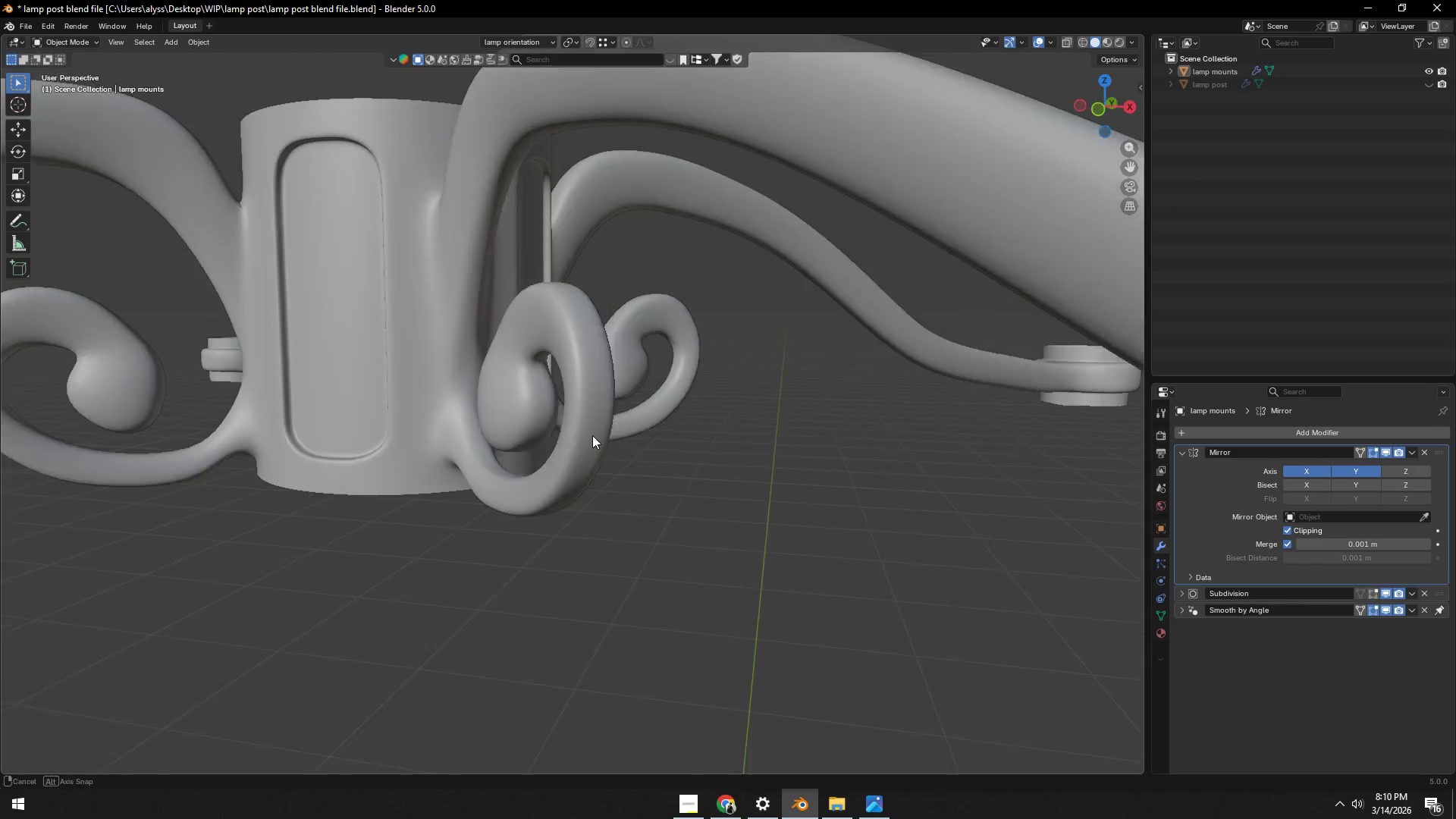 
key(Control+ControlLeft)
 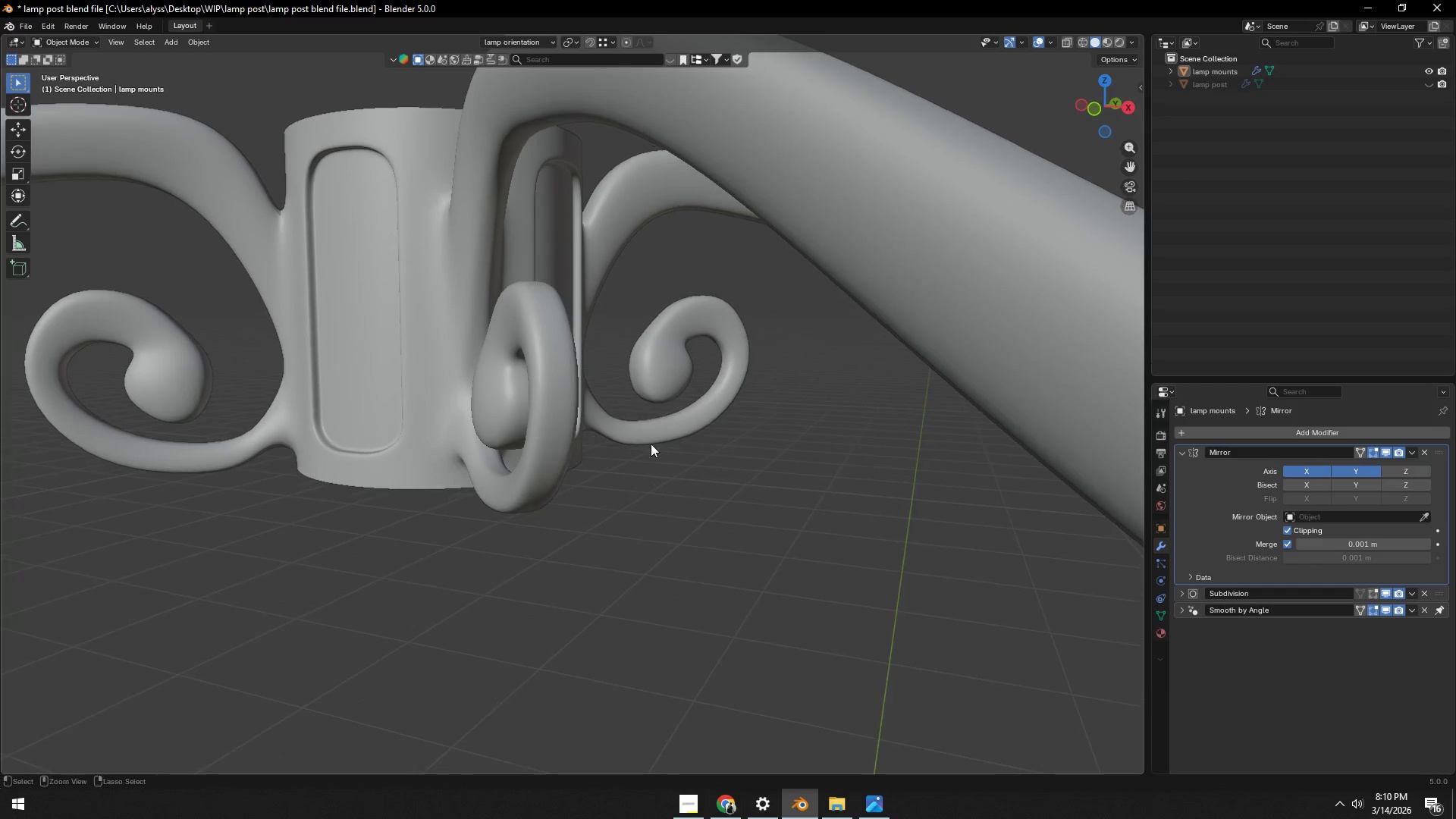 
key(Control+S)
 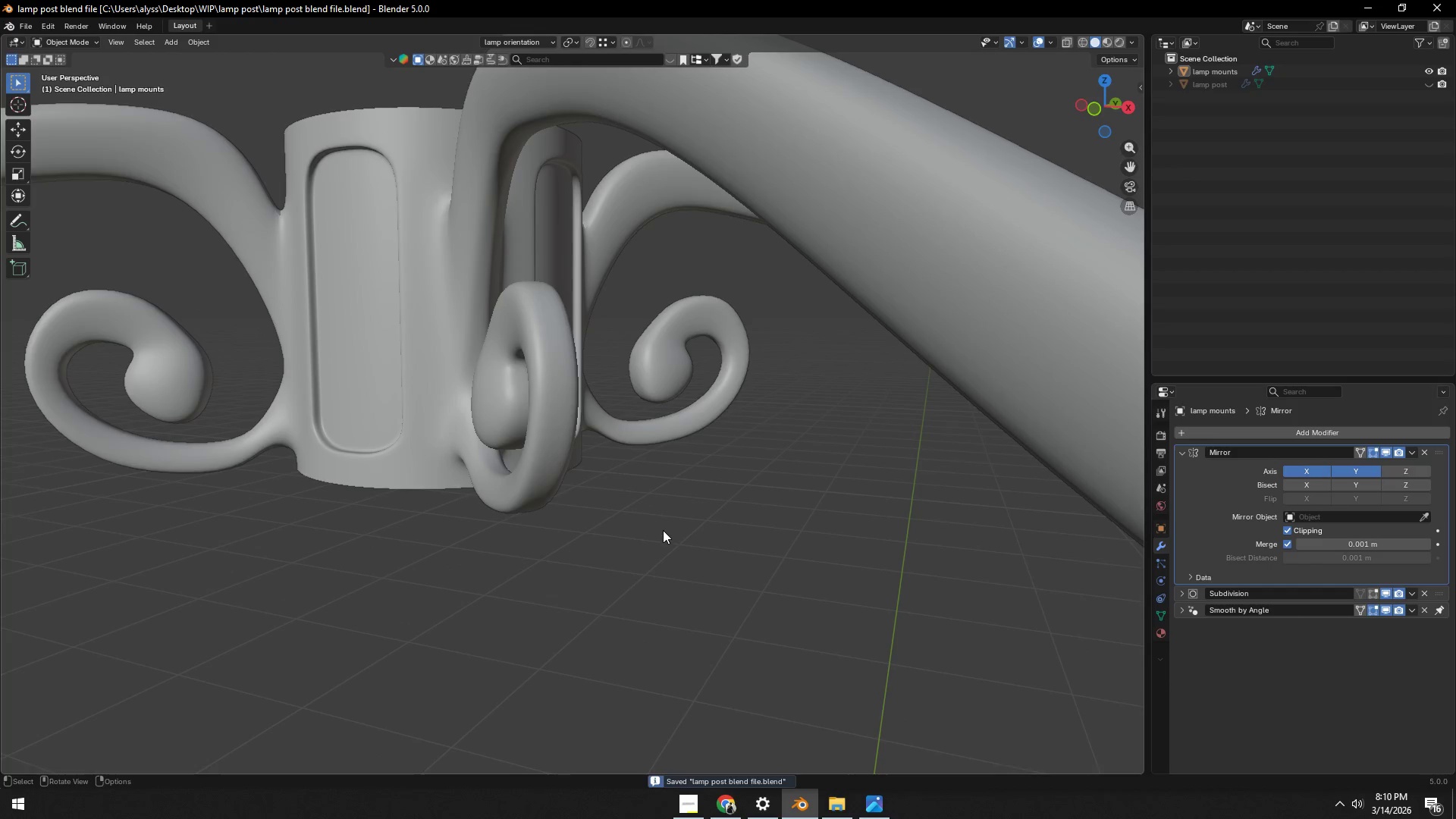 
scroll: coordinate [569, 536], scroll_direction: down, amount: 8.0
 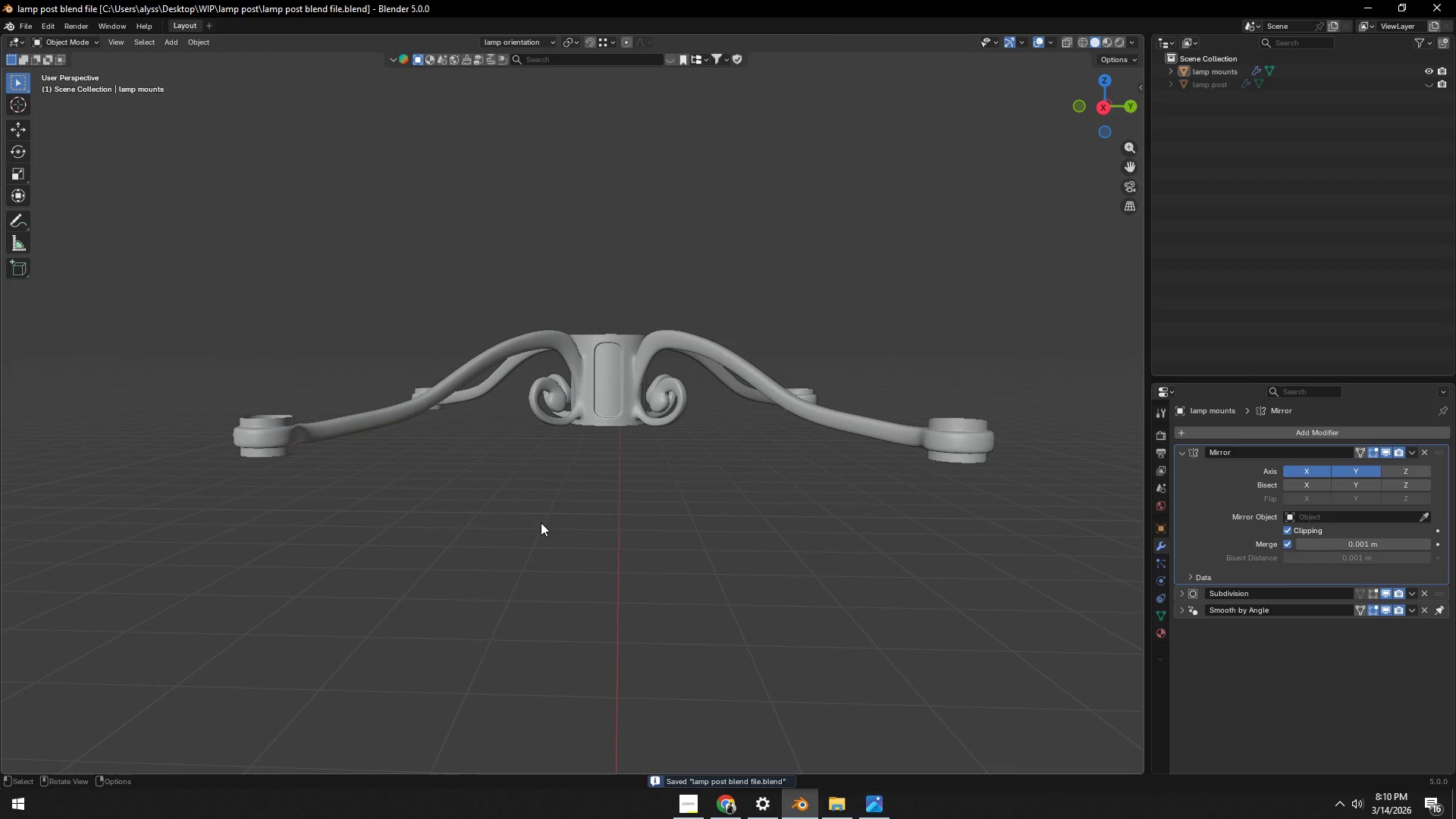 
key(Alt+AltLeft)
 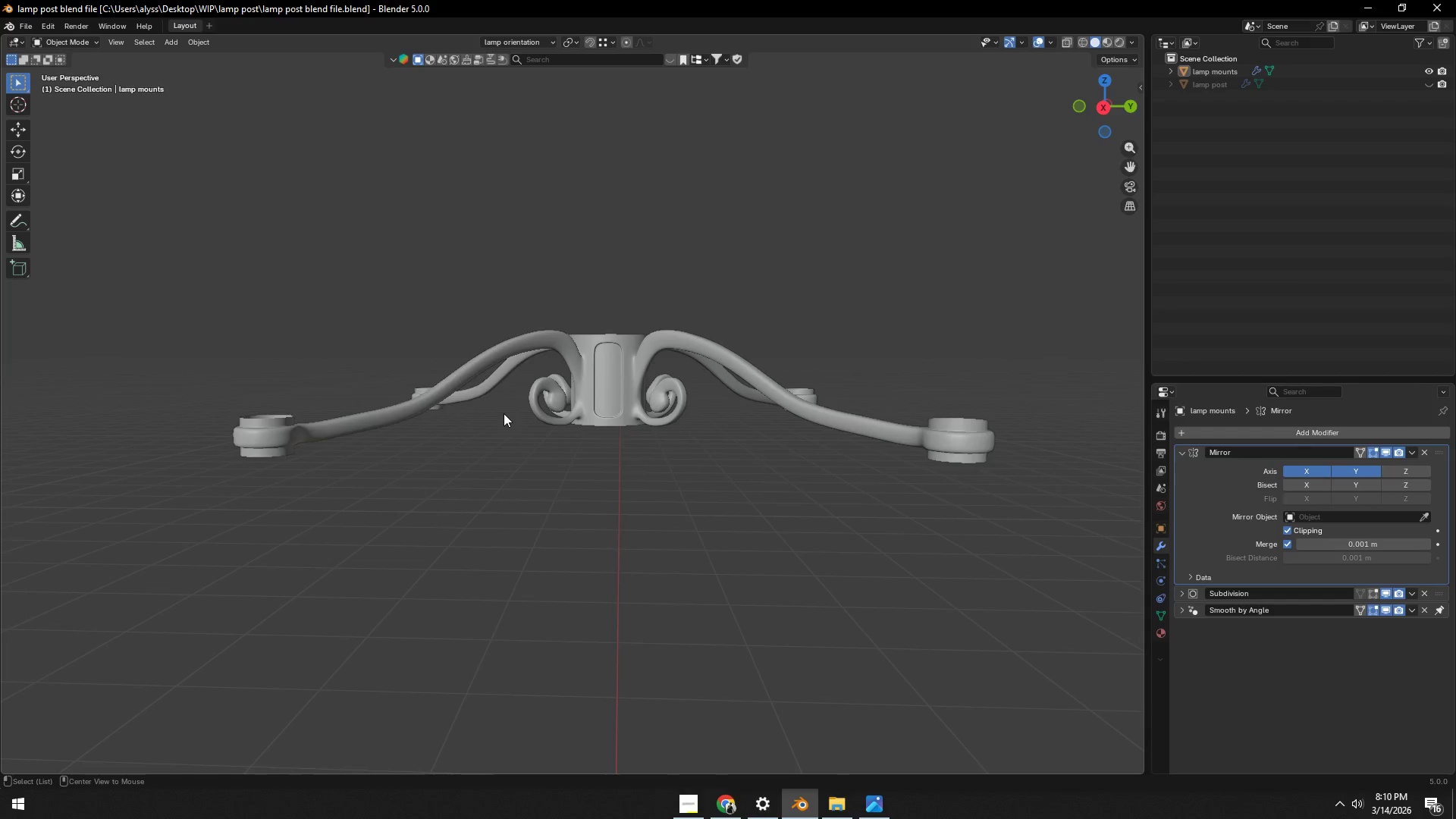 
key(Alt+Tab)
 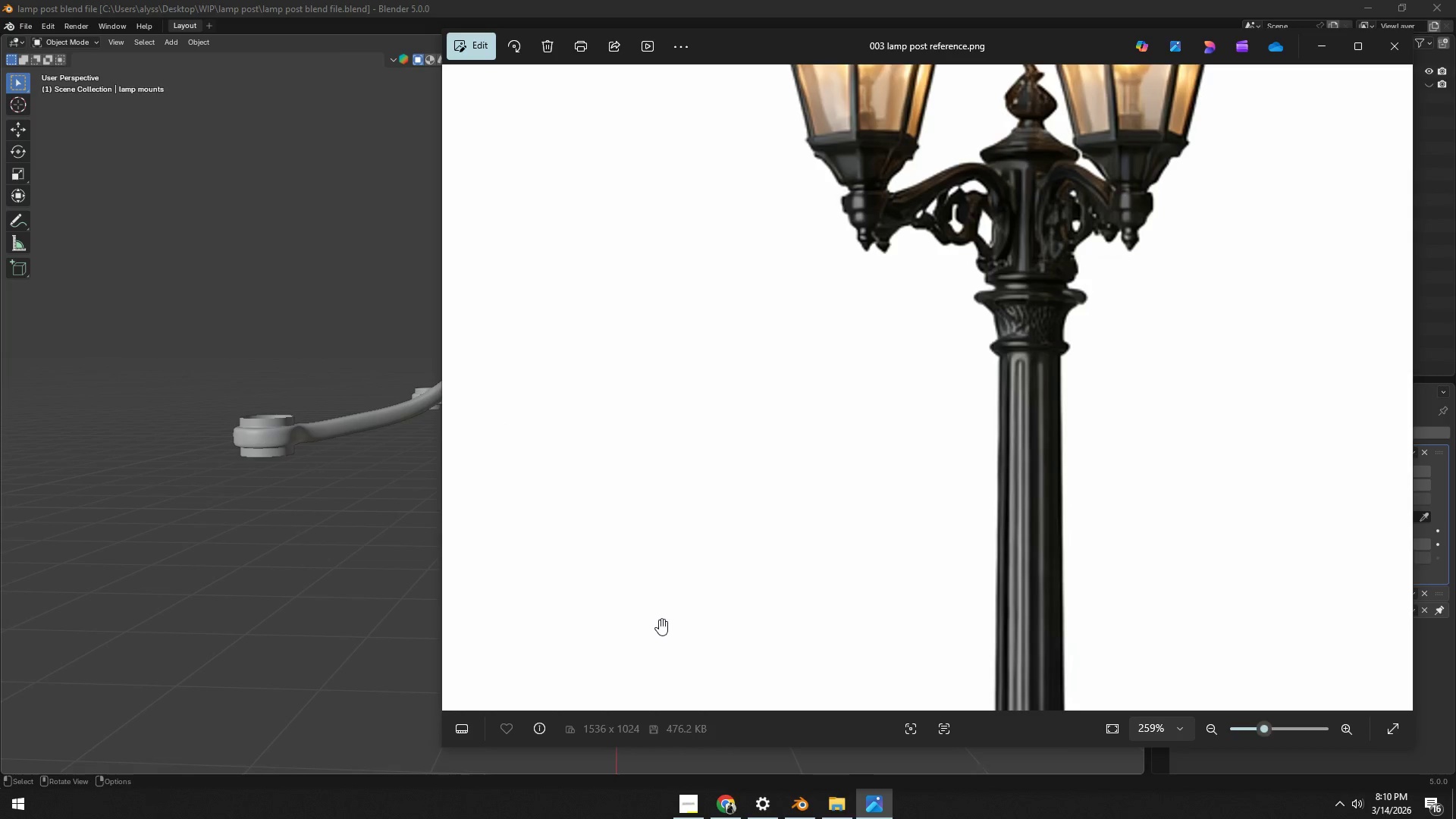 
scroll: coordinate [782, 374], scroll_direction: down, amount: 6.0
 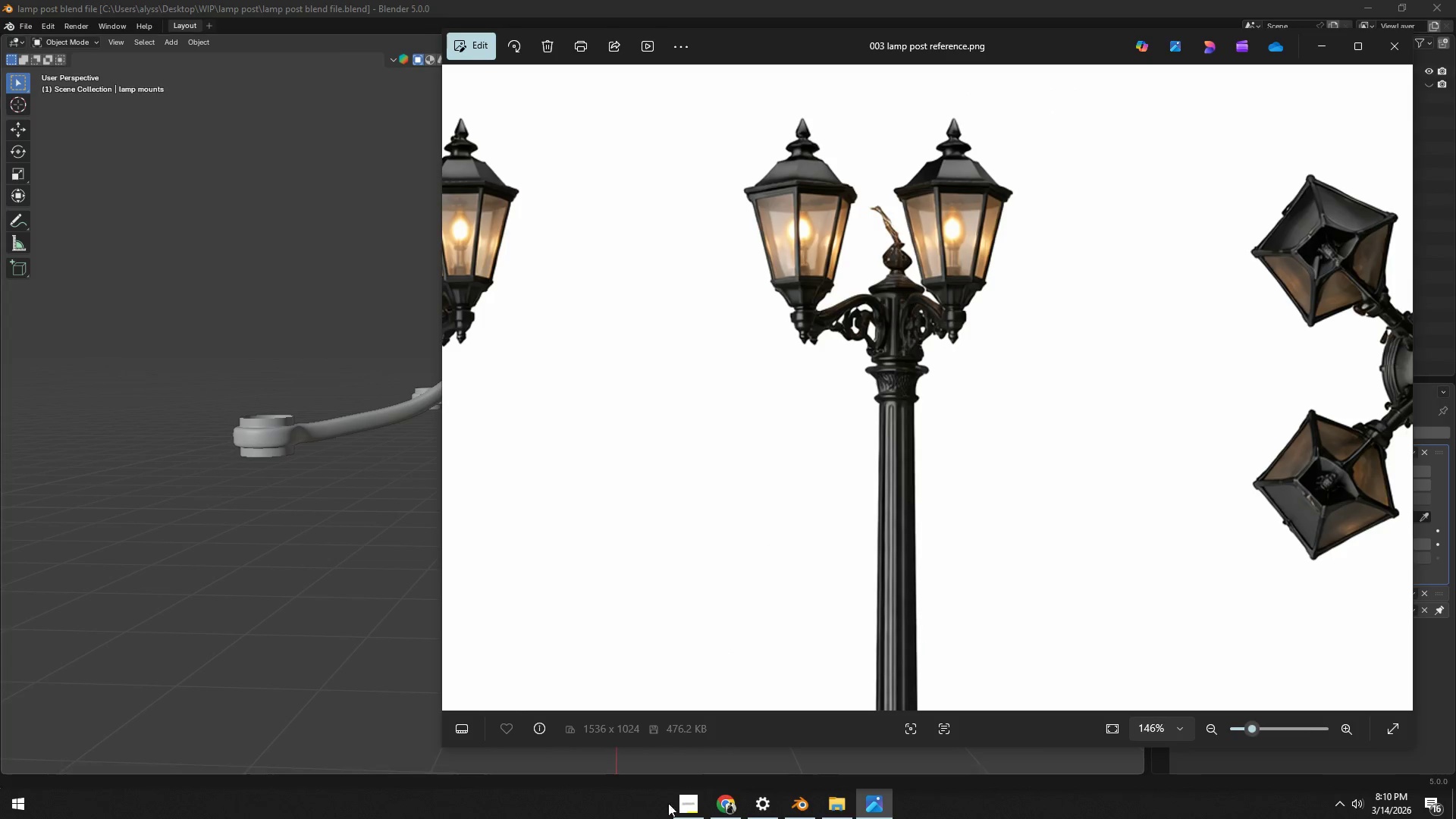 
left_click([689, 816])